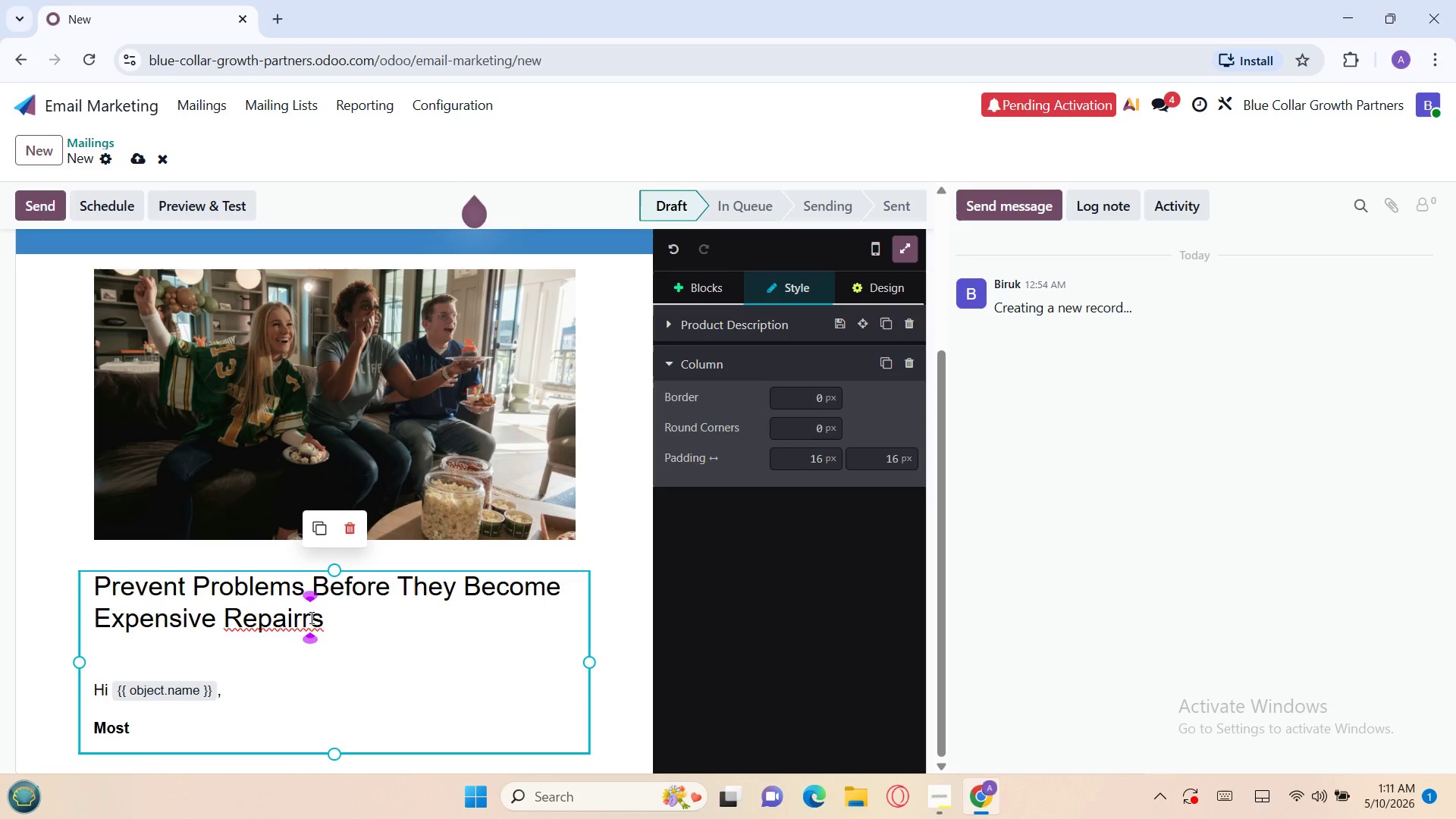 
key(Backspace)
 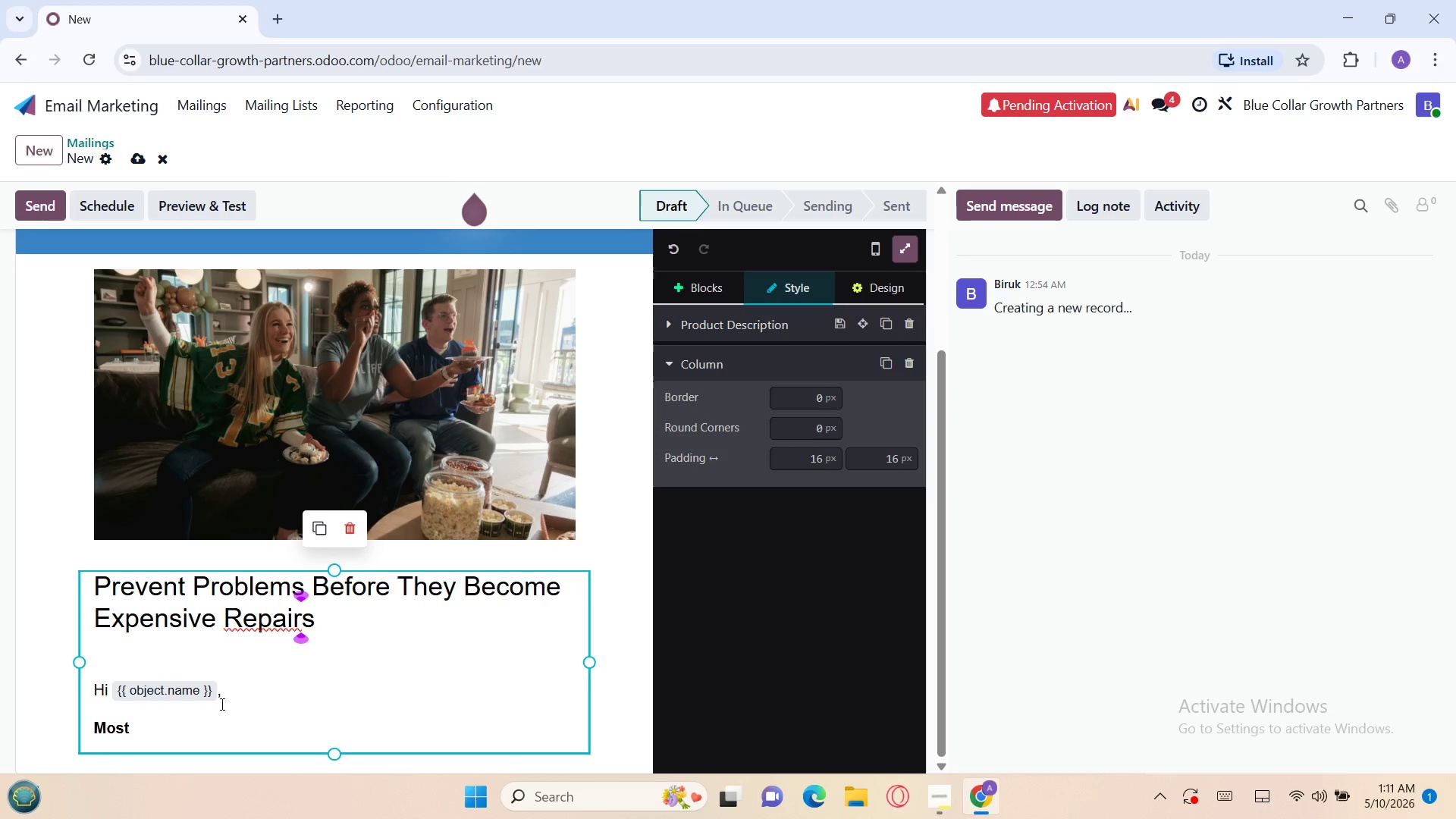 
left_click([173, 723])
 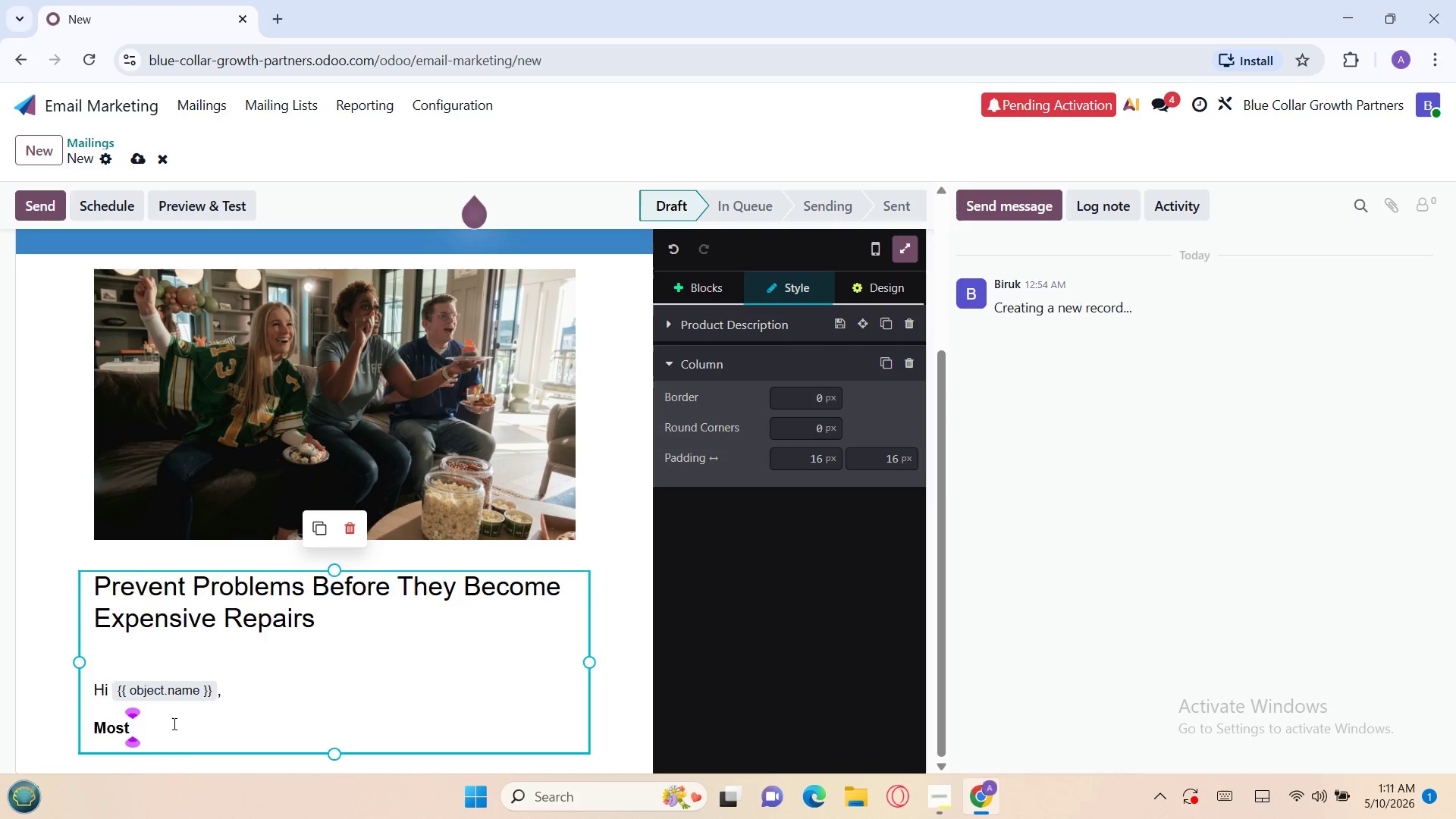 
wait(19.56)
 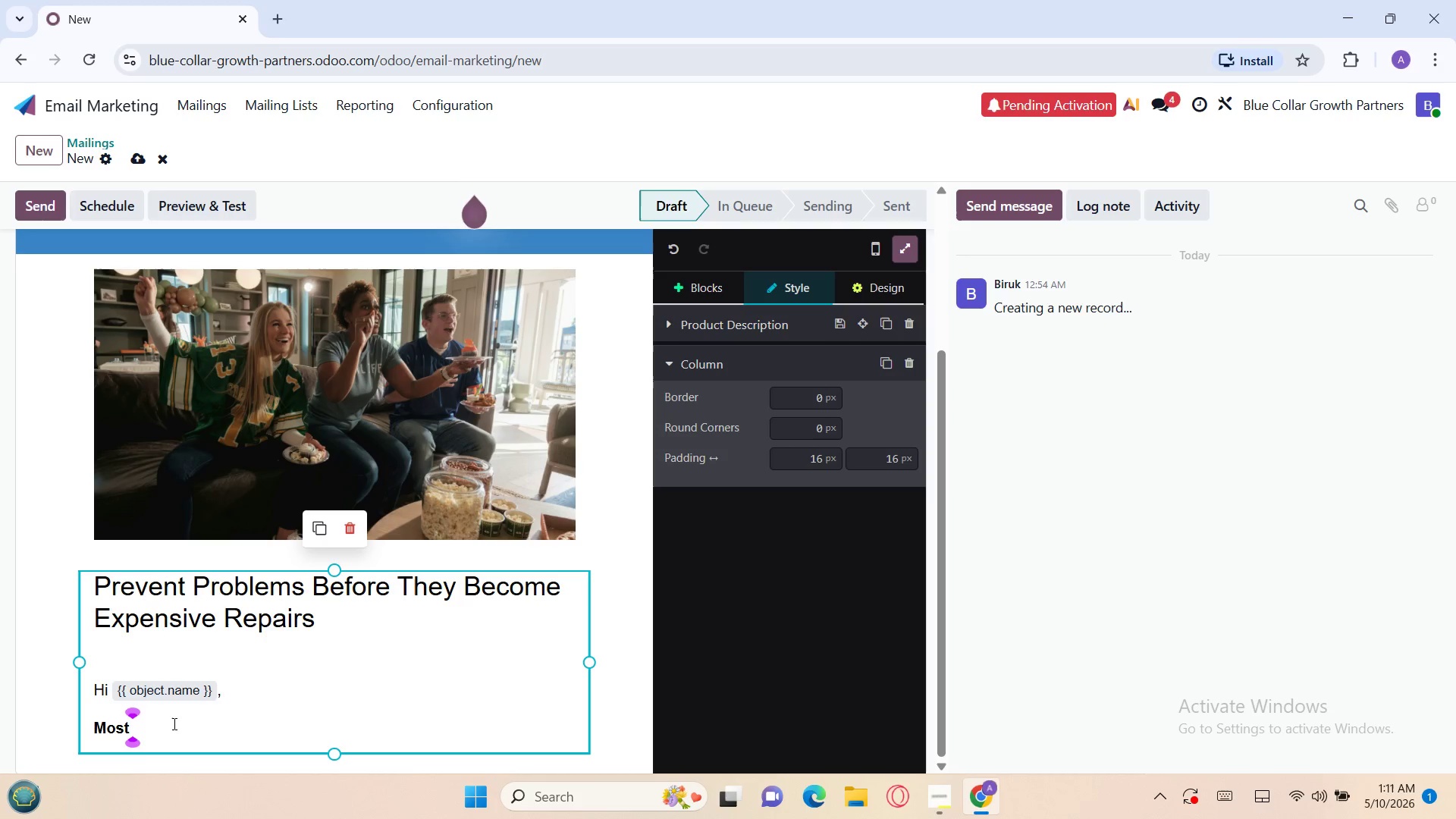 
double_click([95, 727])
 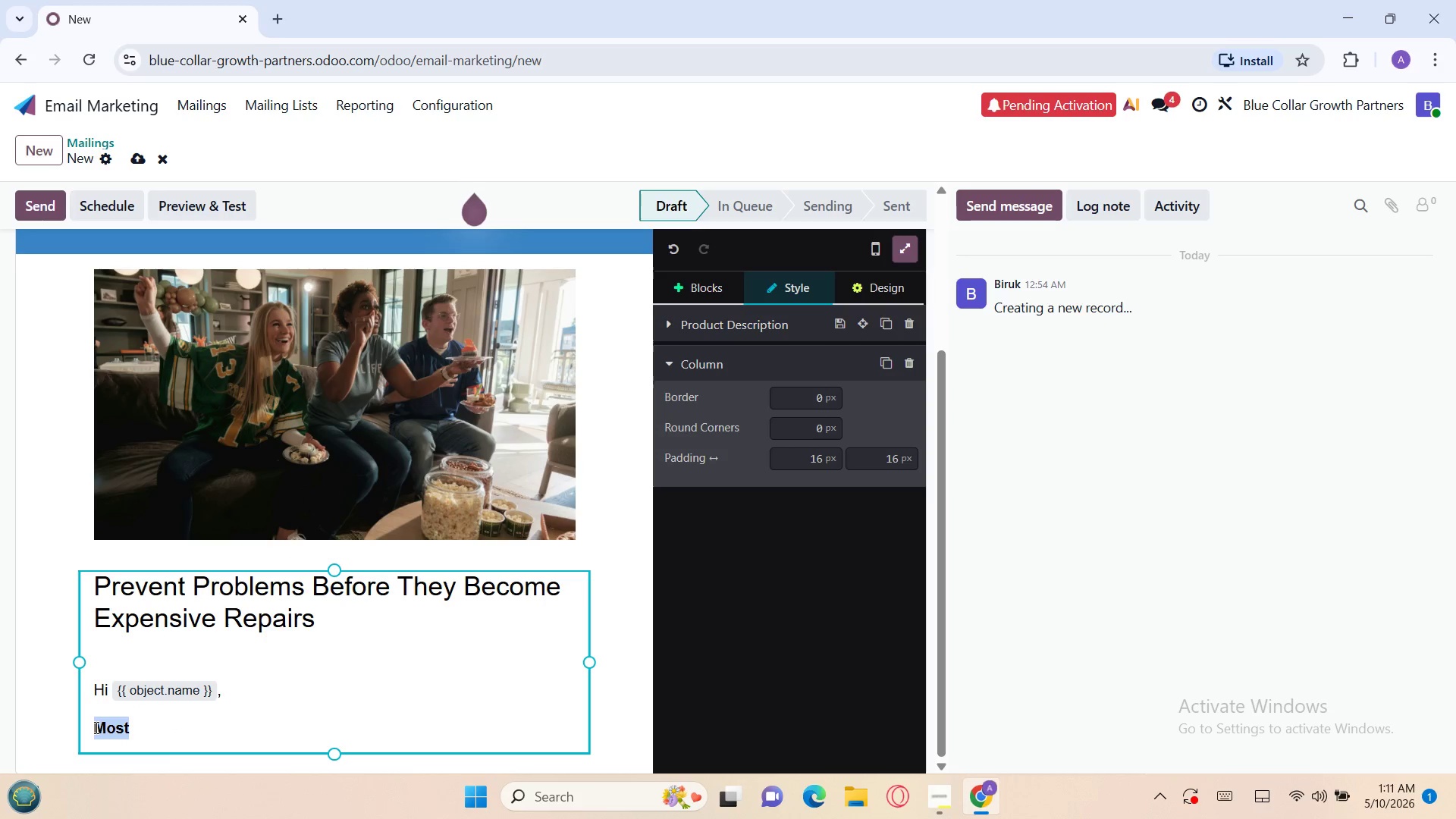 
left_click([125, 724])
 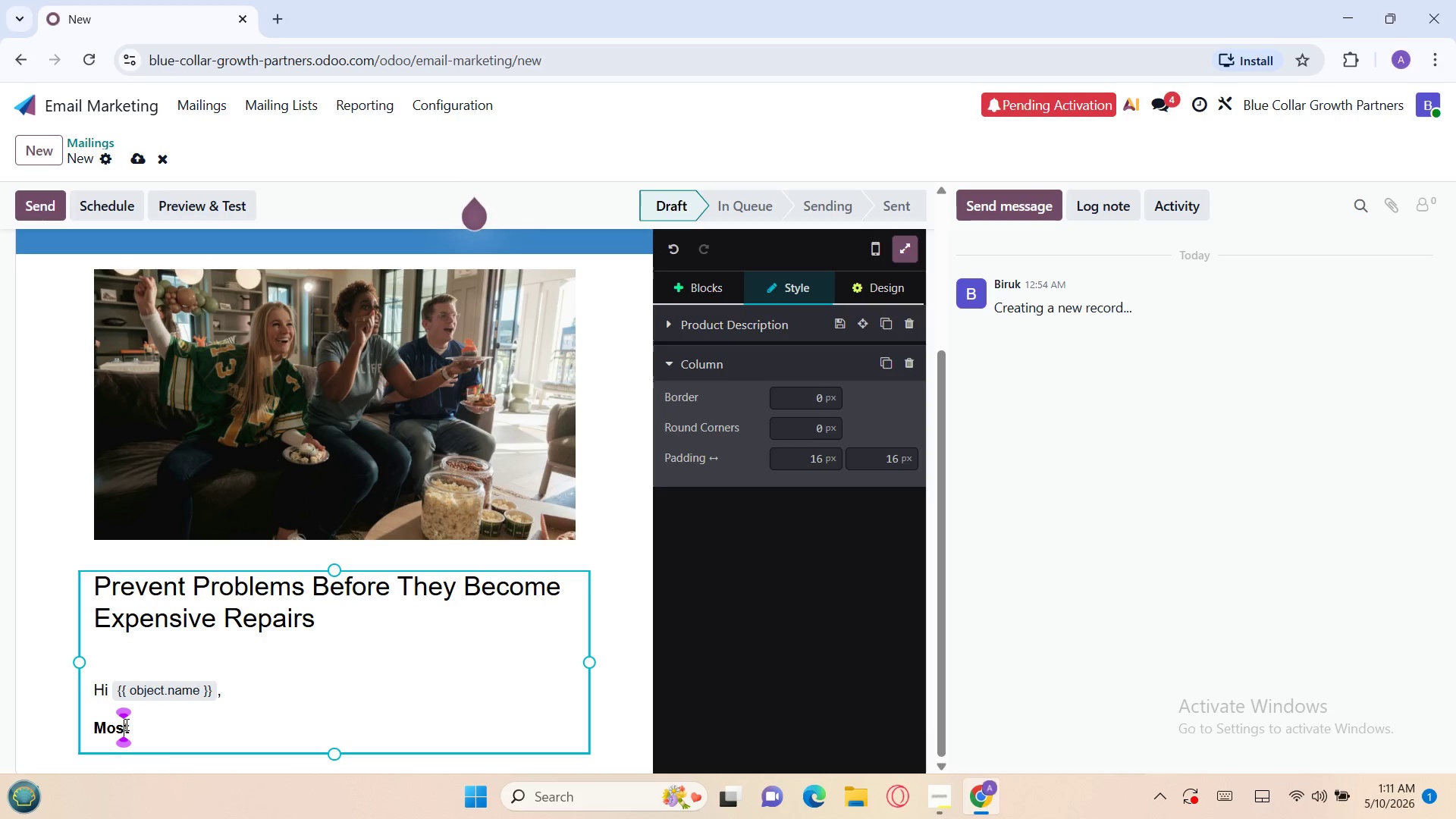 
double_click([125, 724])
 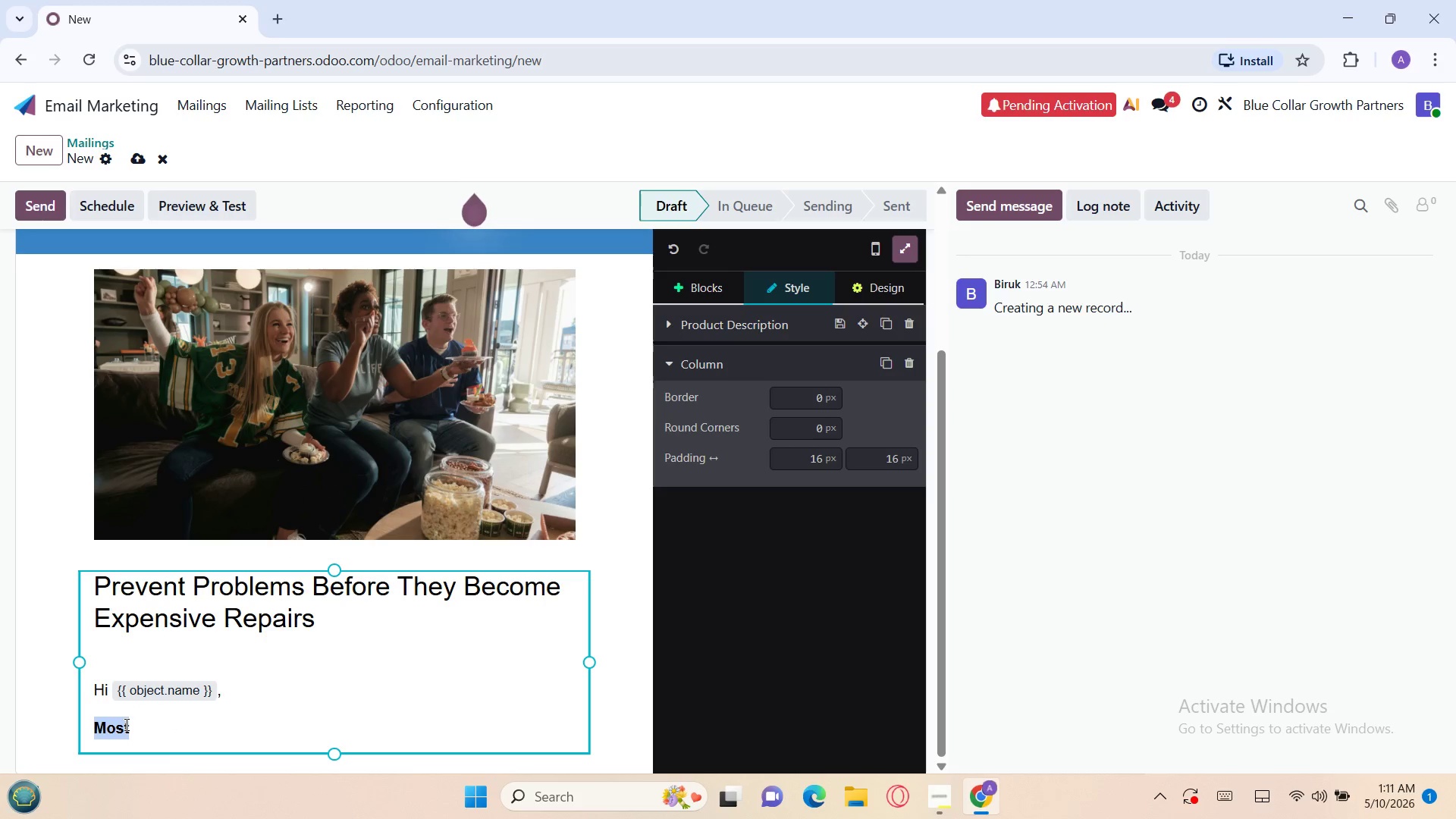 
double_click([125, 724])
 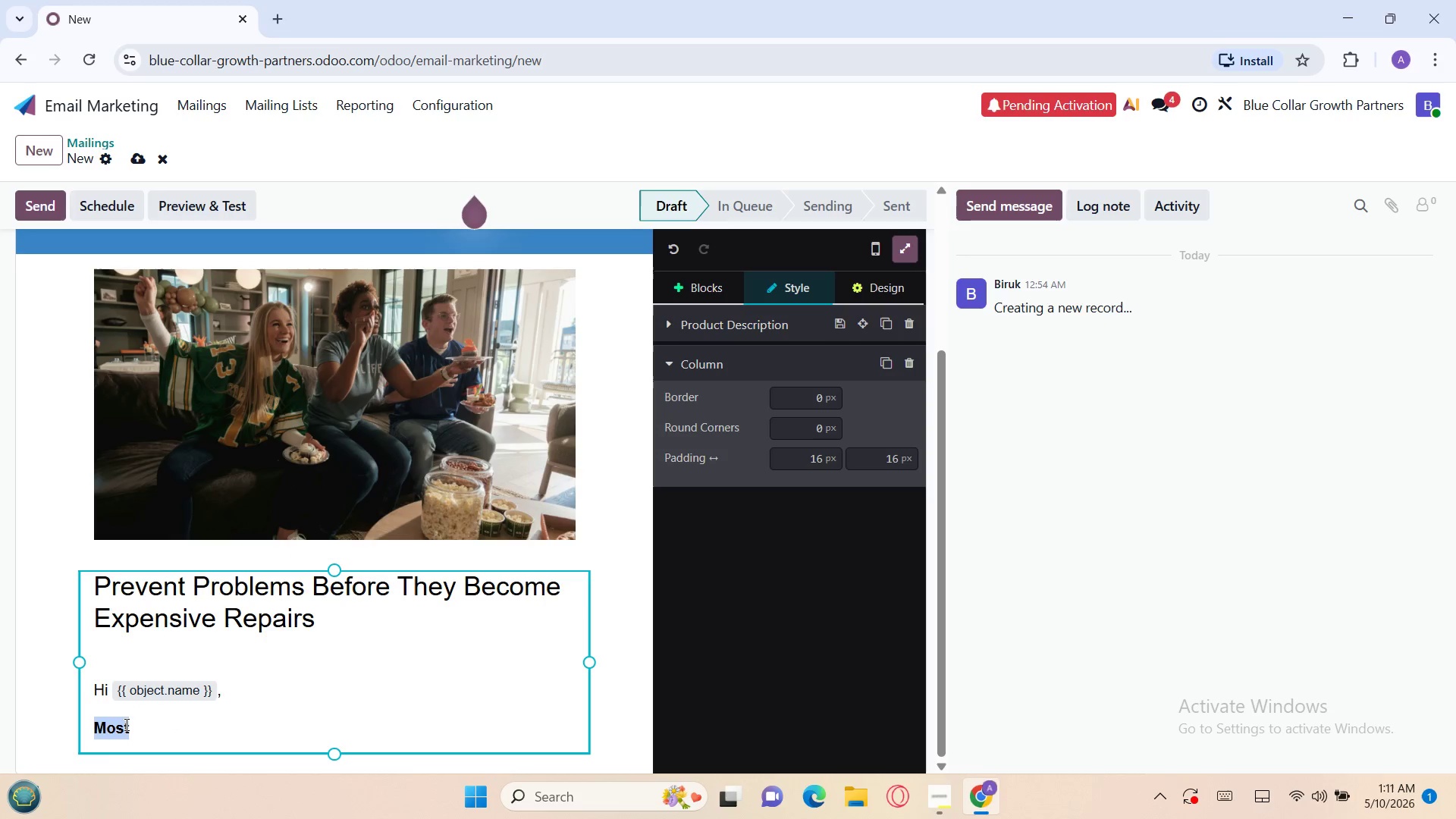 
triple_click([125, 724])
 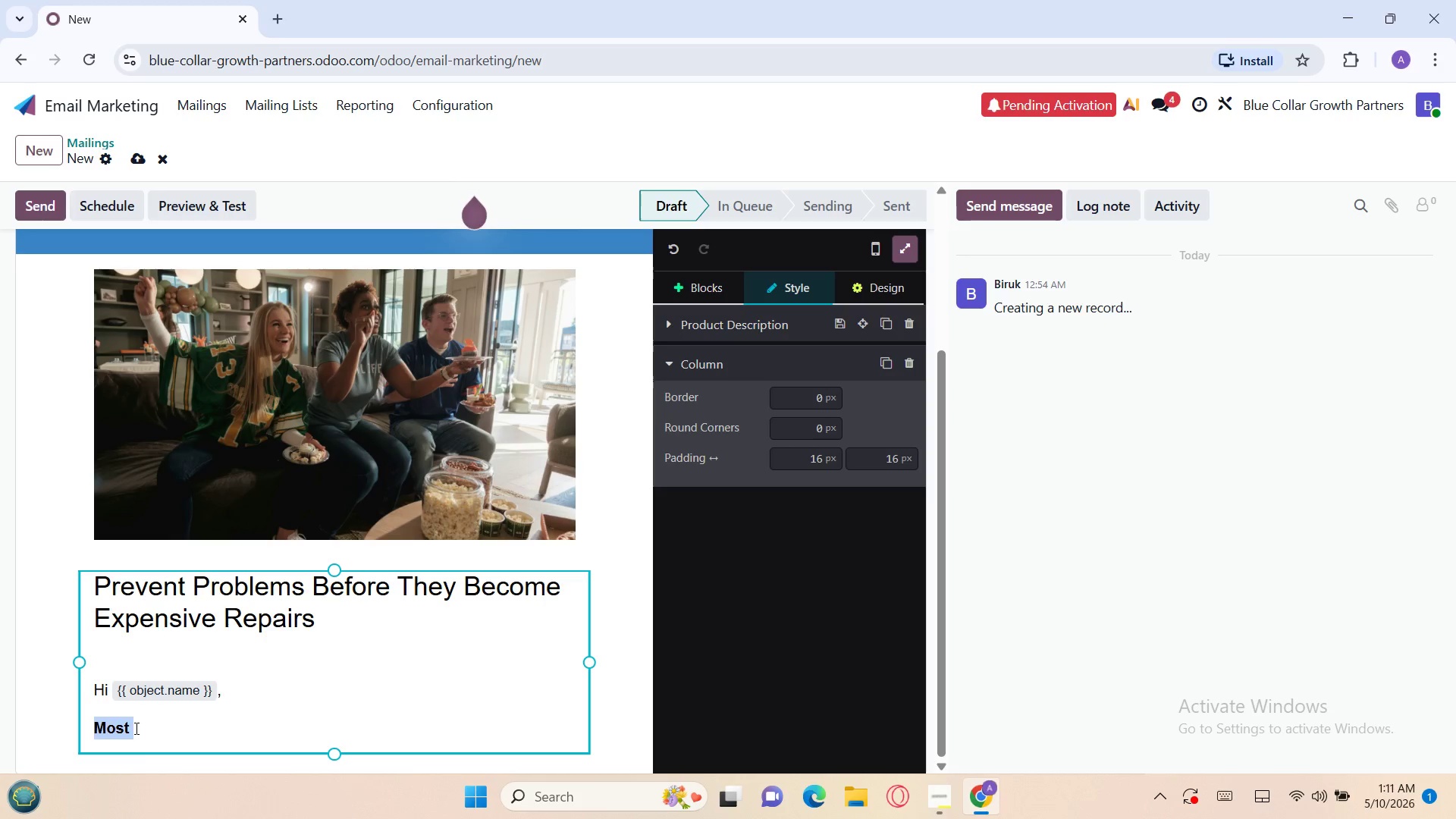 
left_click([196, 734])
 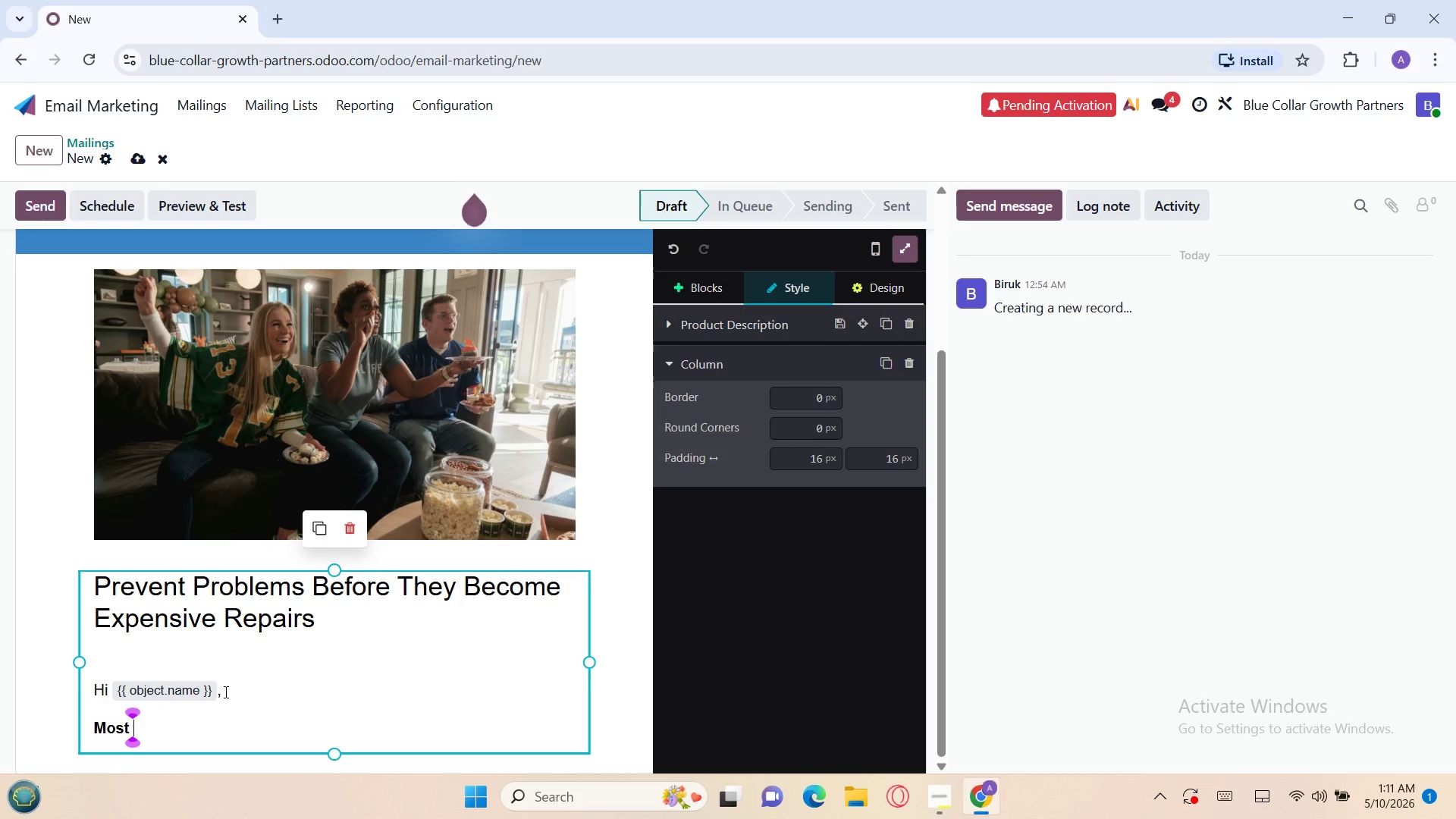 
left_click([156, 718])
 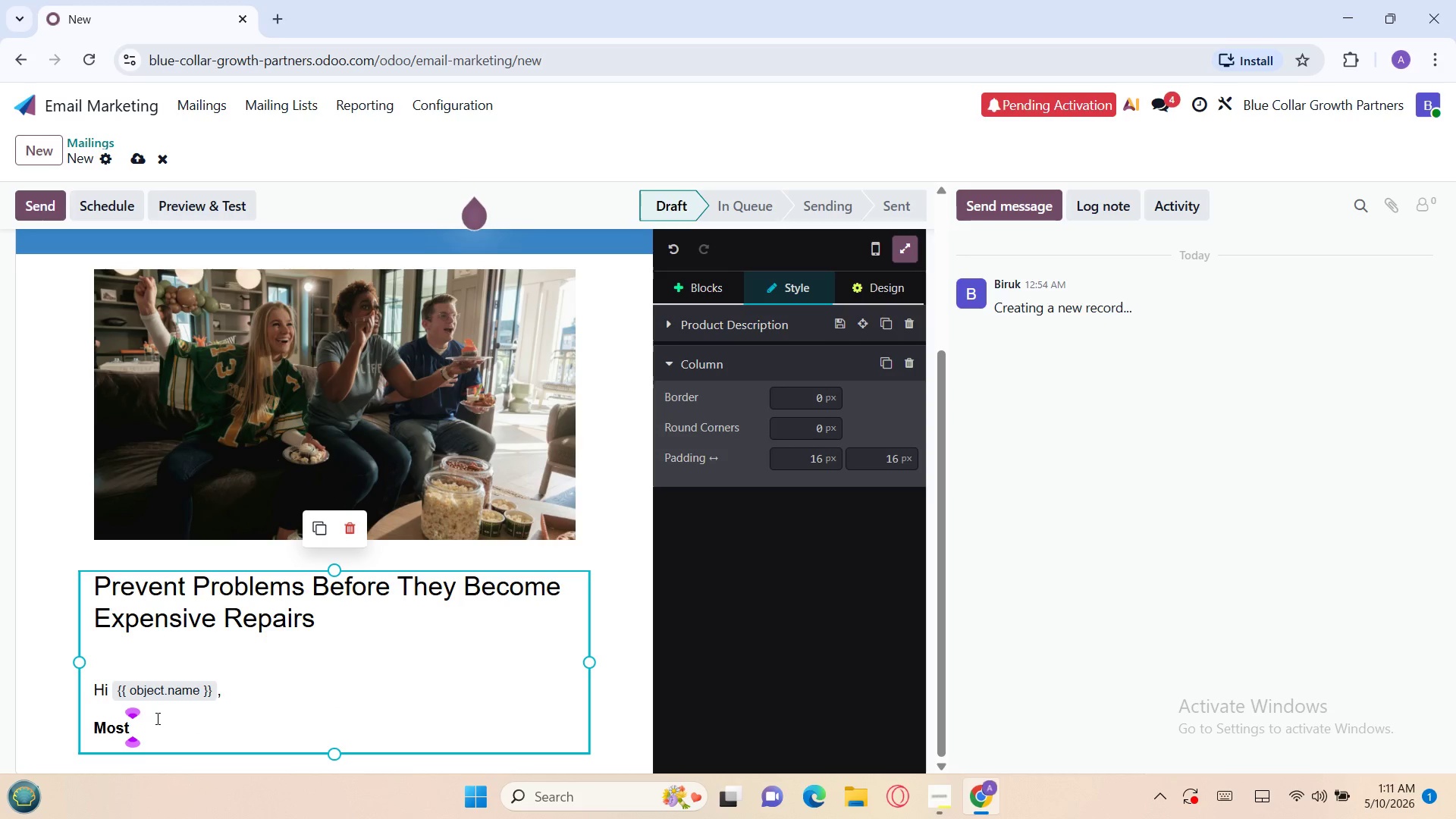 
type(ggg)
 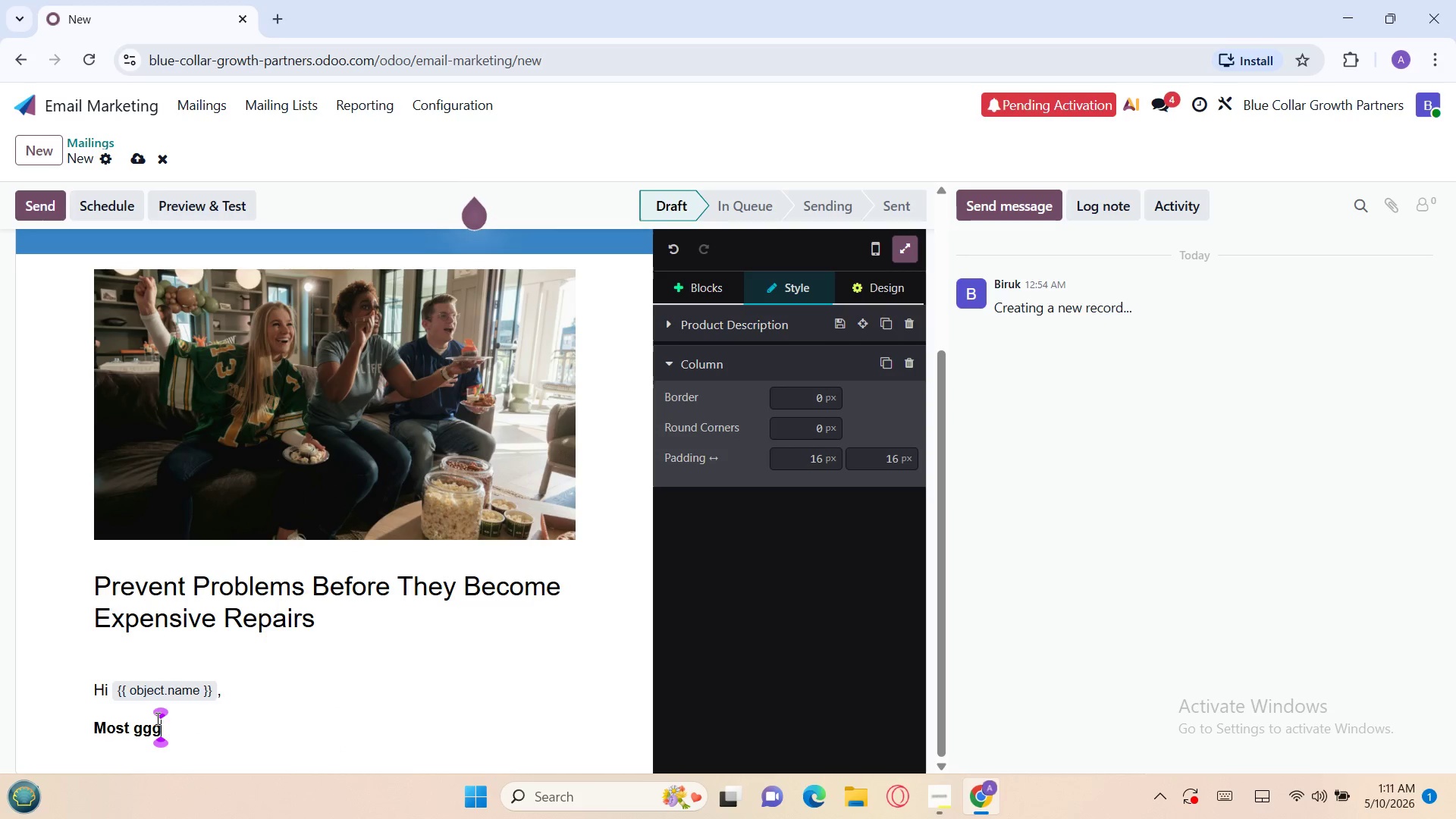 
left_click([155, 718])
 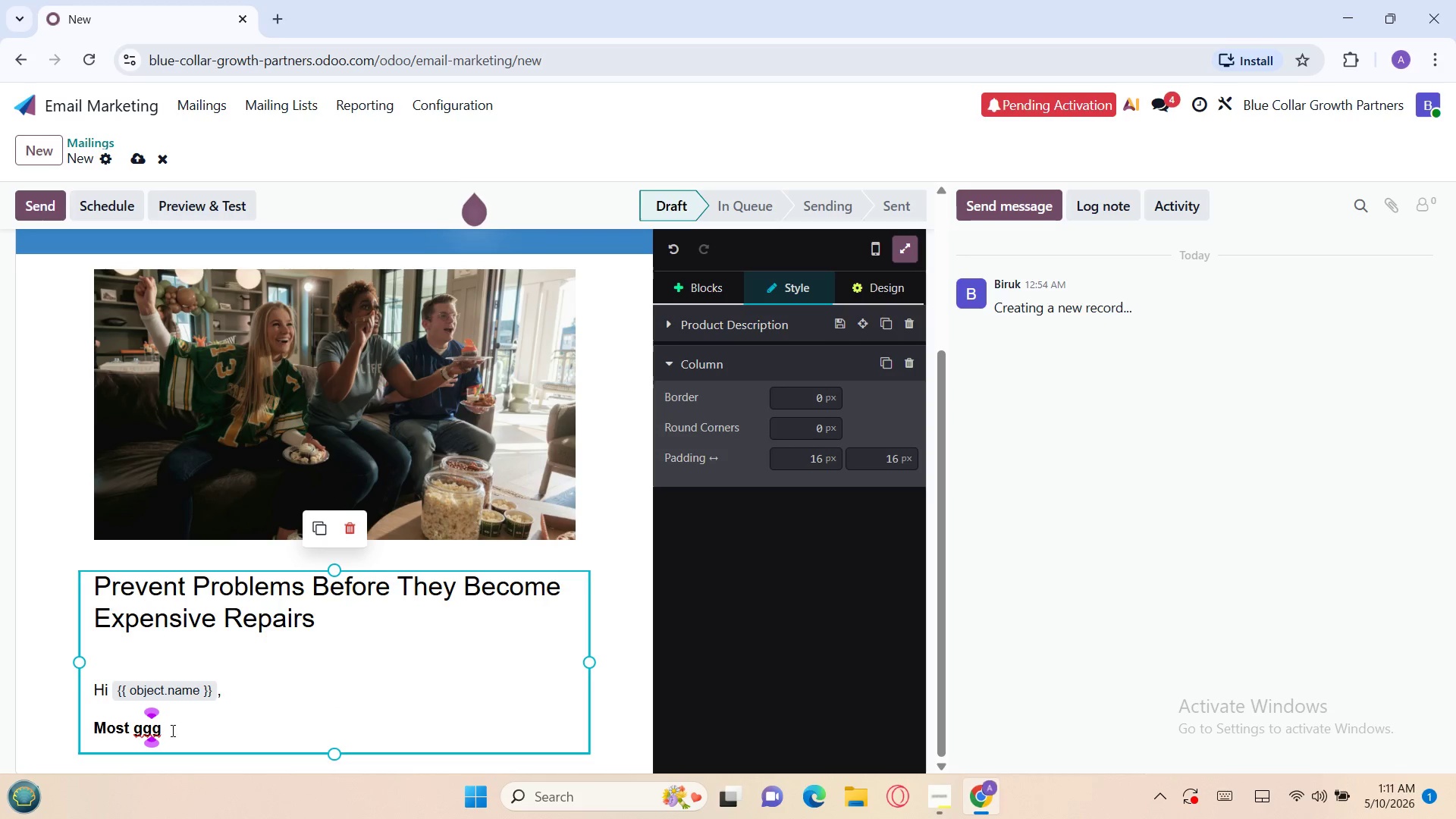 
left_click_drag(start_coordinate=[169, 733], to_coordinate=[137, 734])
 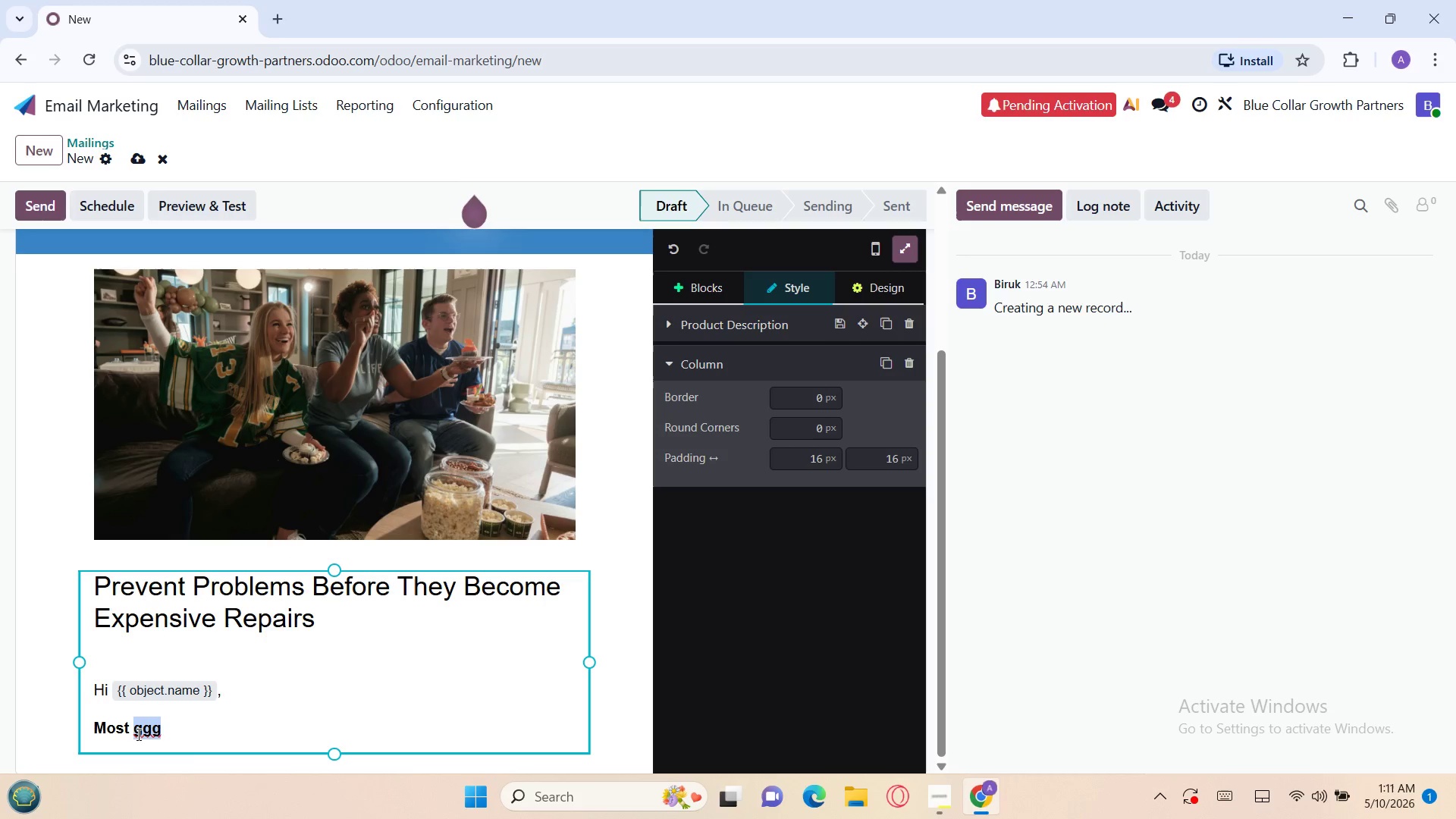 
right_click([137, 734])
 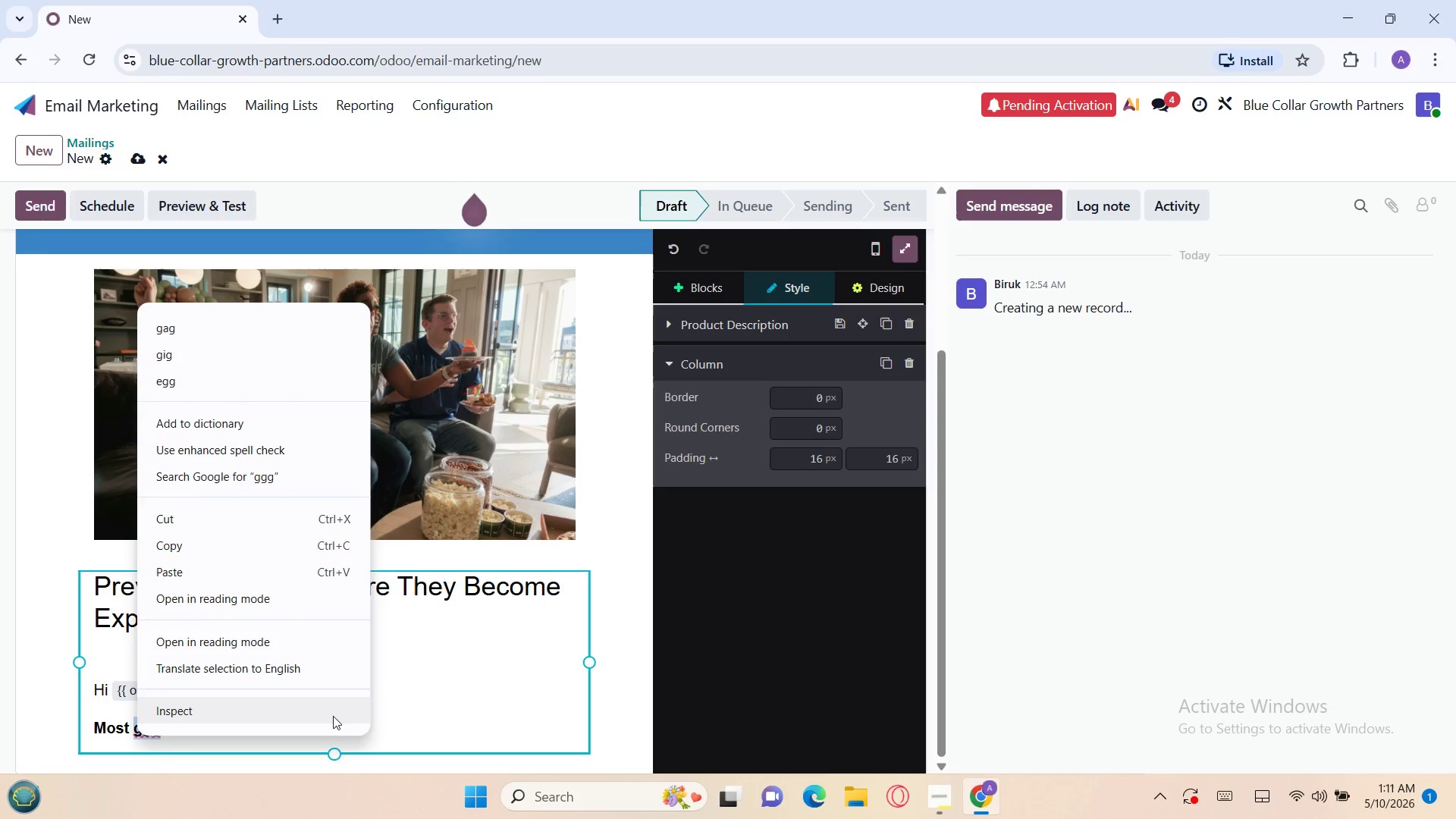 
left_click([409, 711])
 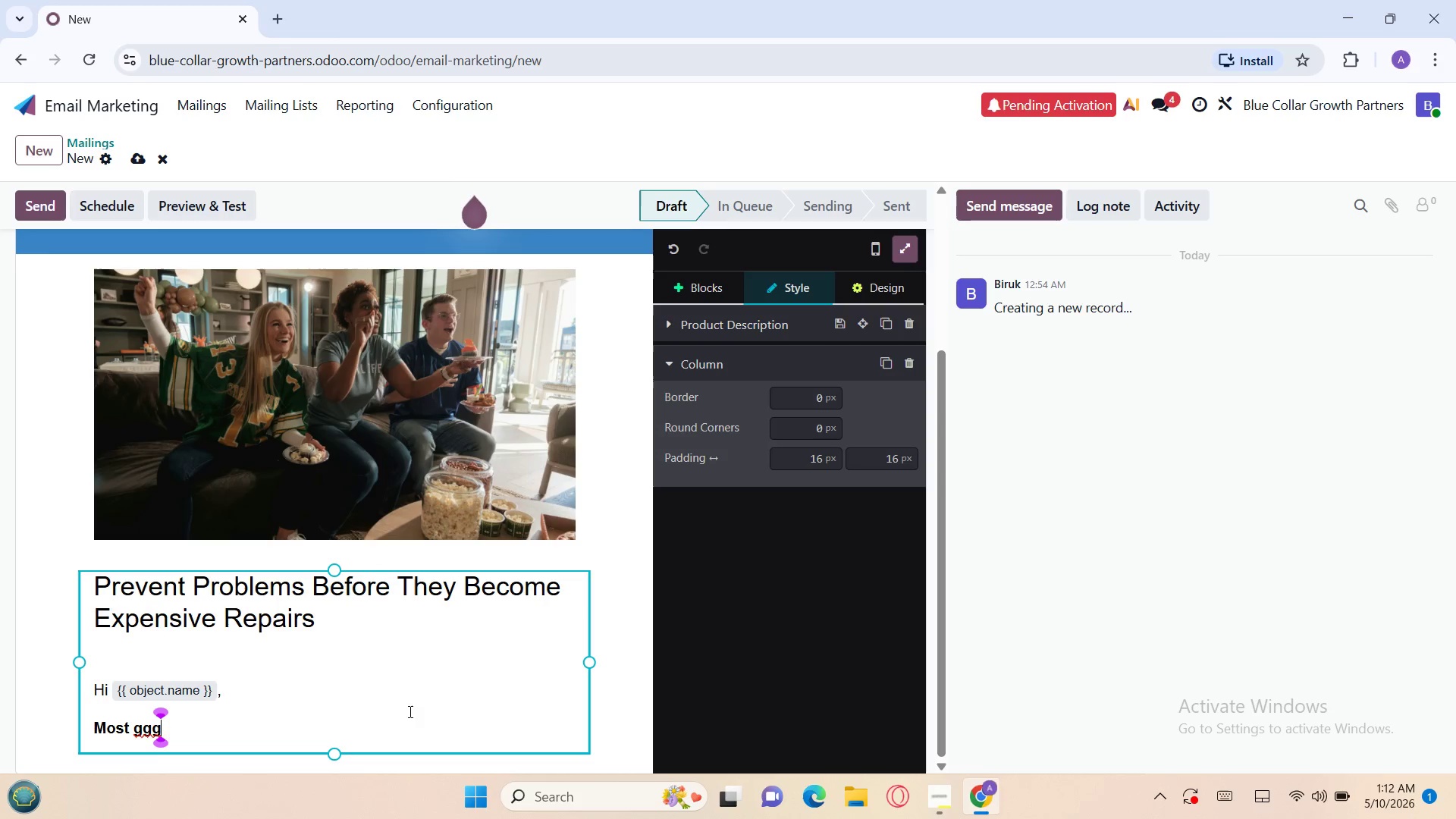 
key(Backspace)
 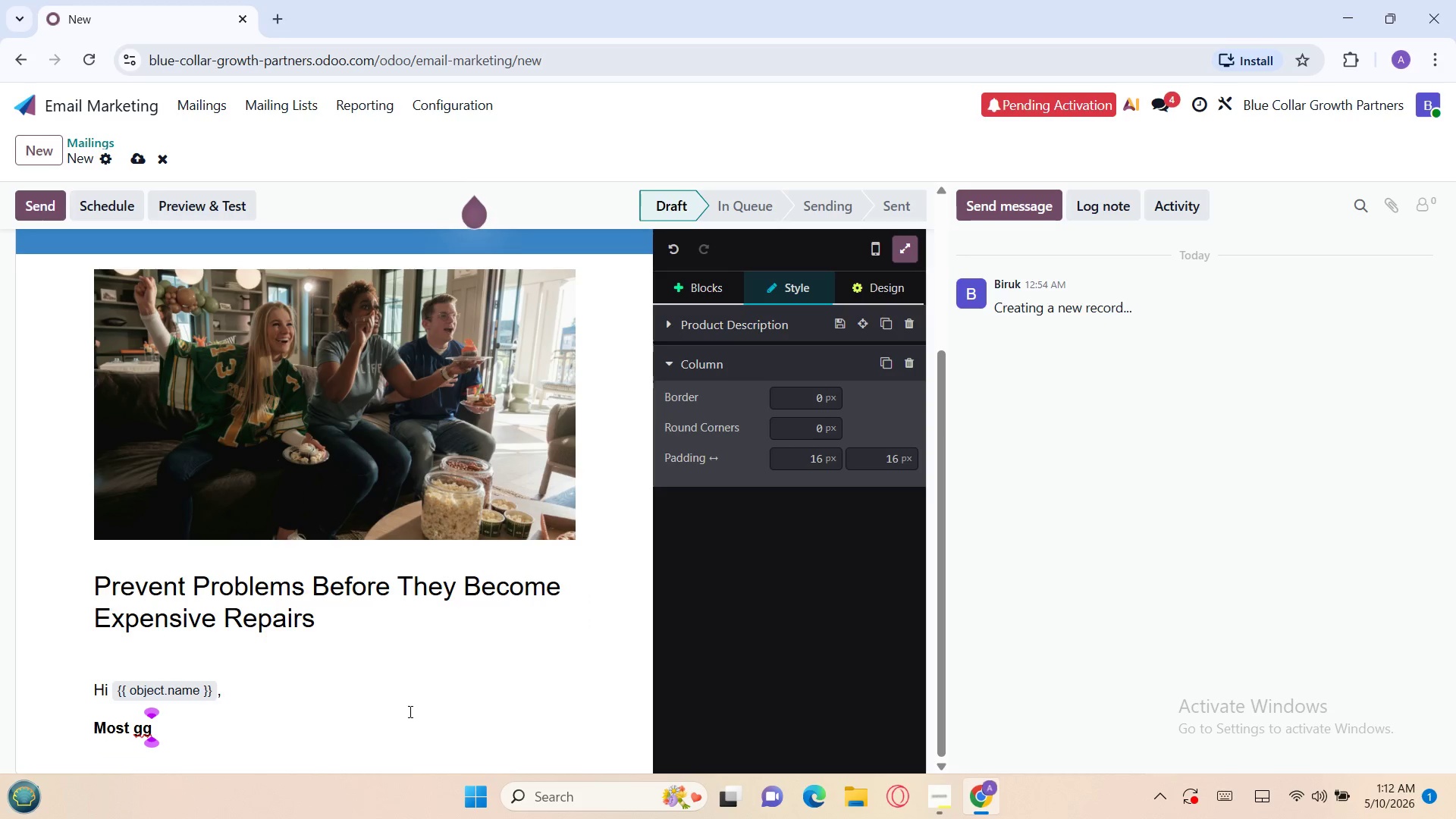 
key(Backspace)
 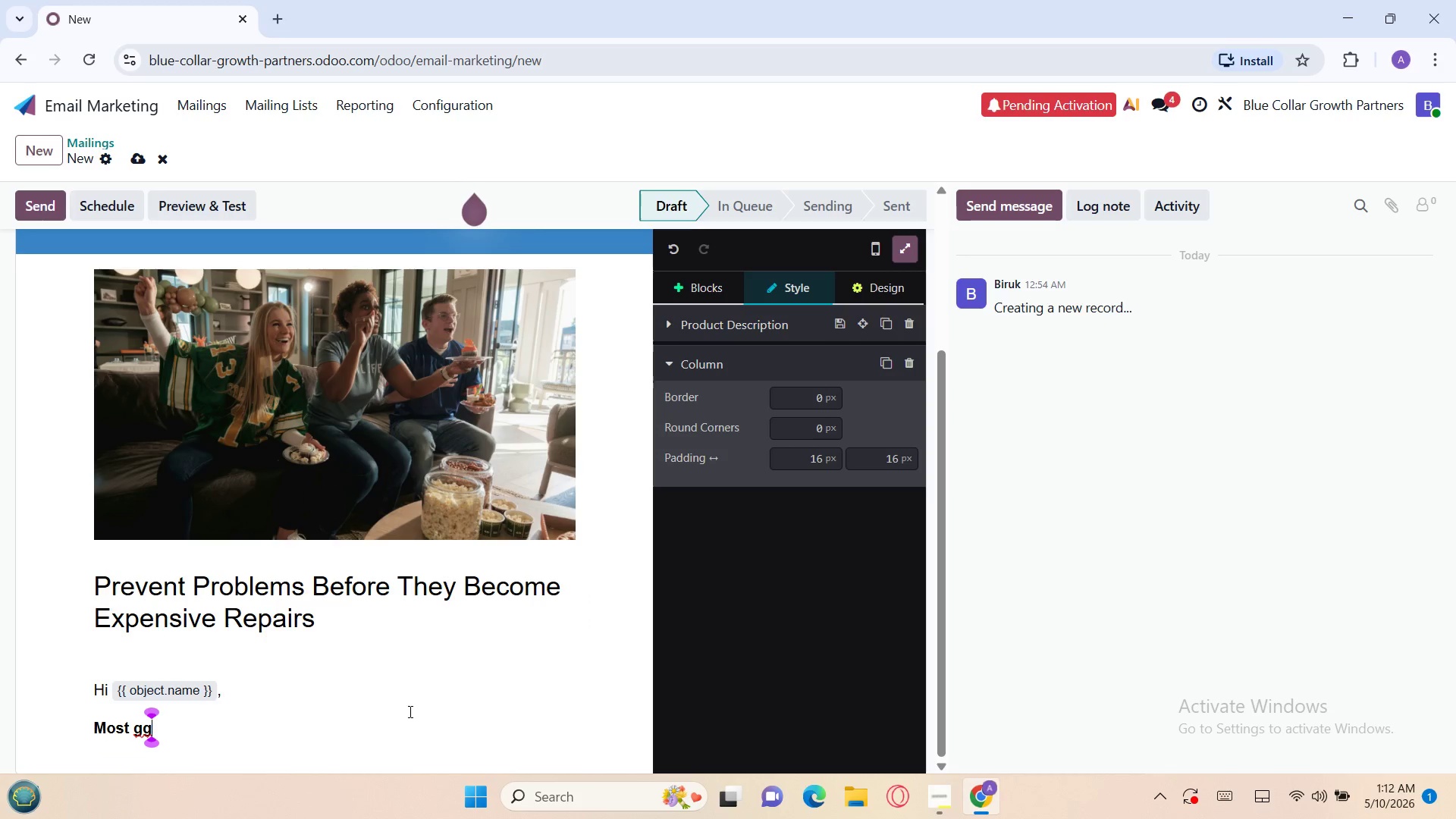 
key(Backspace)
 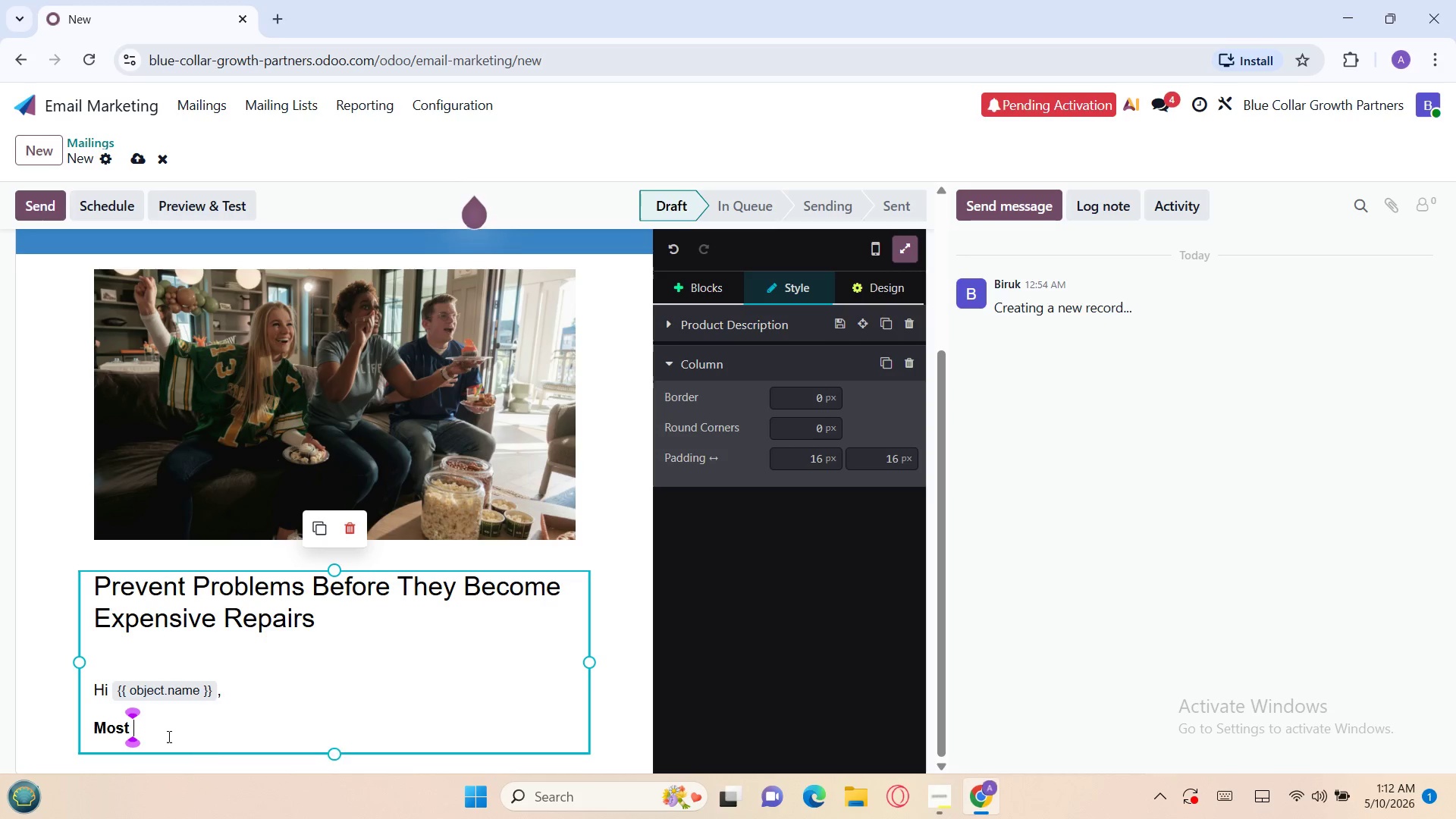 
double_click([115, 727])
 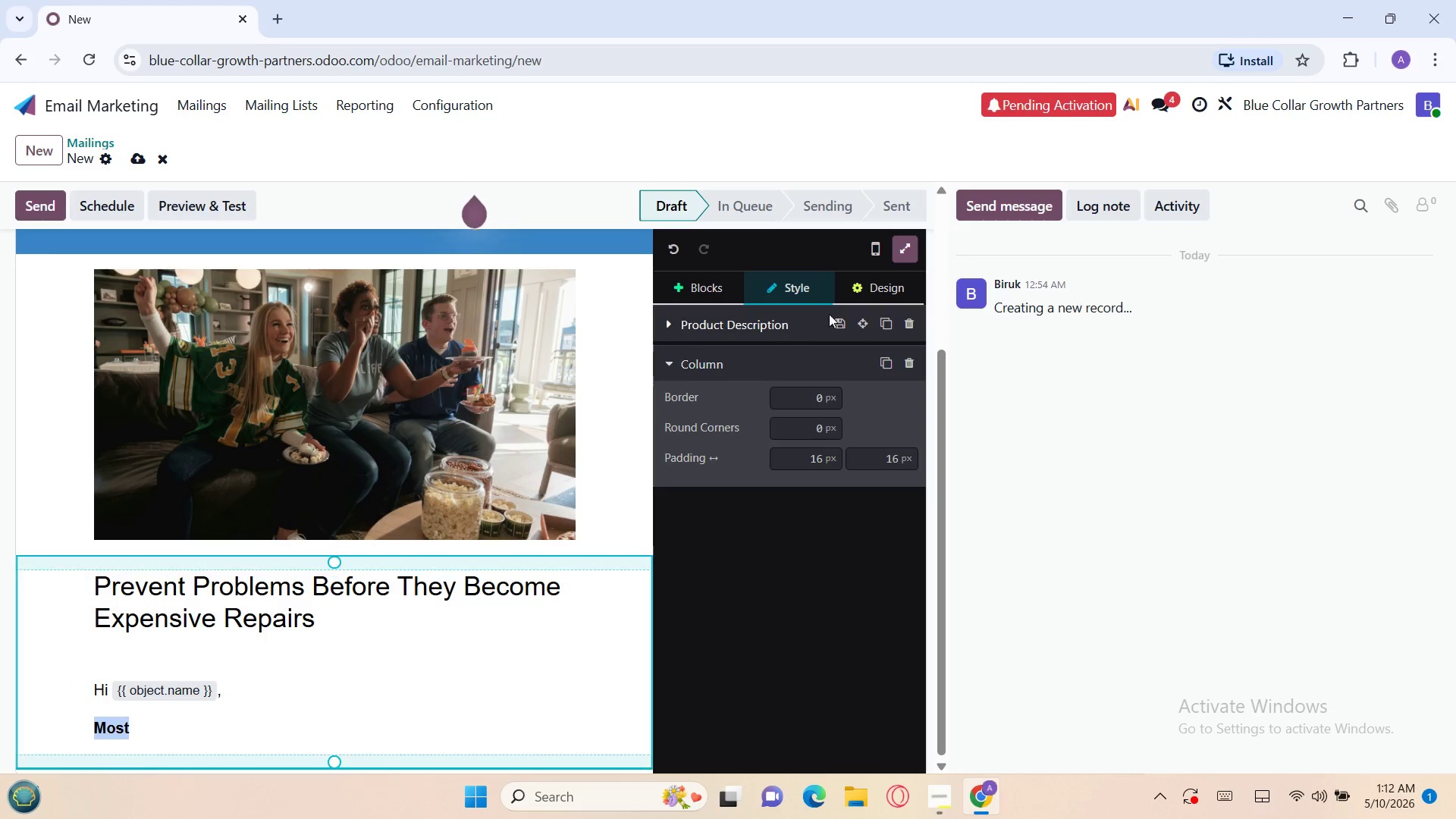 
left_click([868, 290])
 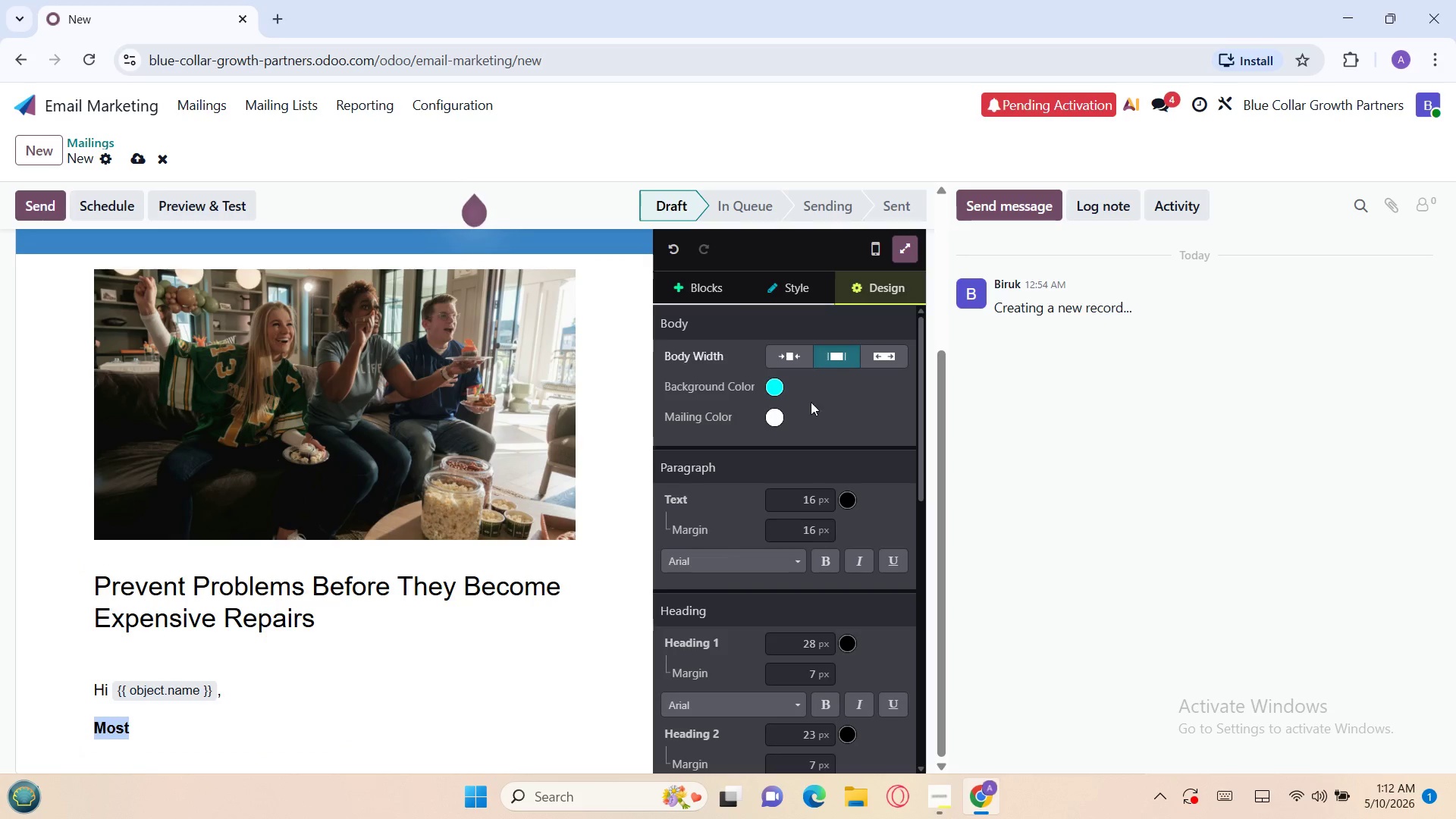 
mouse_move([808, 522])
 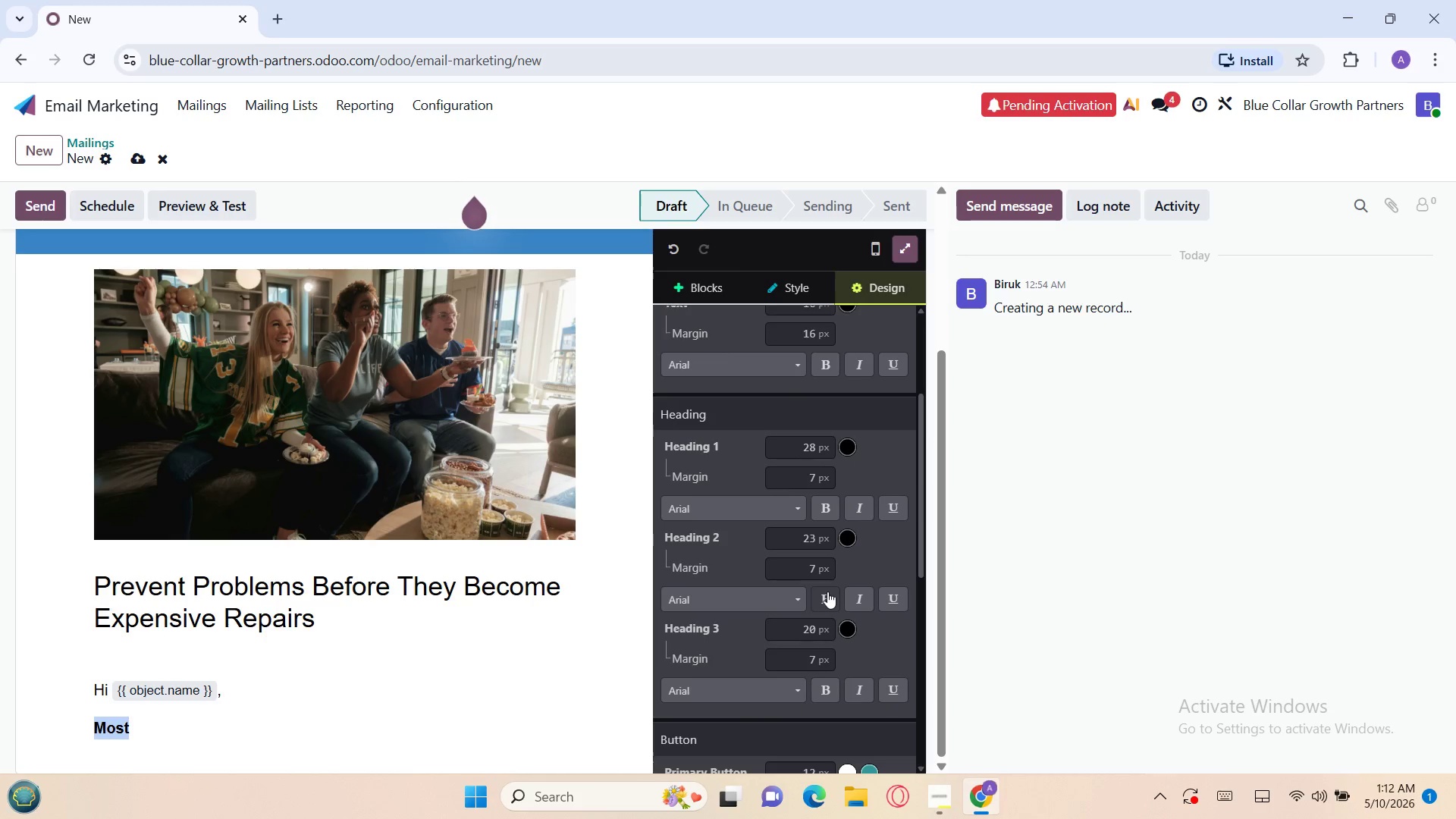 
left_click([827, 592])
 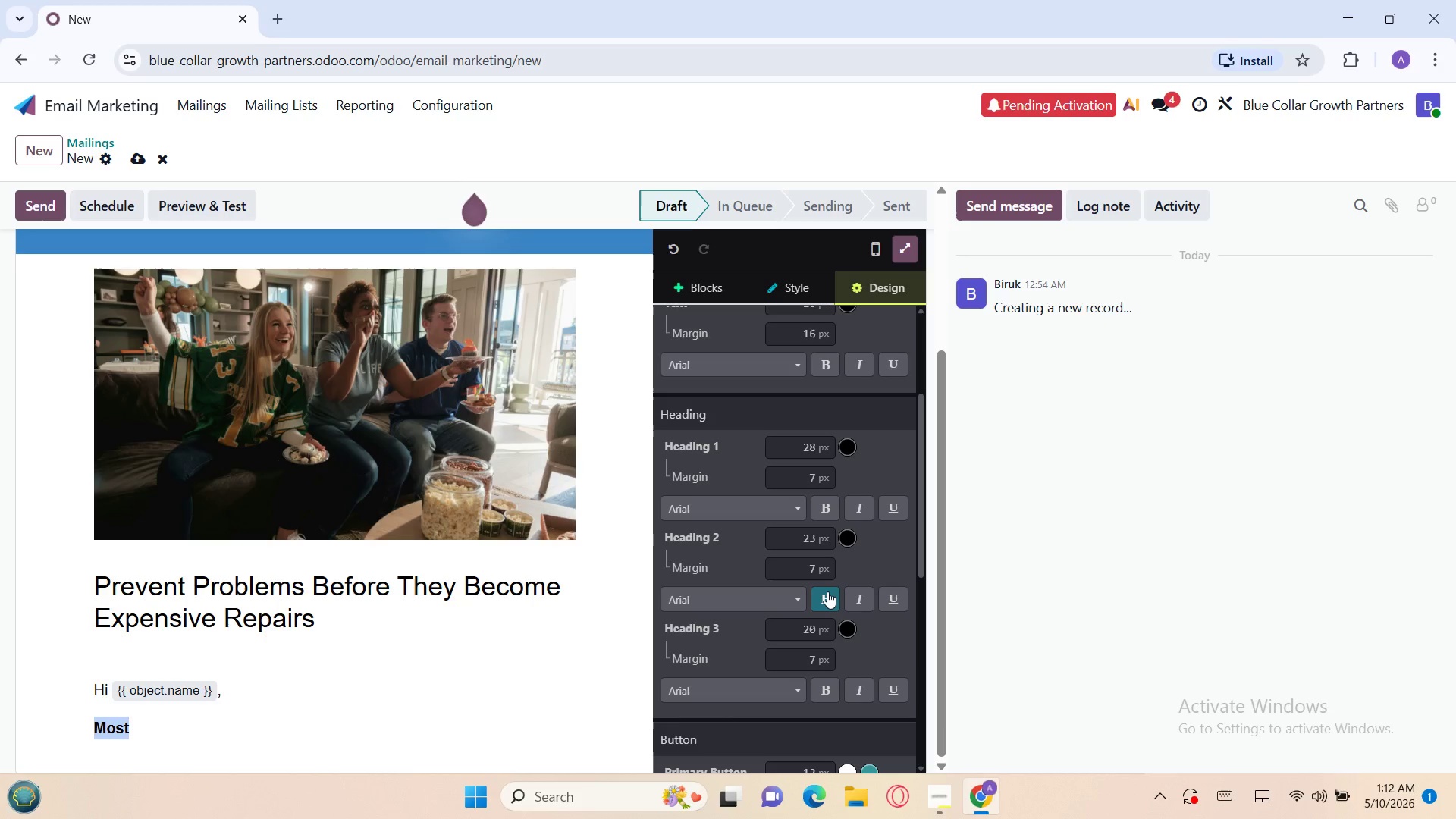 
left_click([827, 592])
 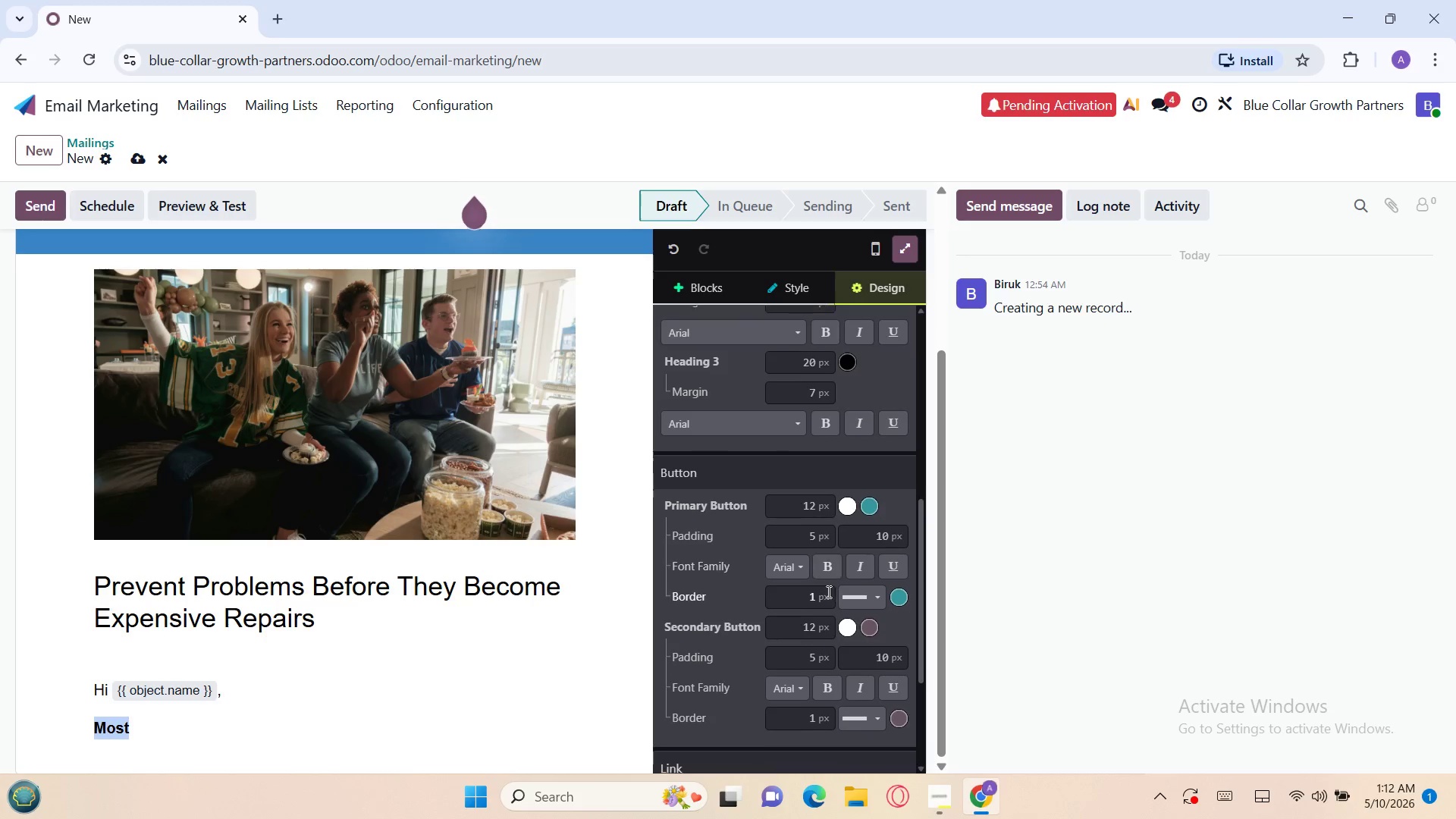 
wait(7.27)
 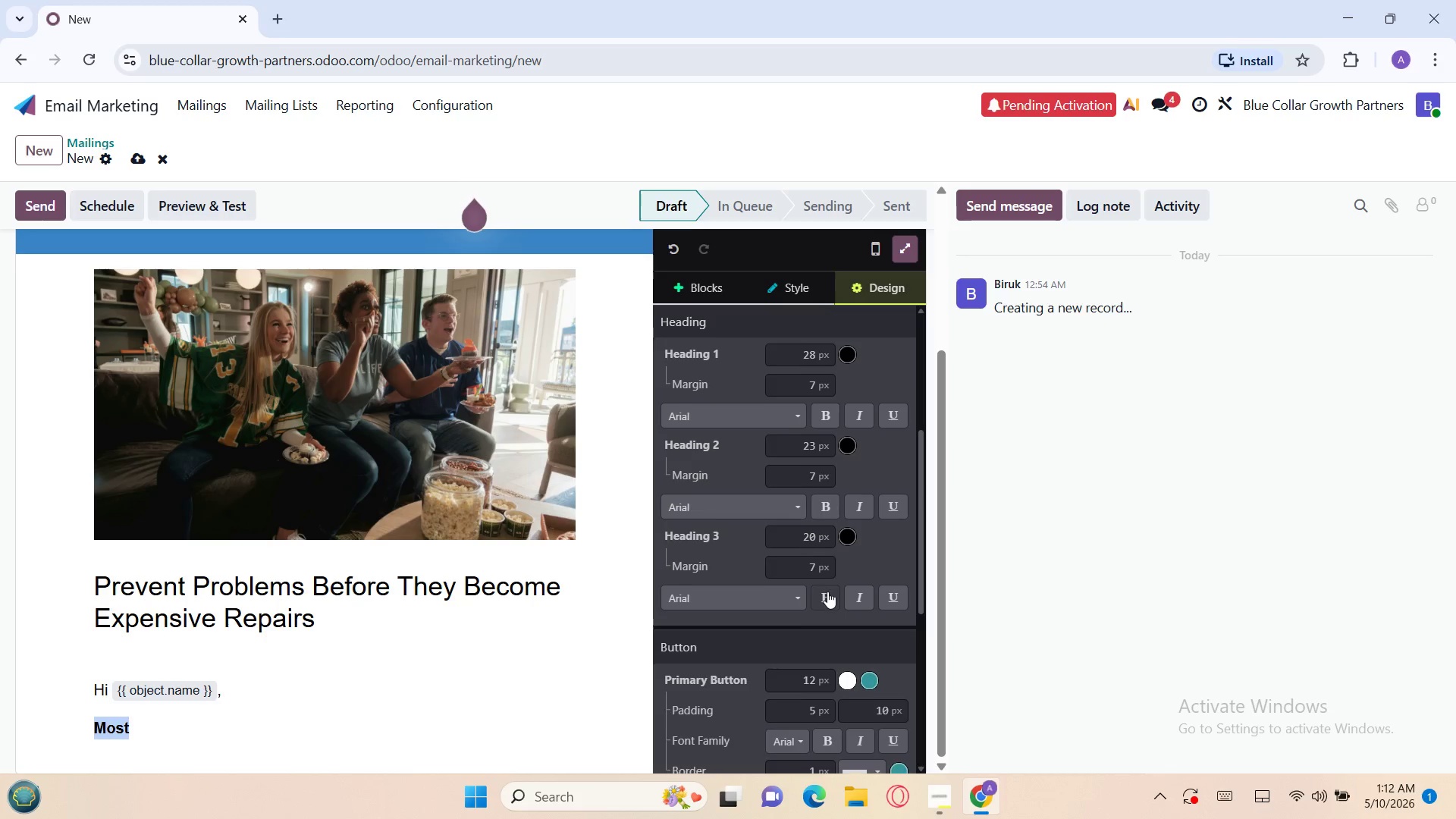 
left_click([519, 719])
 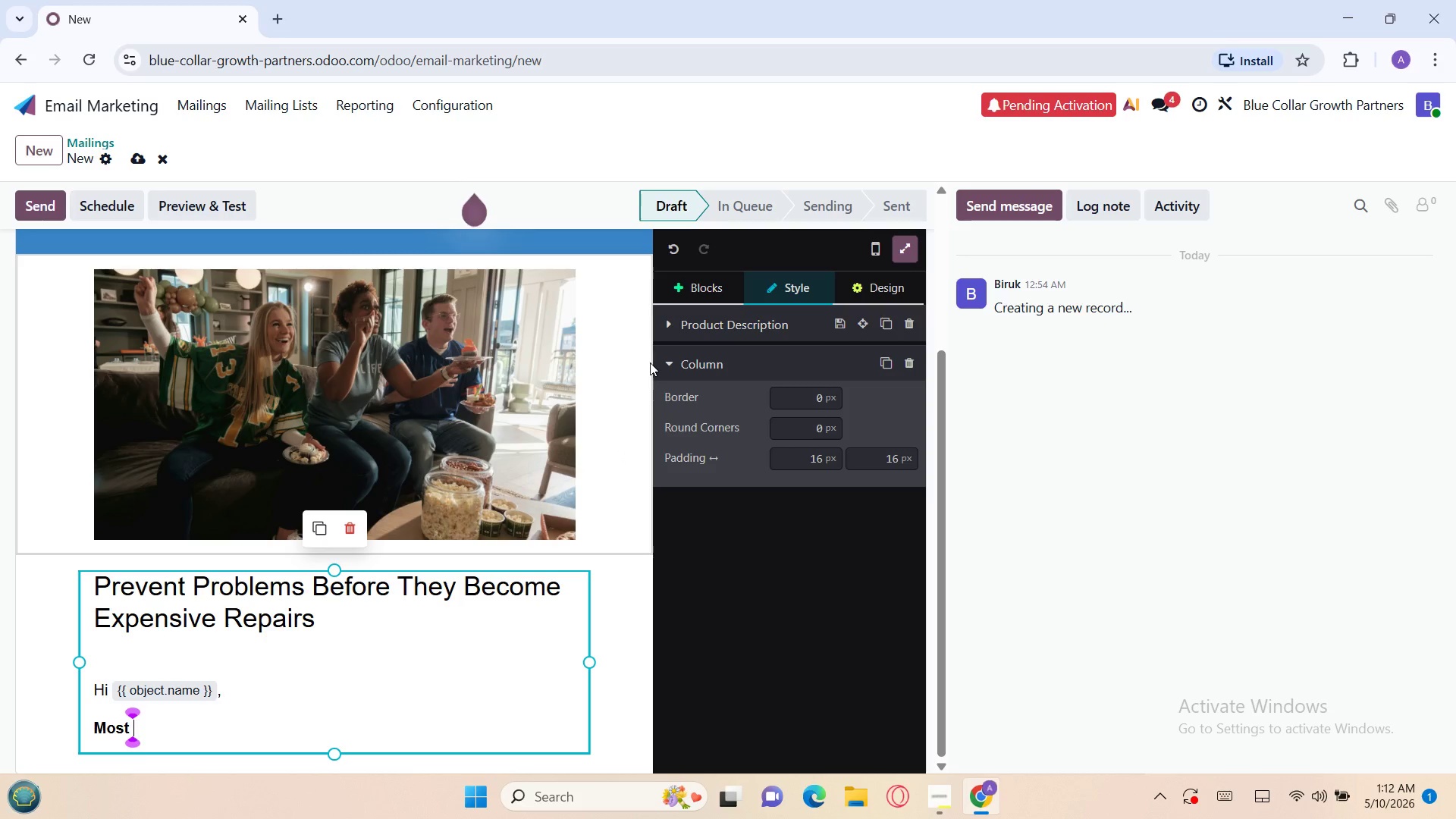 
left_click([668, 327])
 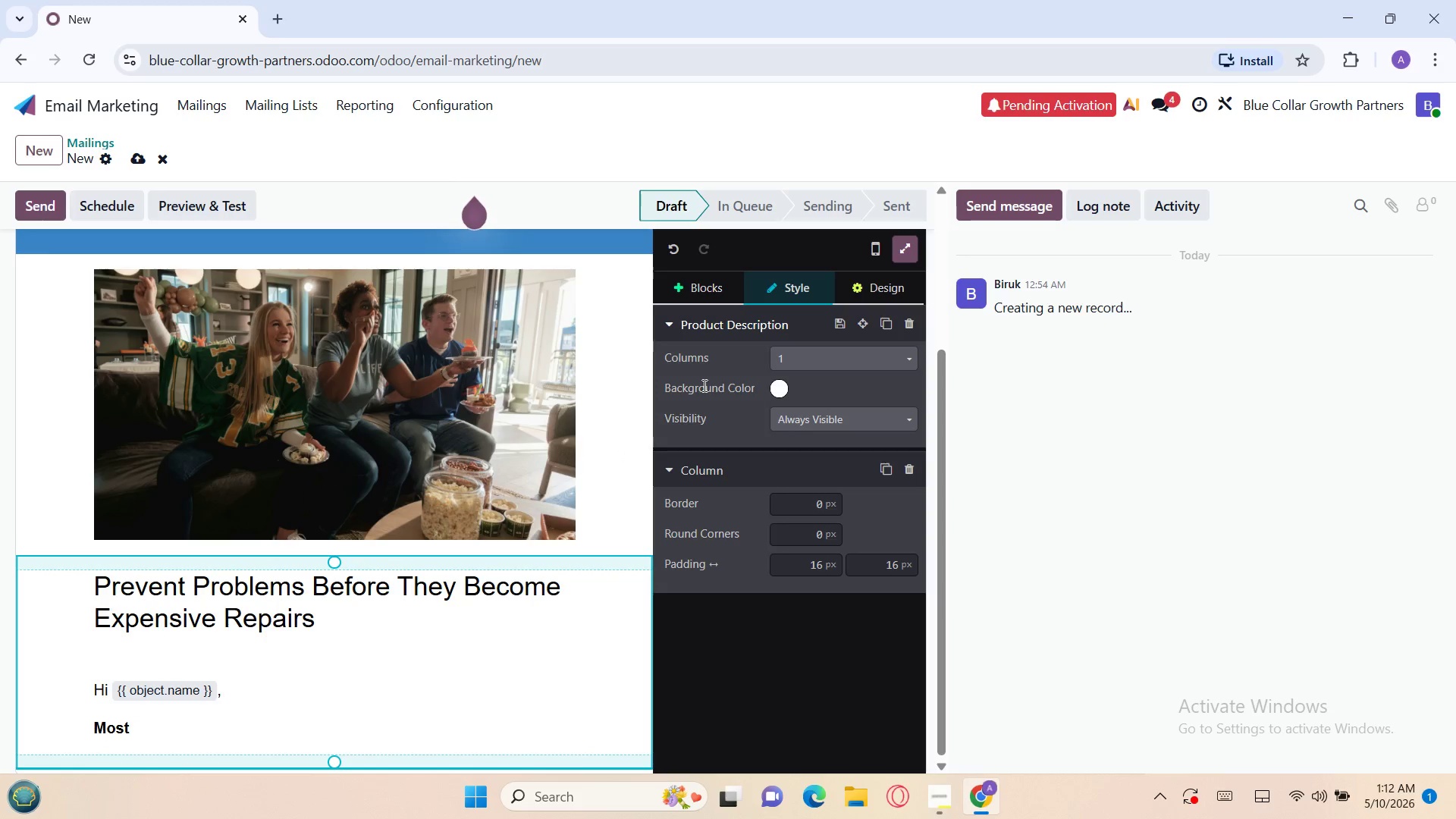 
wait(12.67)
 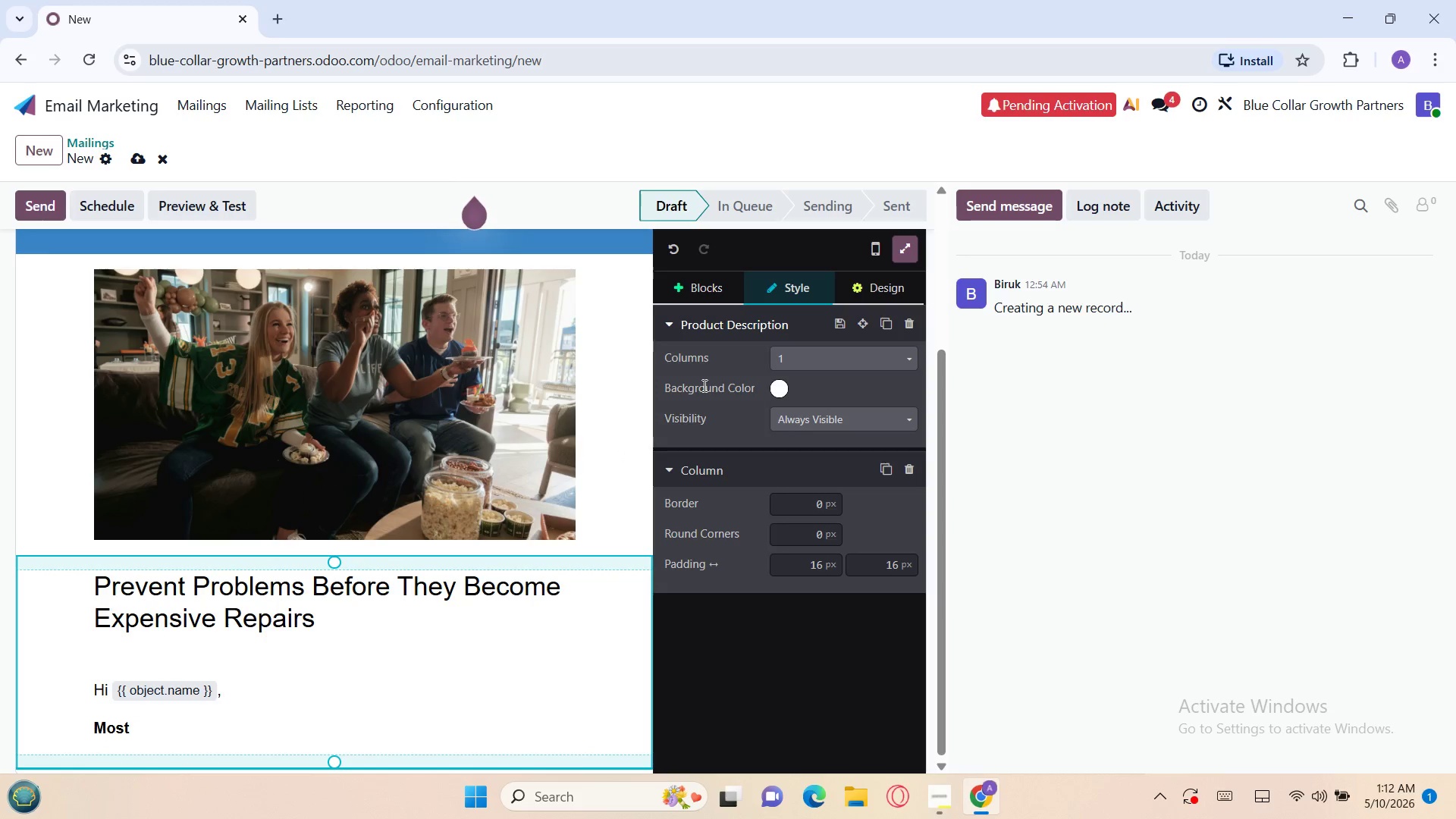 
left_click([543, 629])
 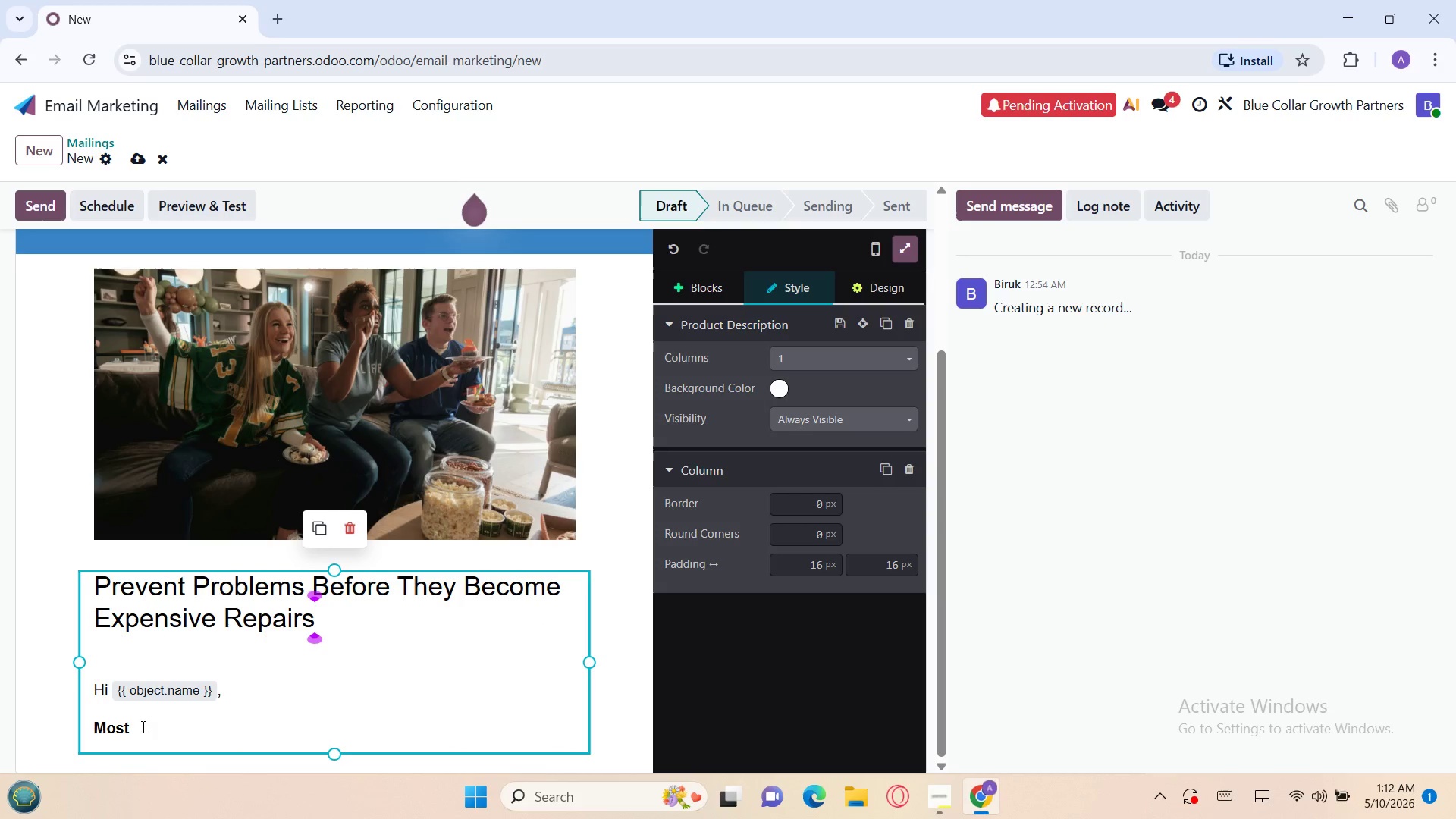 
left_click([142, 727])
 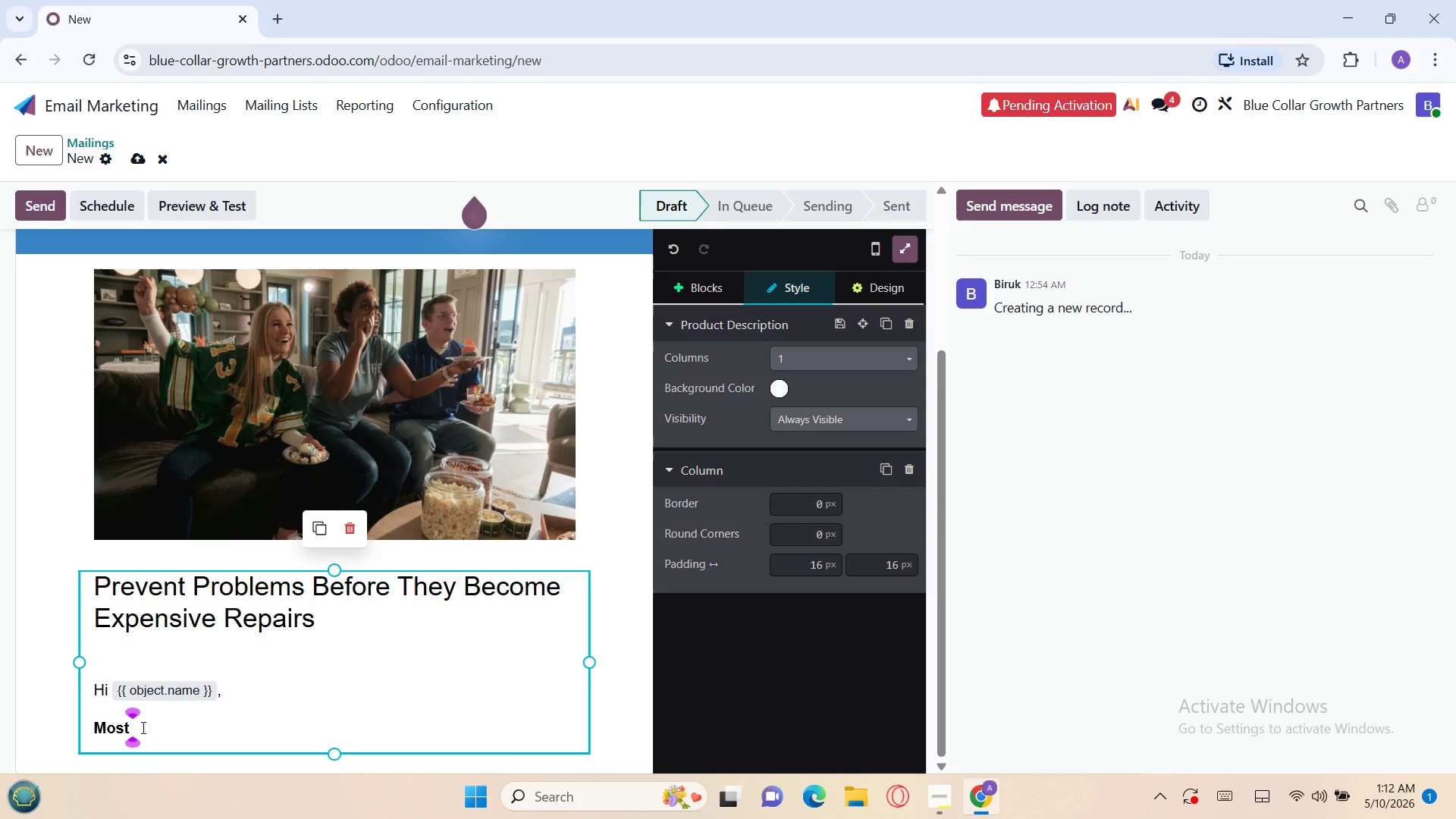 
type(hjhhhchccbcbcbbc hewuuuhhwuwuhwub uhewbecdcbuw heuwuhwuheeuwhuwehuwhuh)
 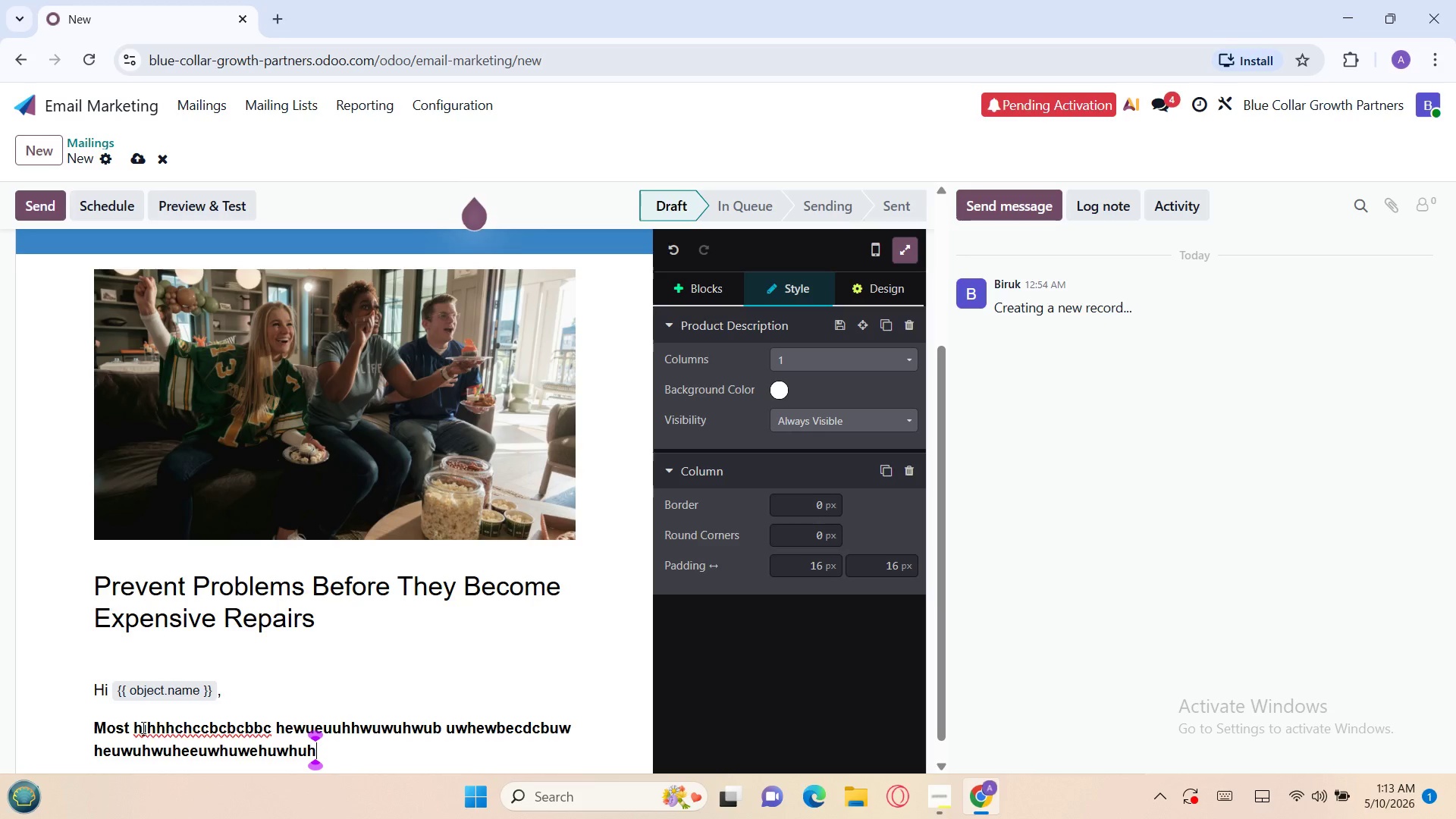 
left_click_drag(start_coordinate=[275, 716], to_coordinate=[325, 736])
 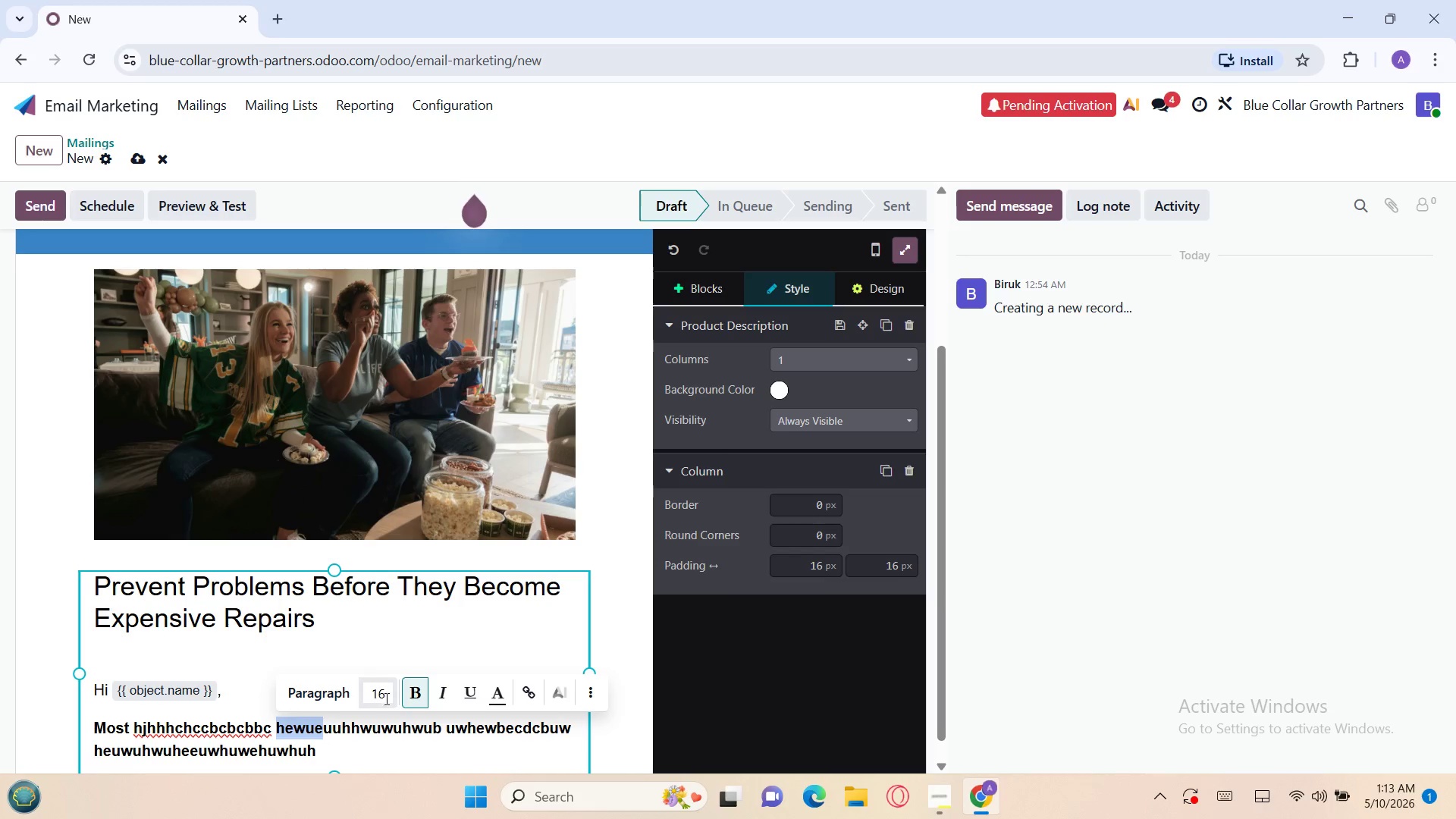 
left_click([416, 696])
 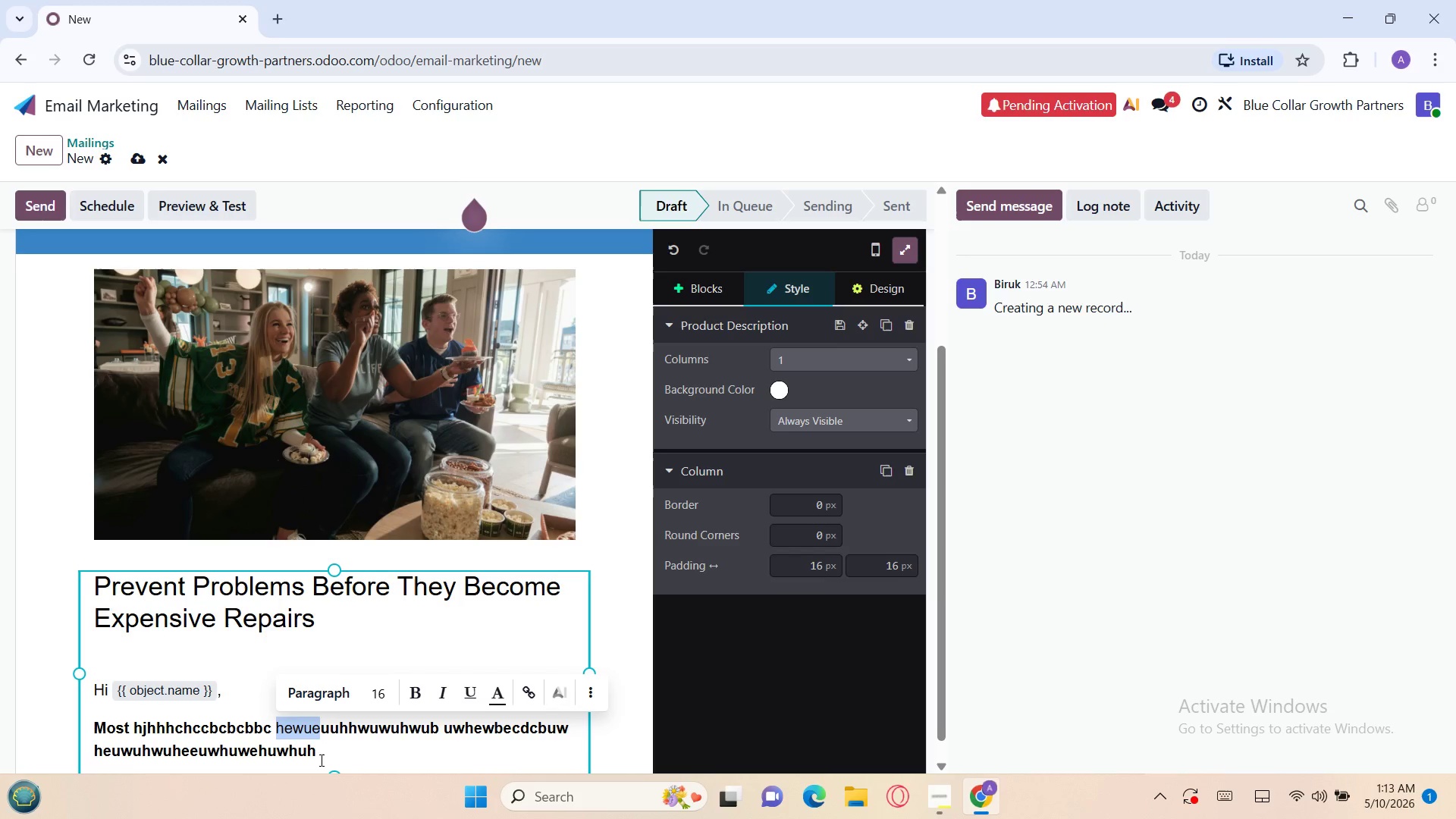 
left_click_drag(start_coordinate=[322, 750], to_coordinate=[242, 739])
 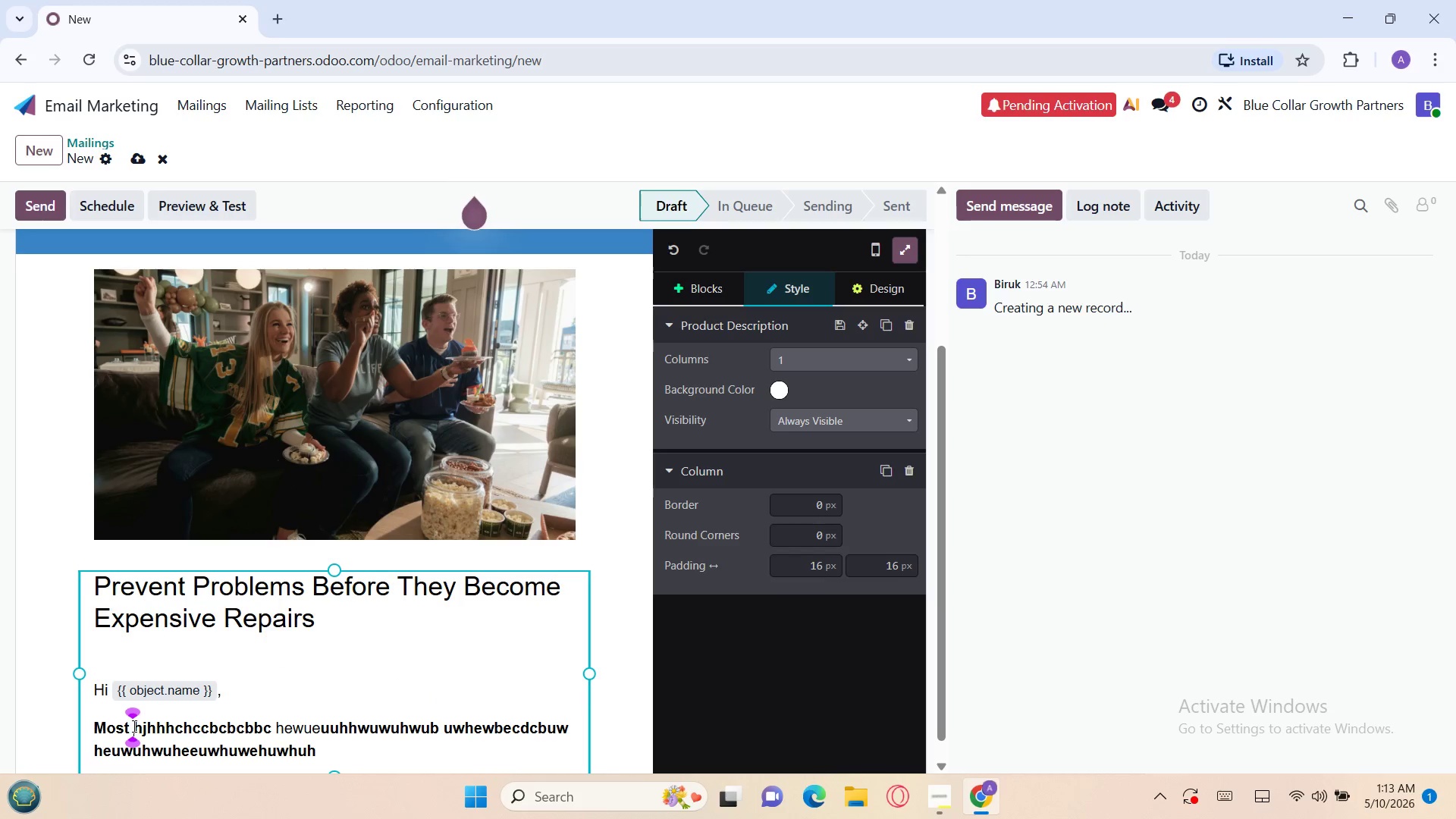 
left_click_drag(start_coordinate=[133, 726], to_coordinate=[319, 745])
 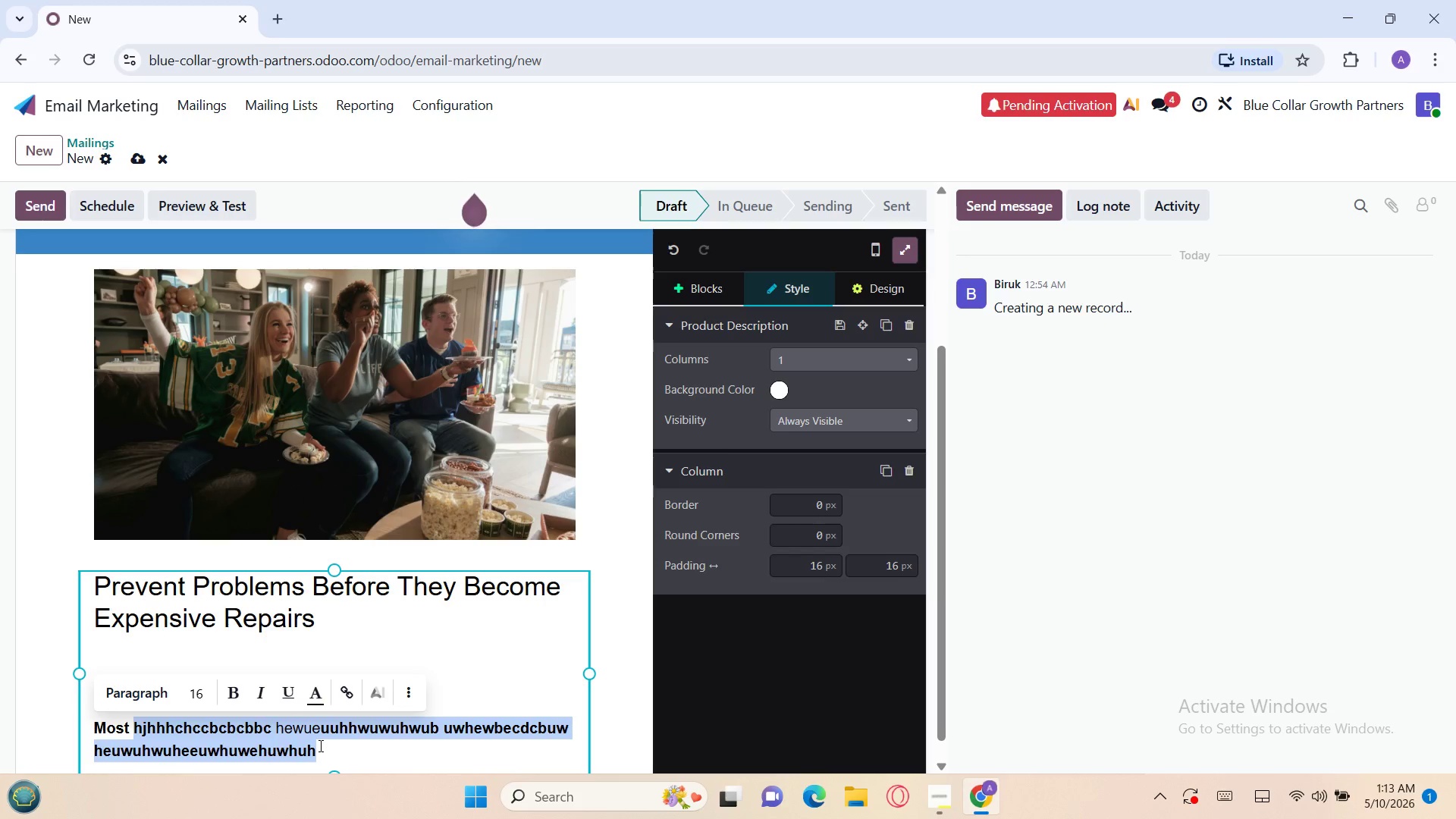 
key(Backspace)
 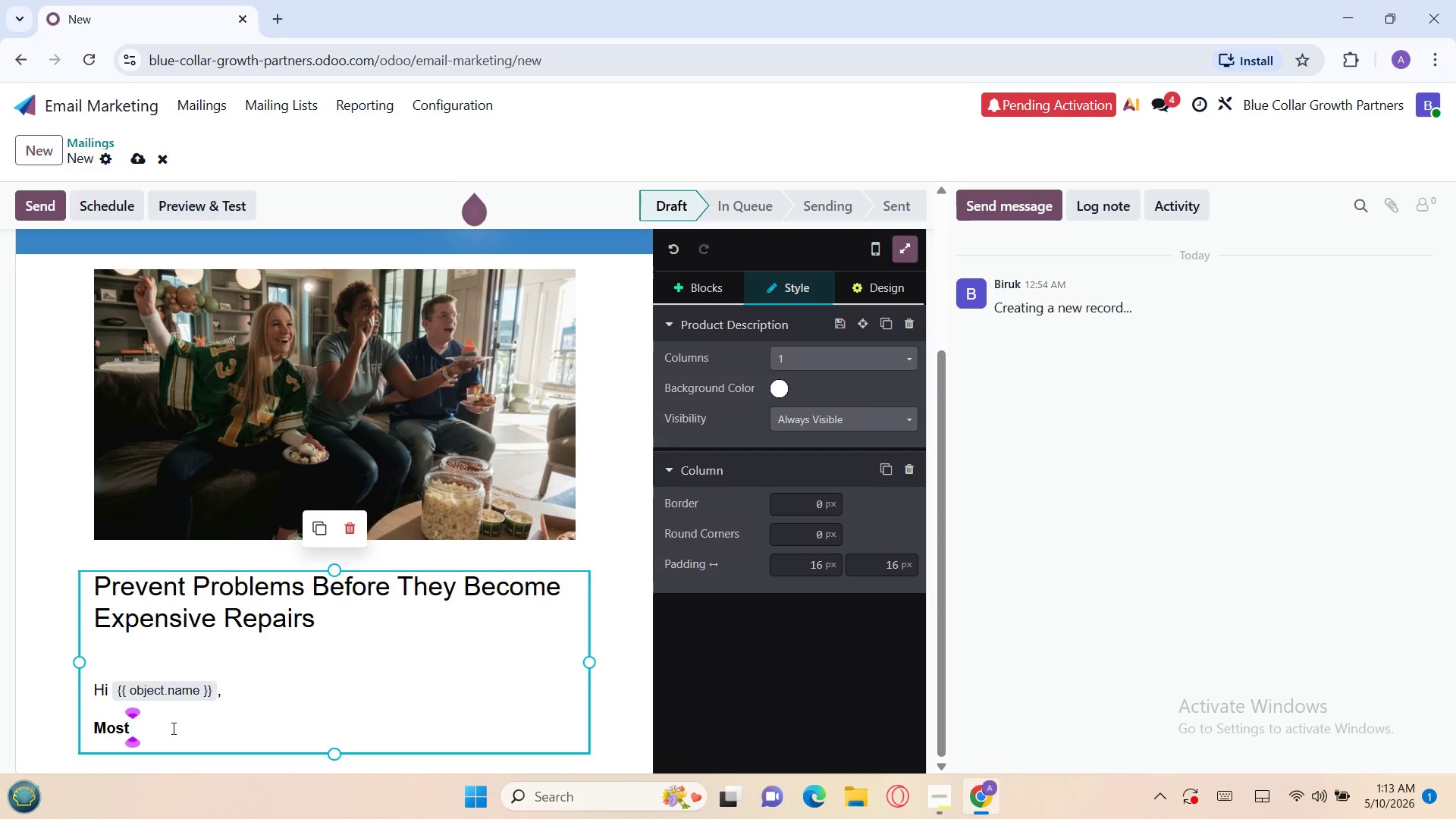 
left_click_drag(start_coordinate=[140, 728], to_coordinate=[75, 724])
 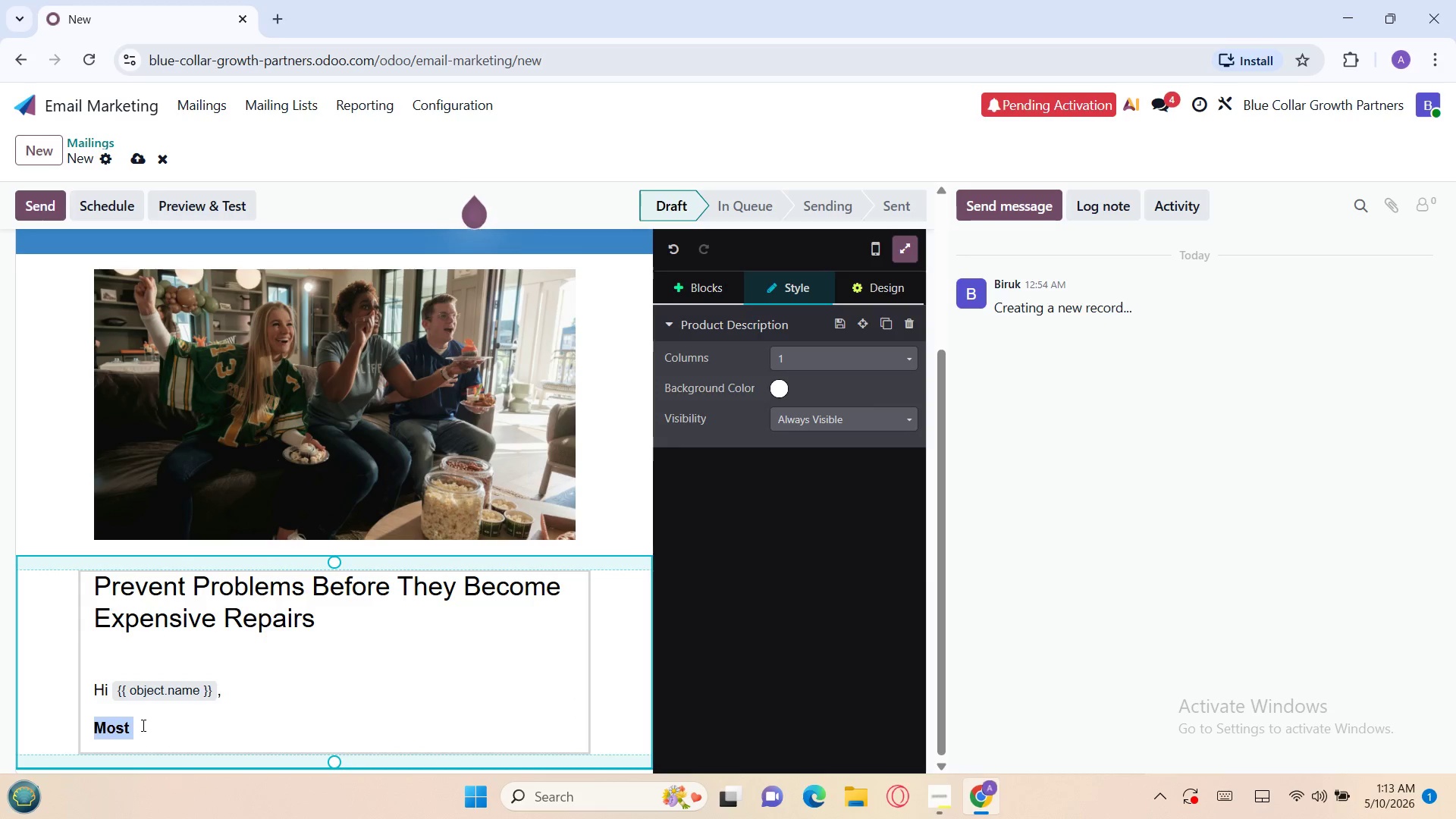 
left_click([142, 725])
 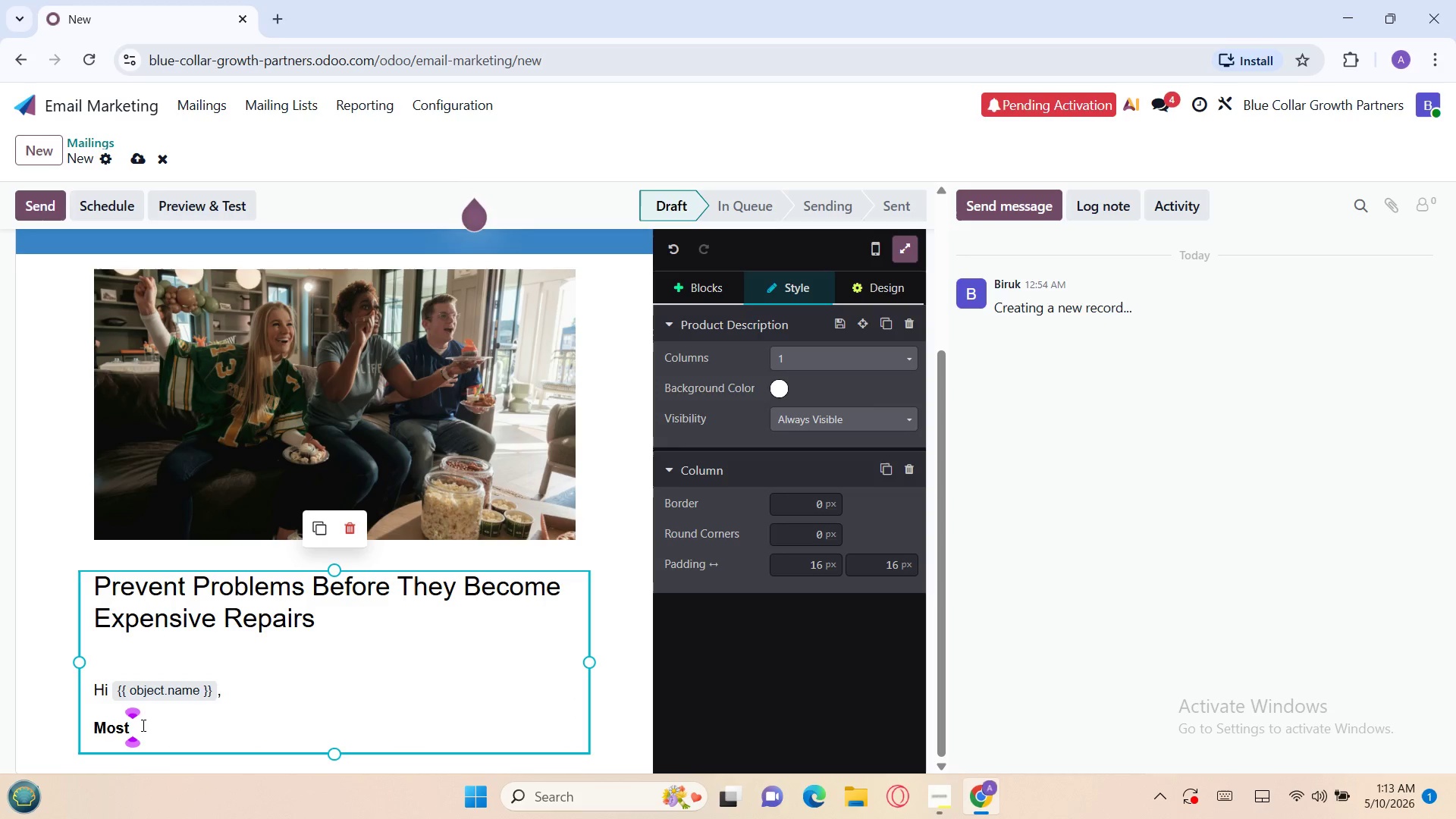 
left_click_drag(start_coordinate=[142, 725], to_coordinate=[95, 730])
 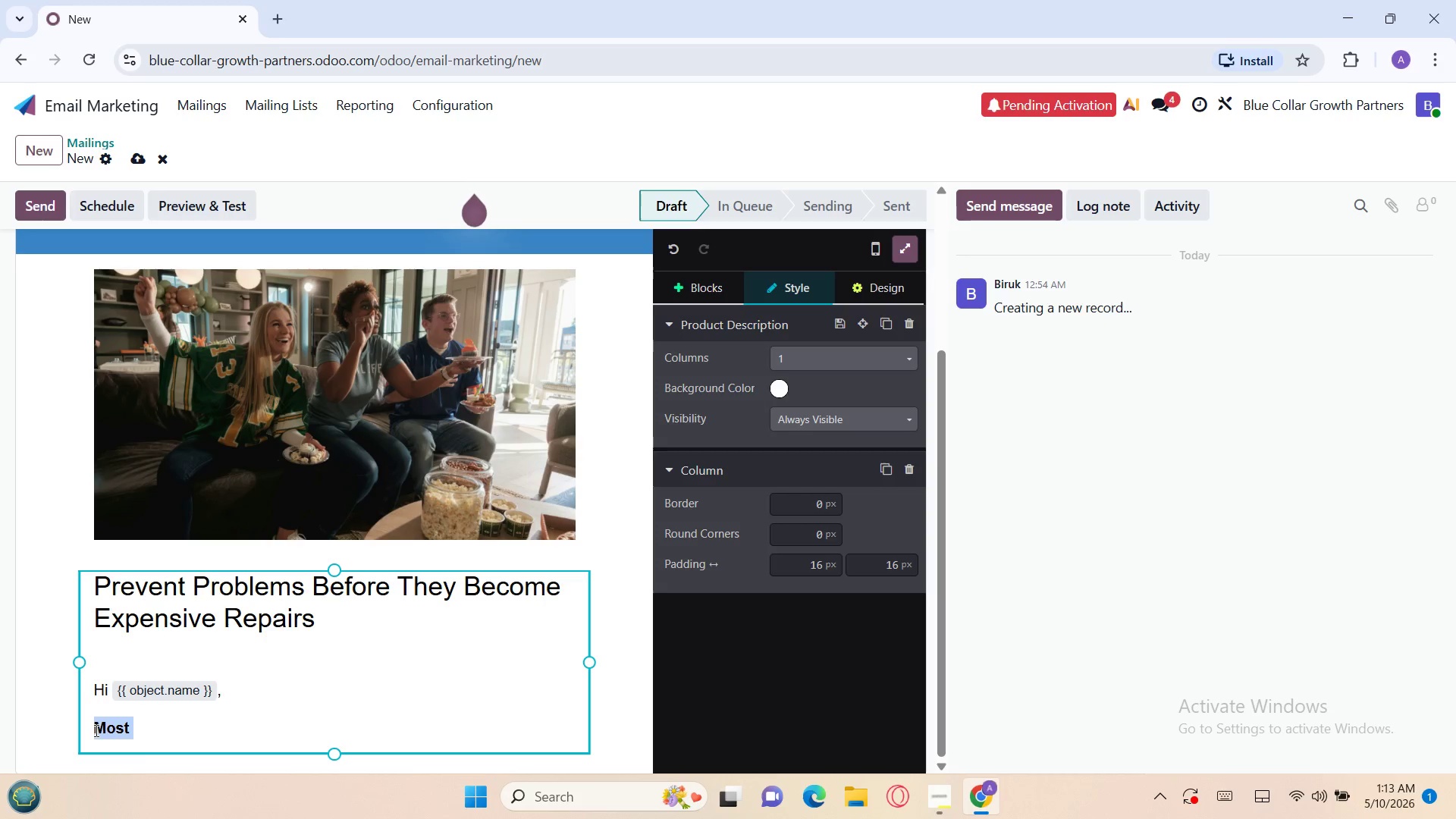 
wait(5.91)
 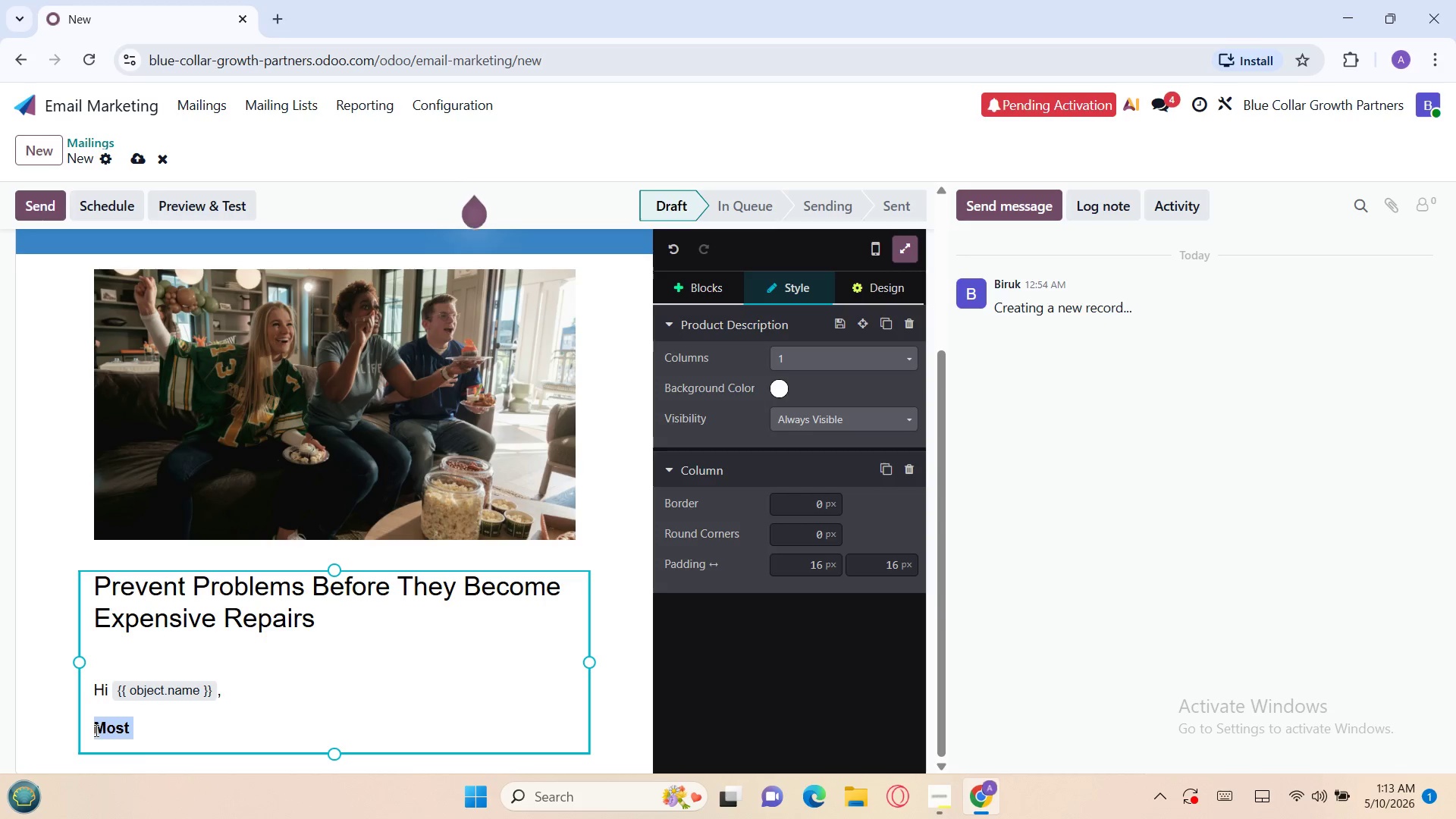 
double_click([115, 723])
 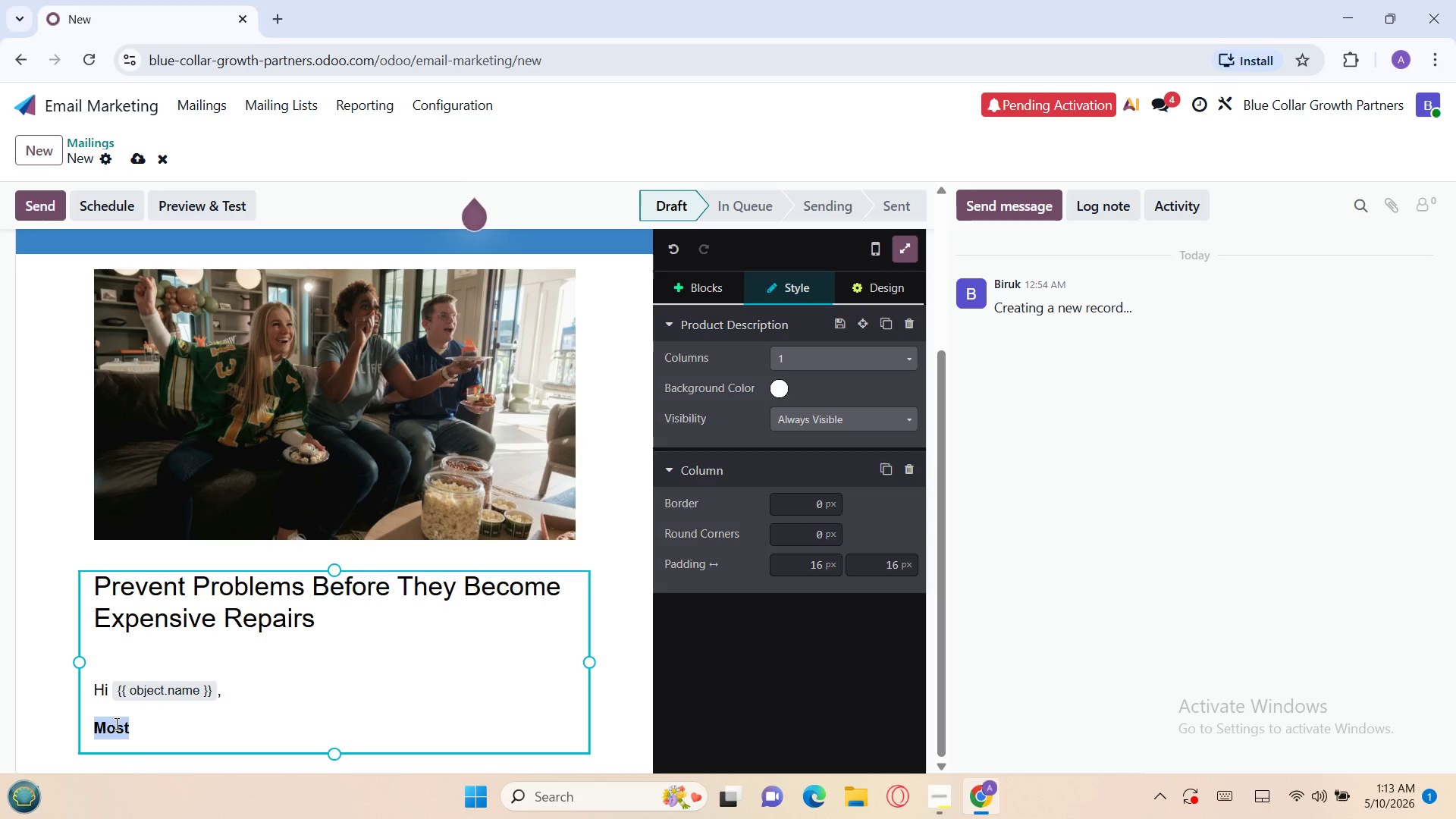 
double_click([115, 723])
 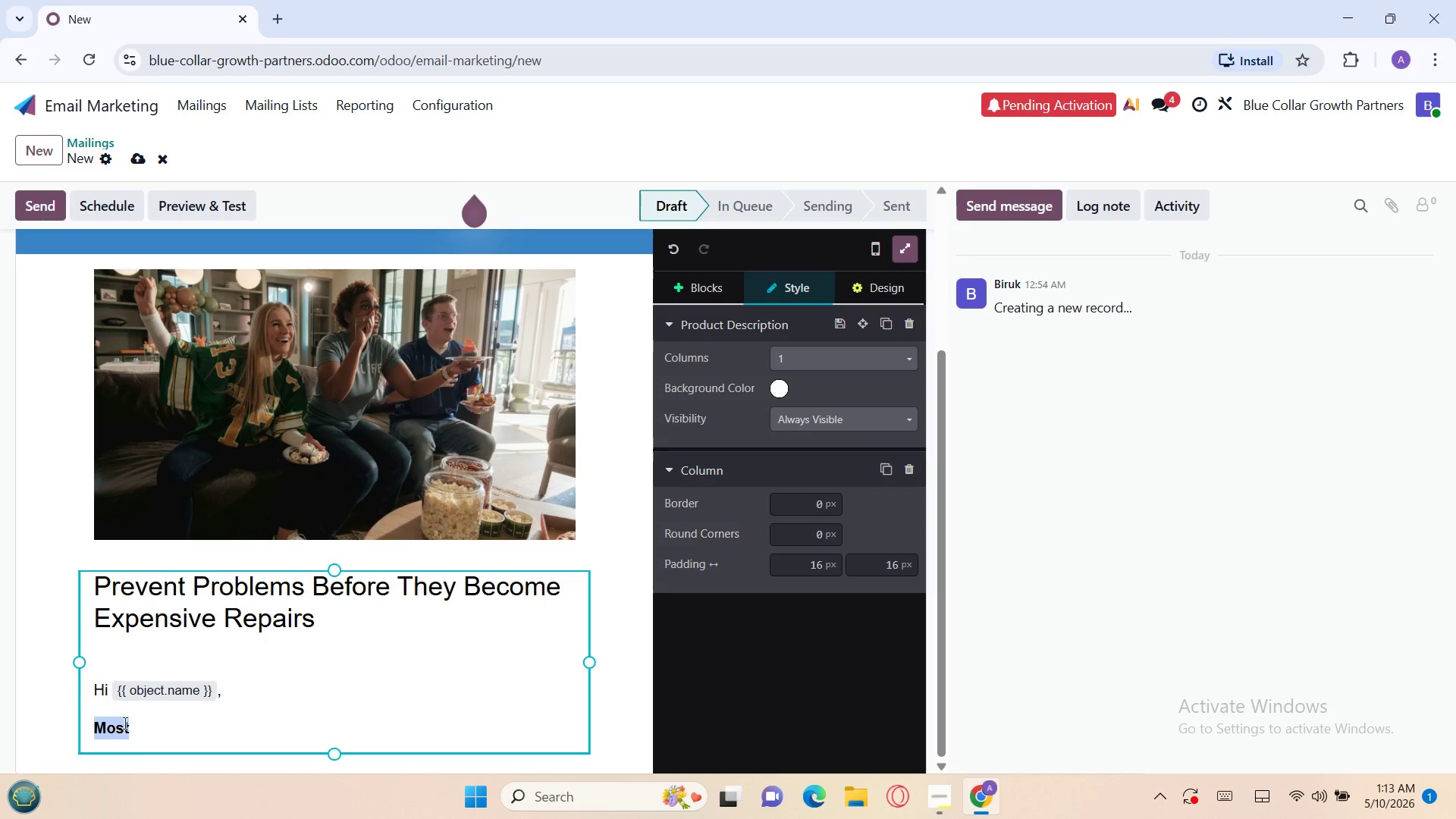 
left_click([127, 723])
 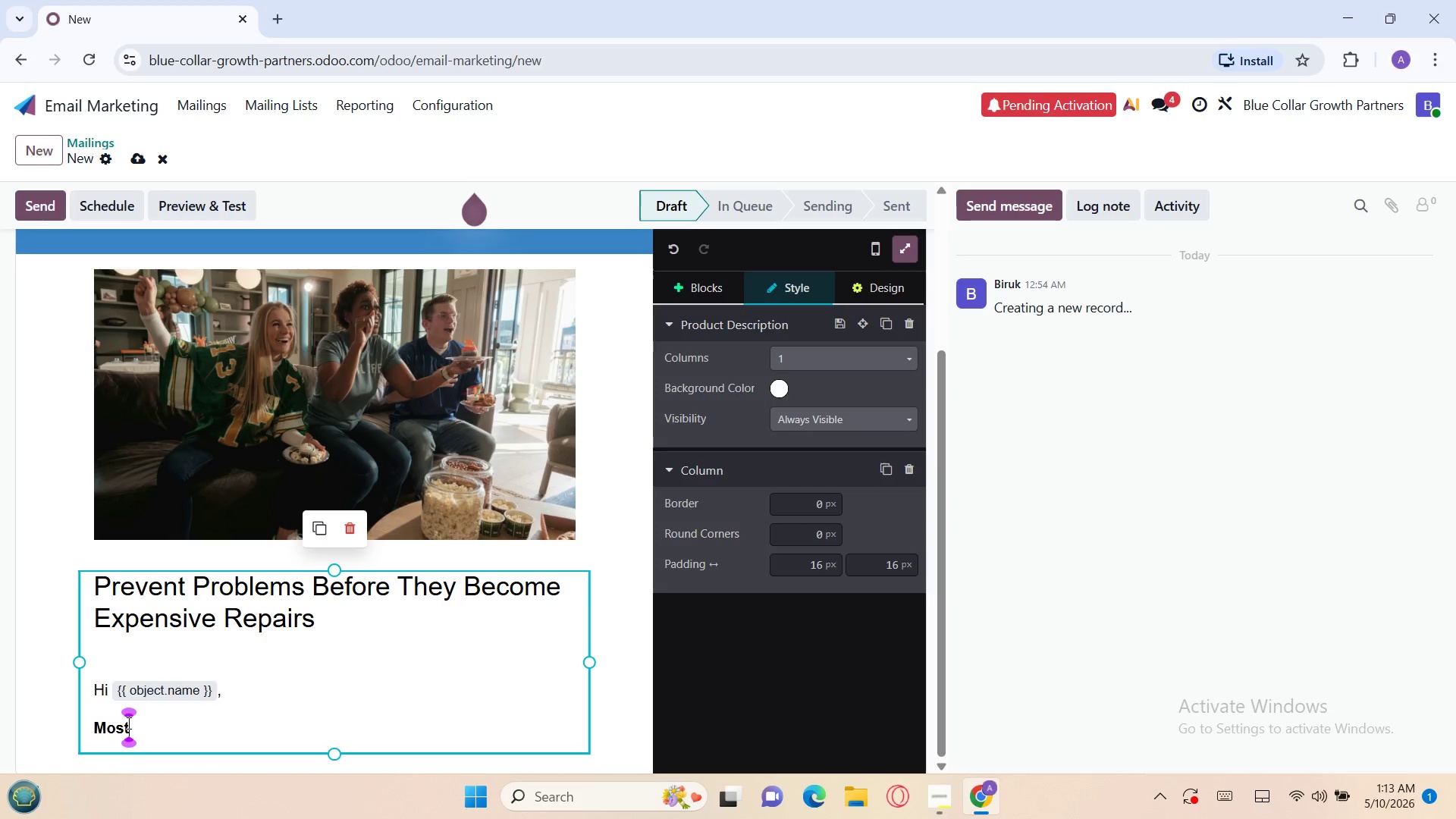 
wait(5.22)
 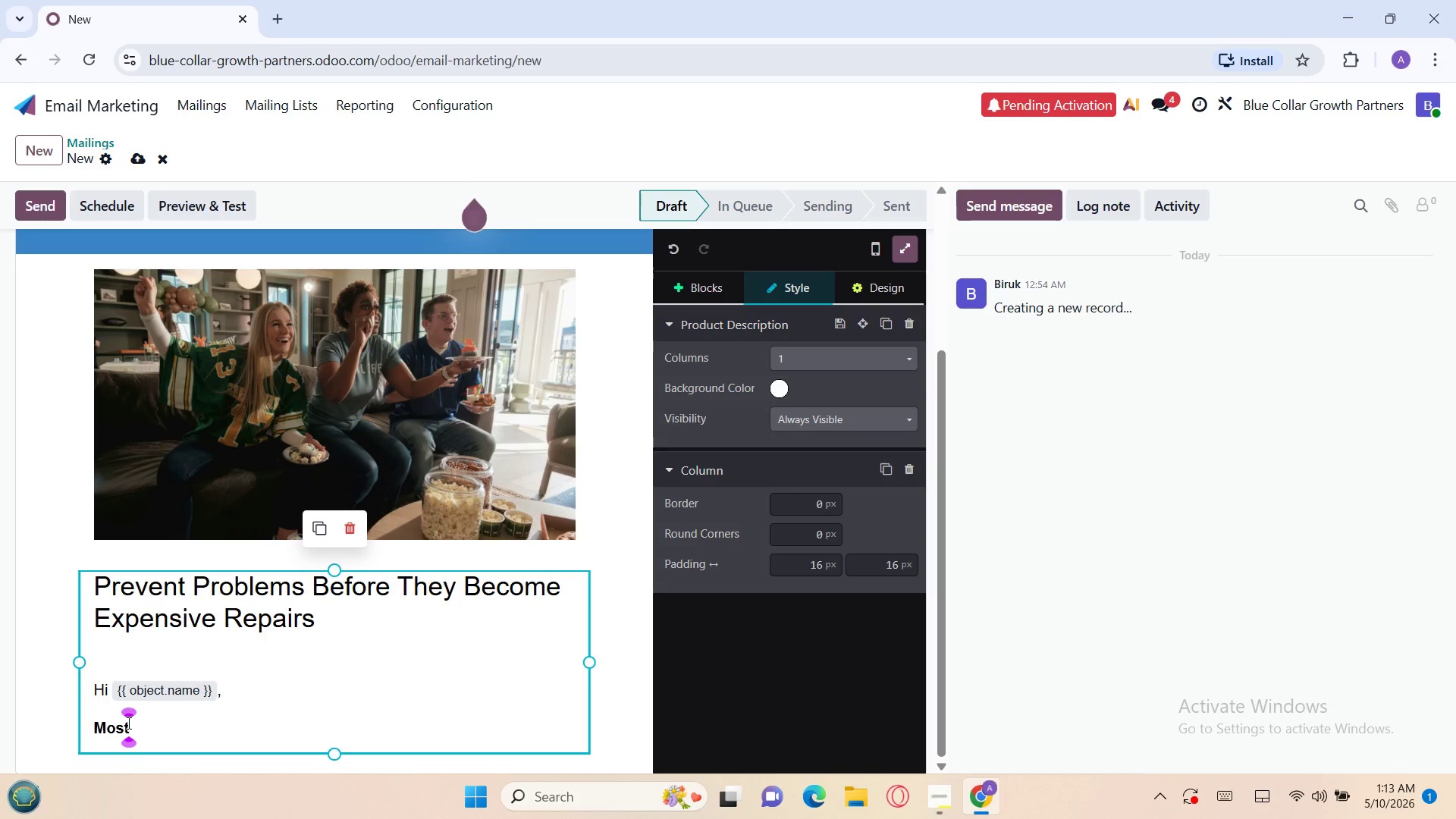 
type( homeowners )
 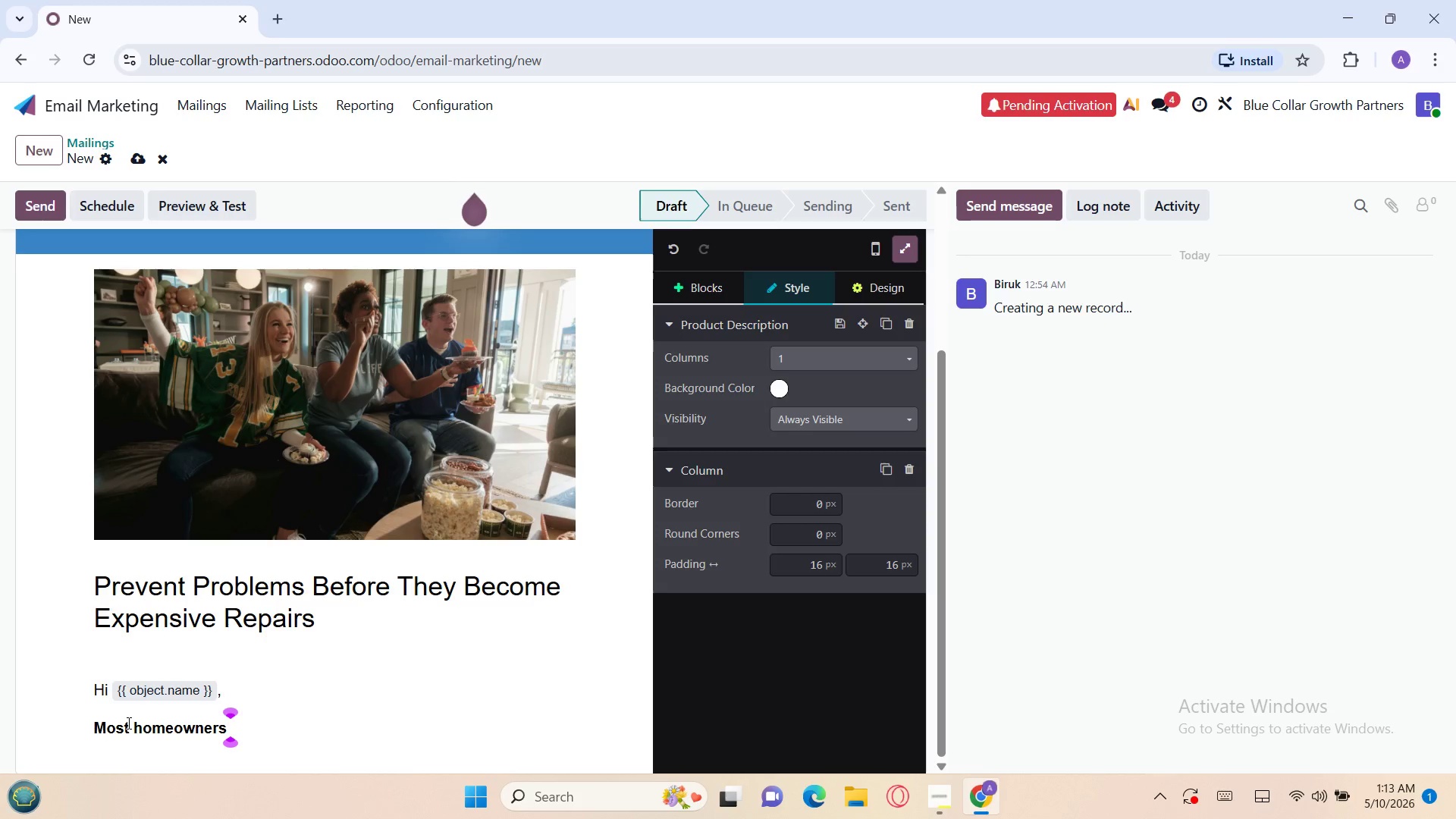 
type(wait until some)
 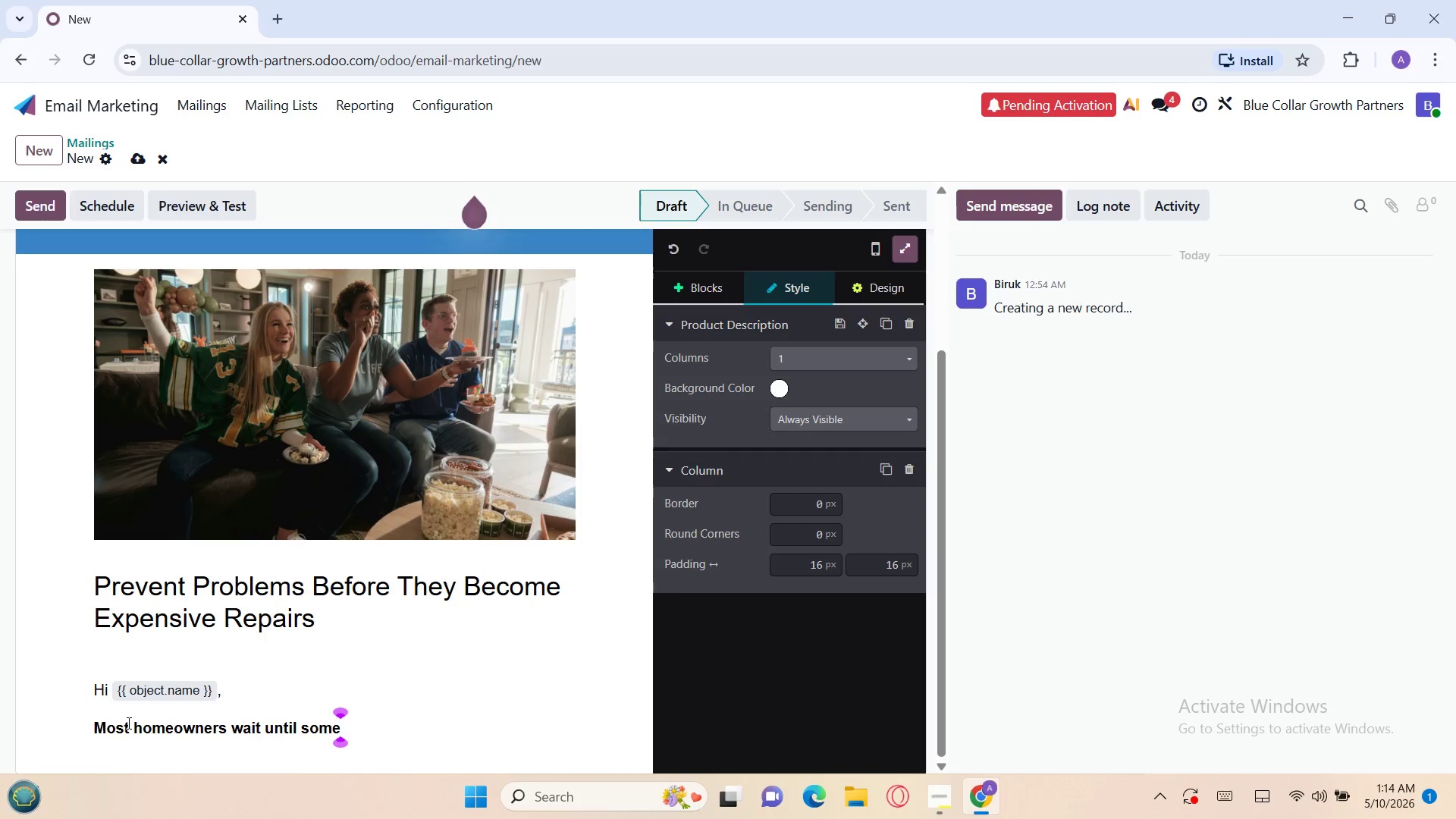 
type(thing breaks before calling for service )
key(Backspace)
type(. )
 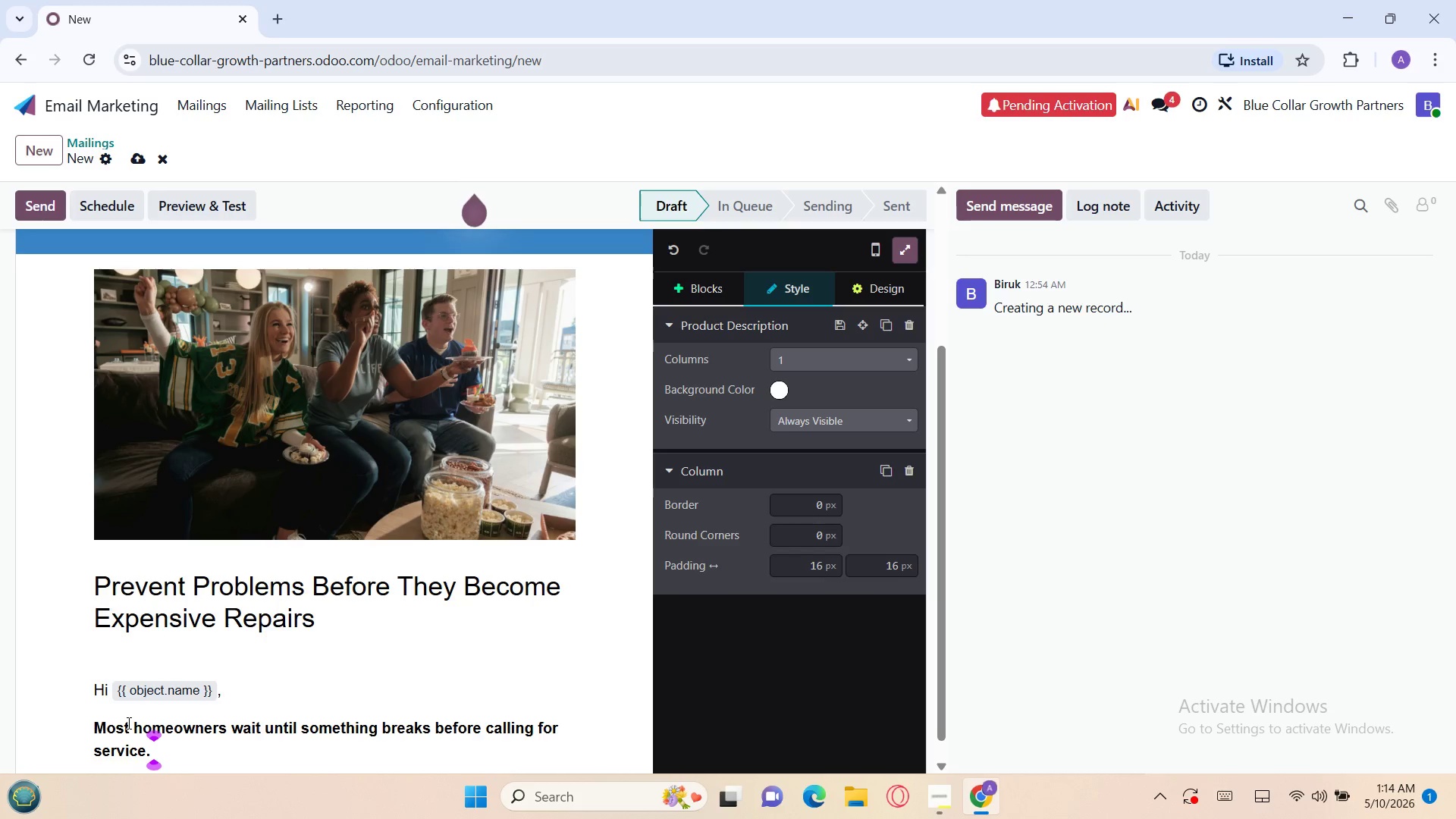 
type(Unfortunately )
 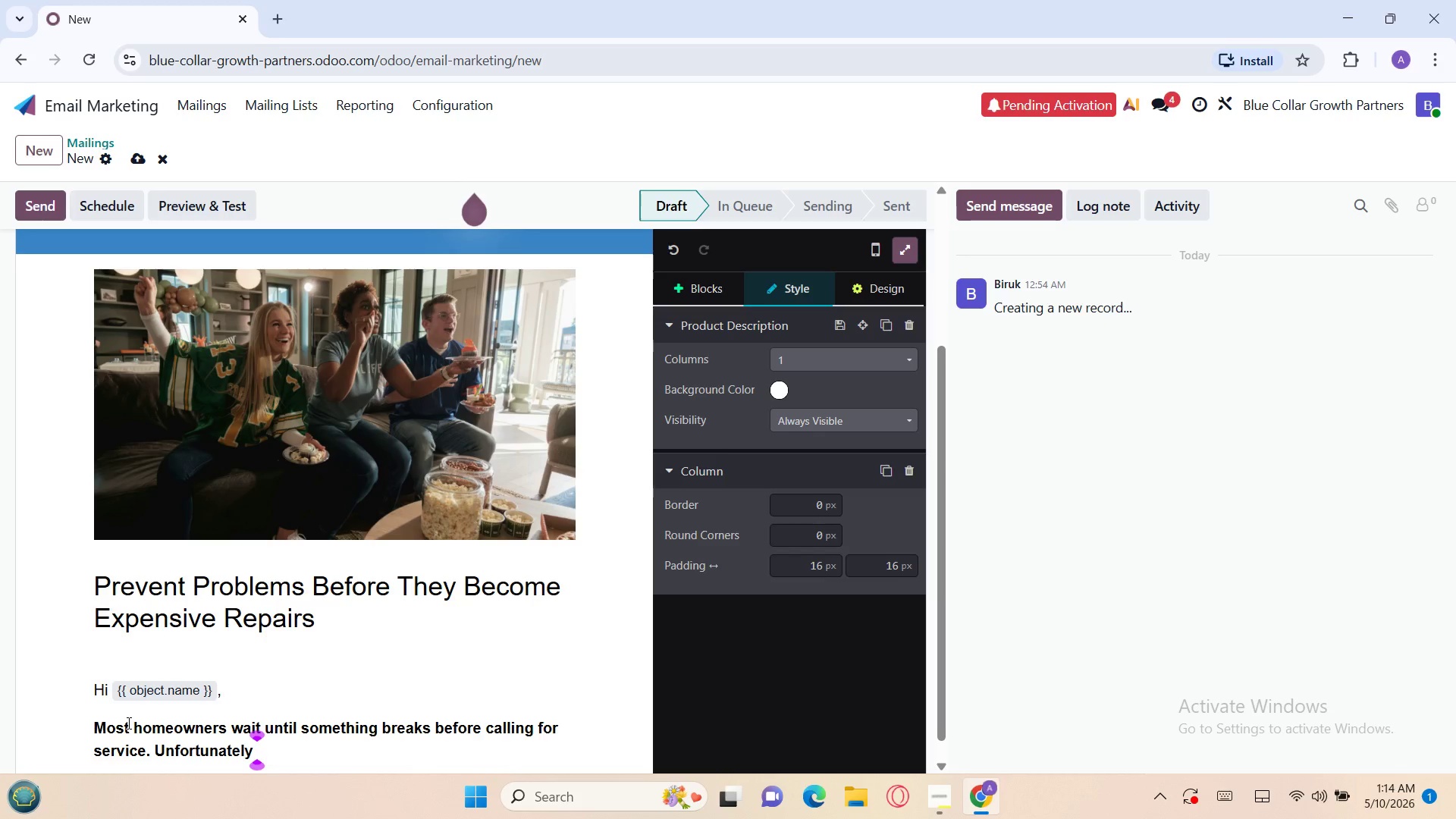 
key(Backspace)
 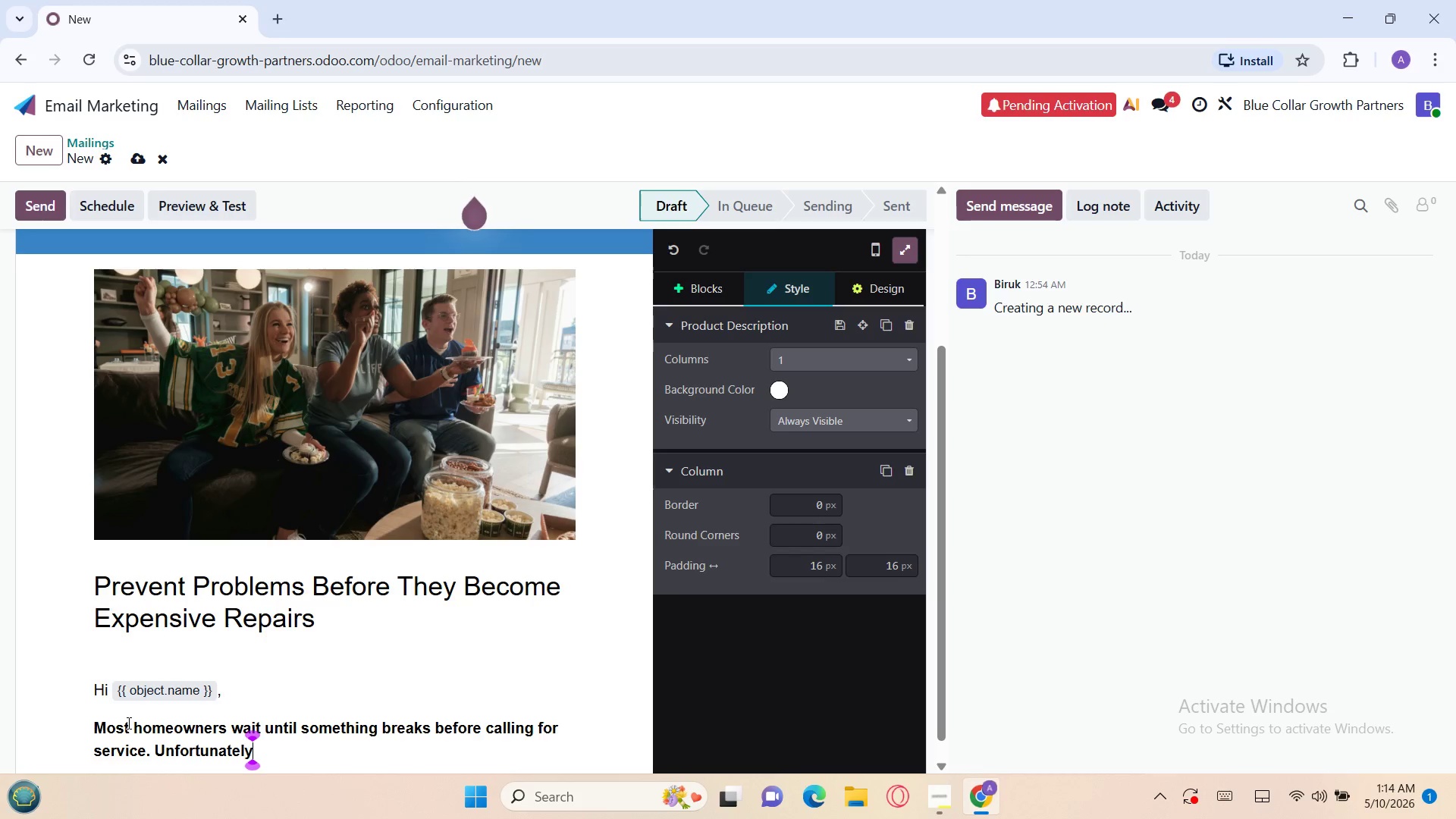 
key(Comma)
 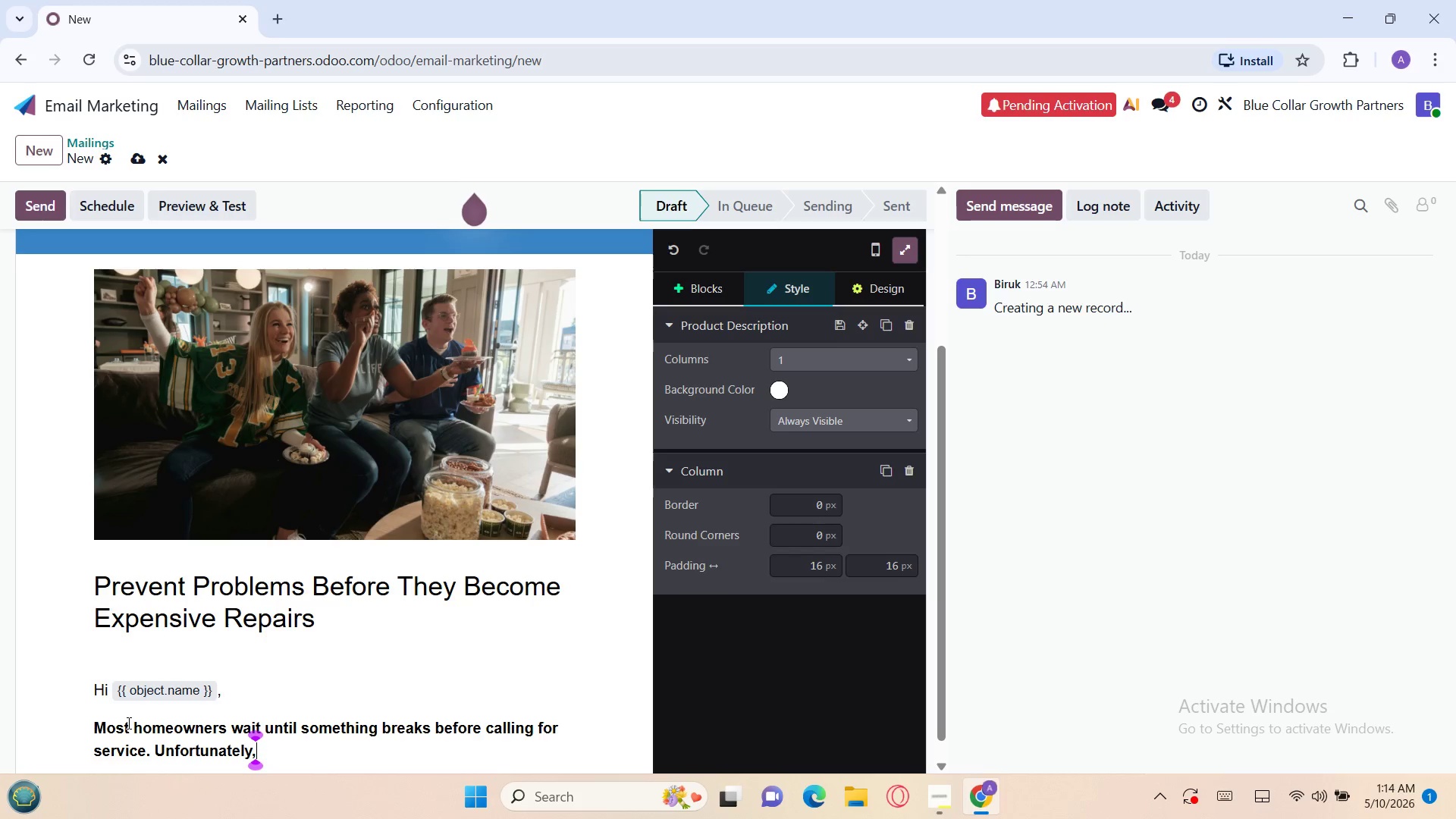 
key(Space)
 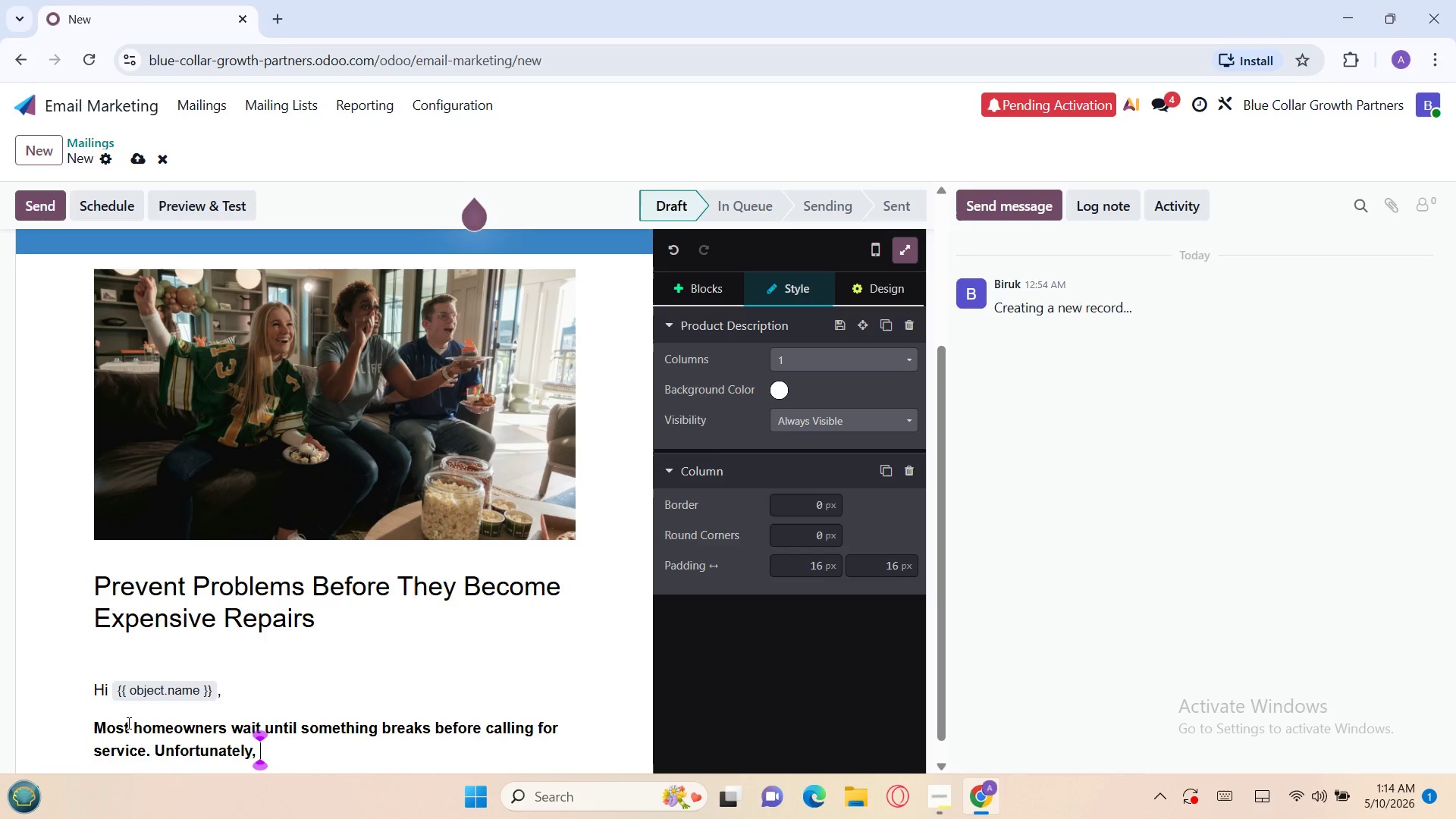 
wait(7.22)
 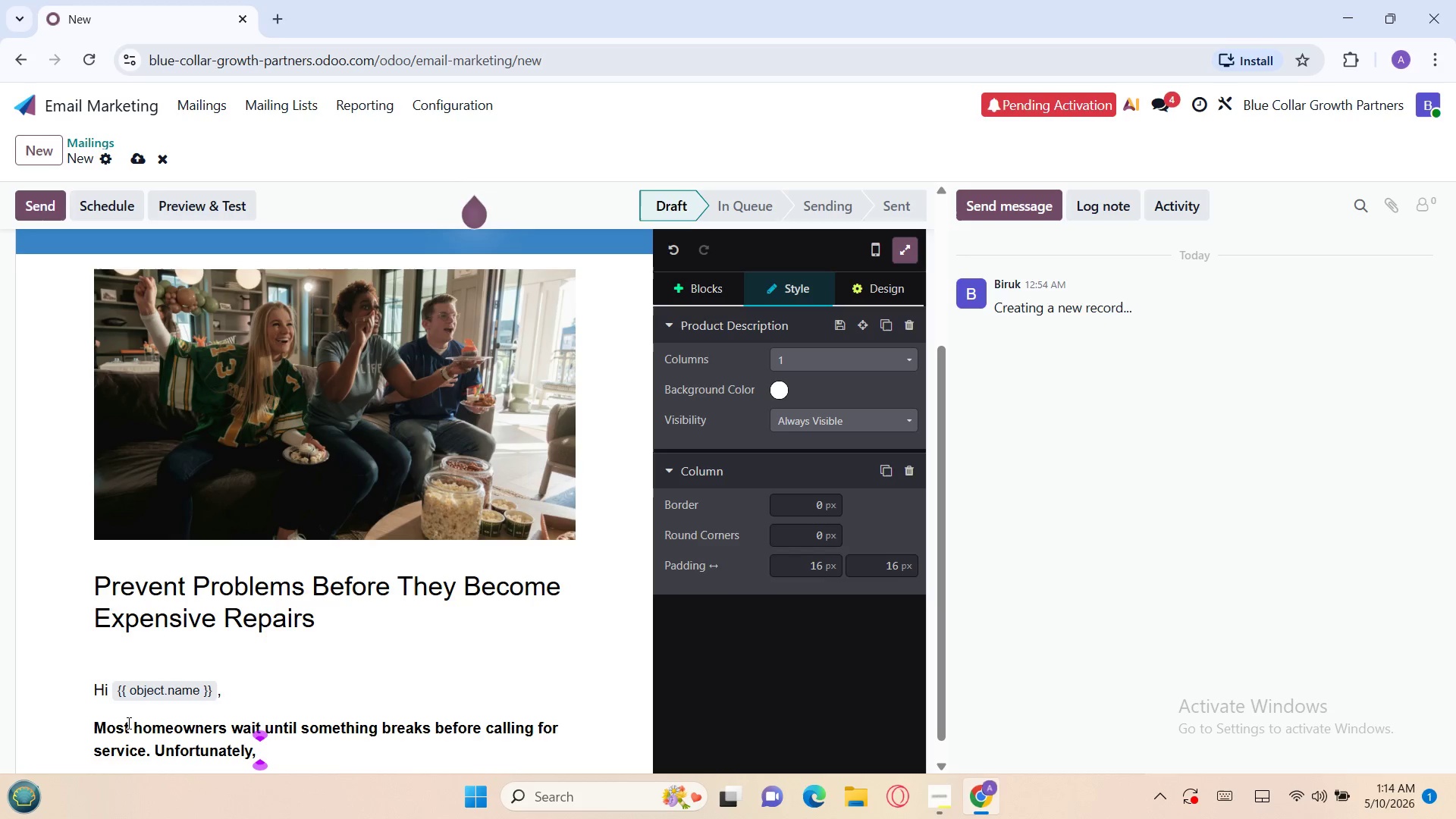 
type(emergency HVAC and )
 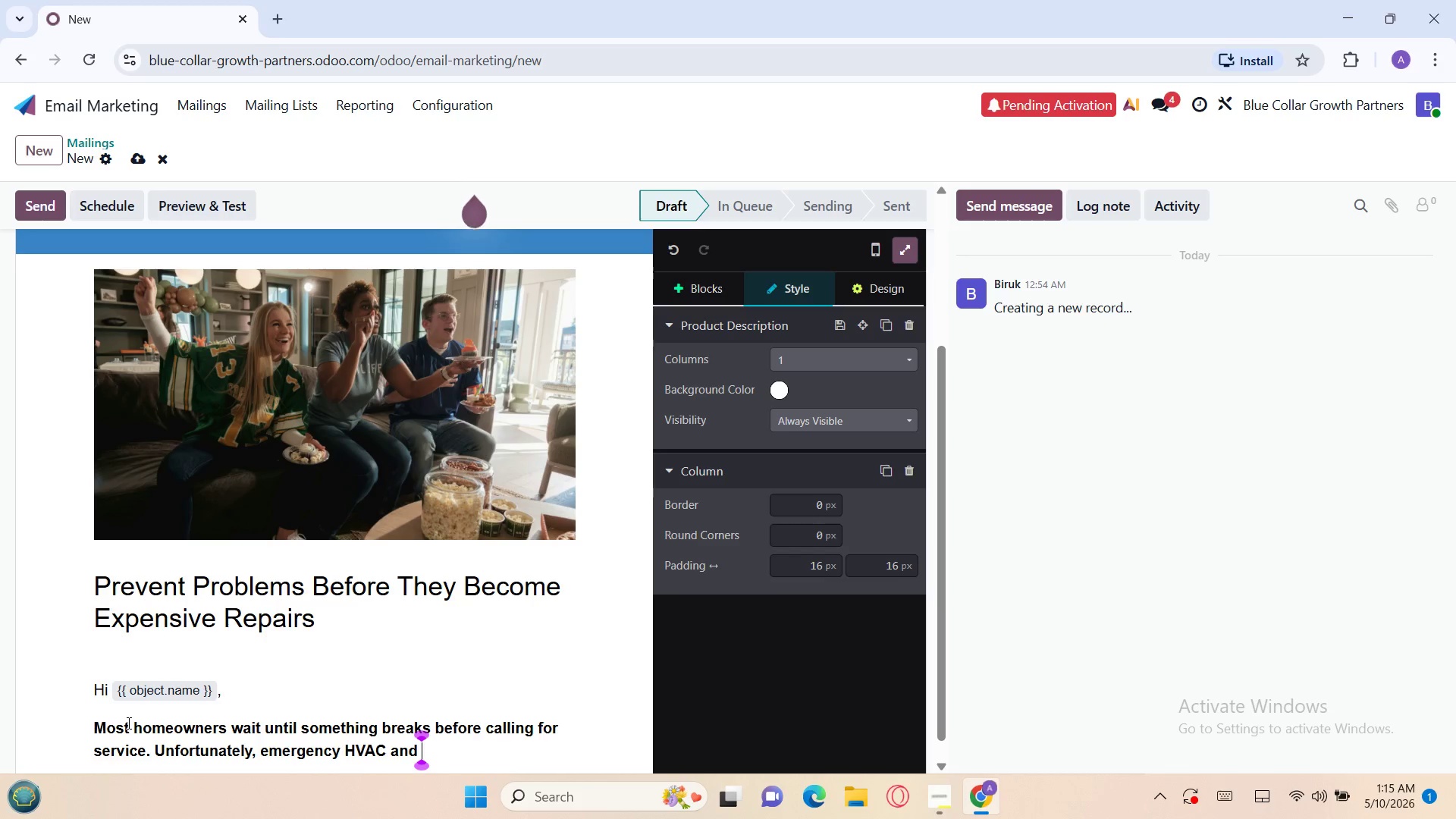 
type(plumbing )
 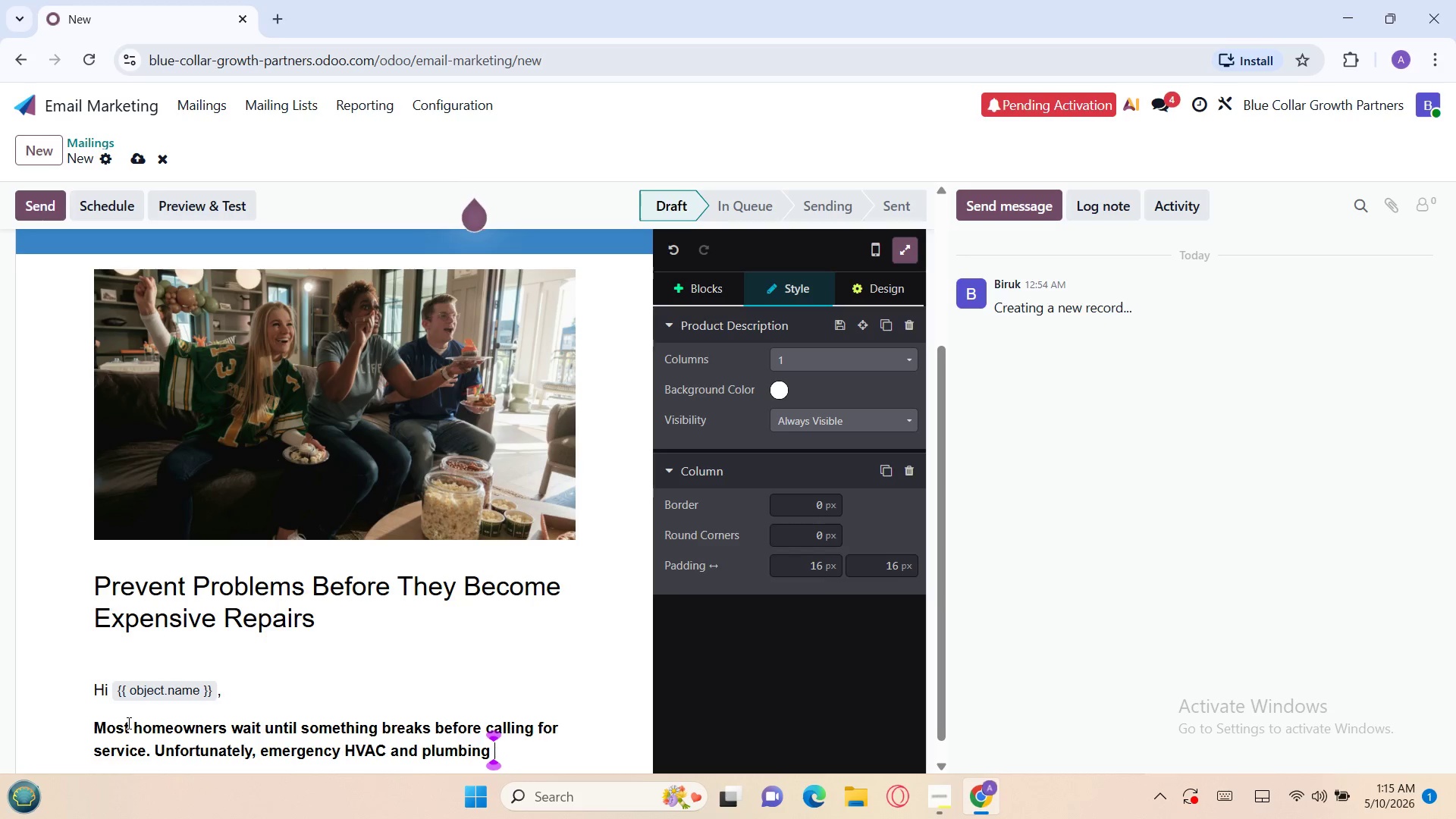 
type(repairs )
 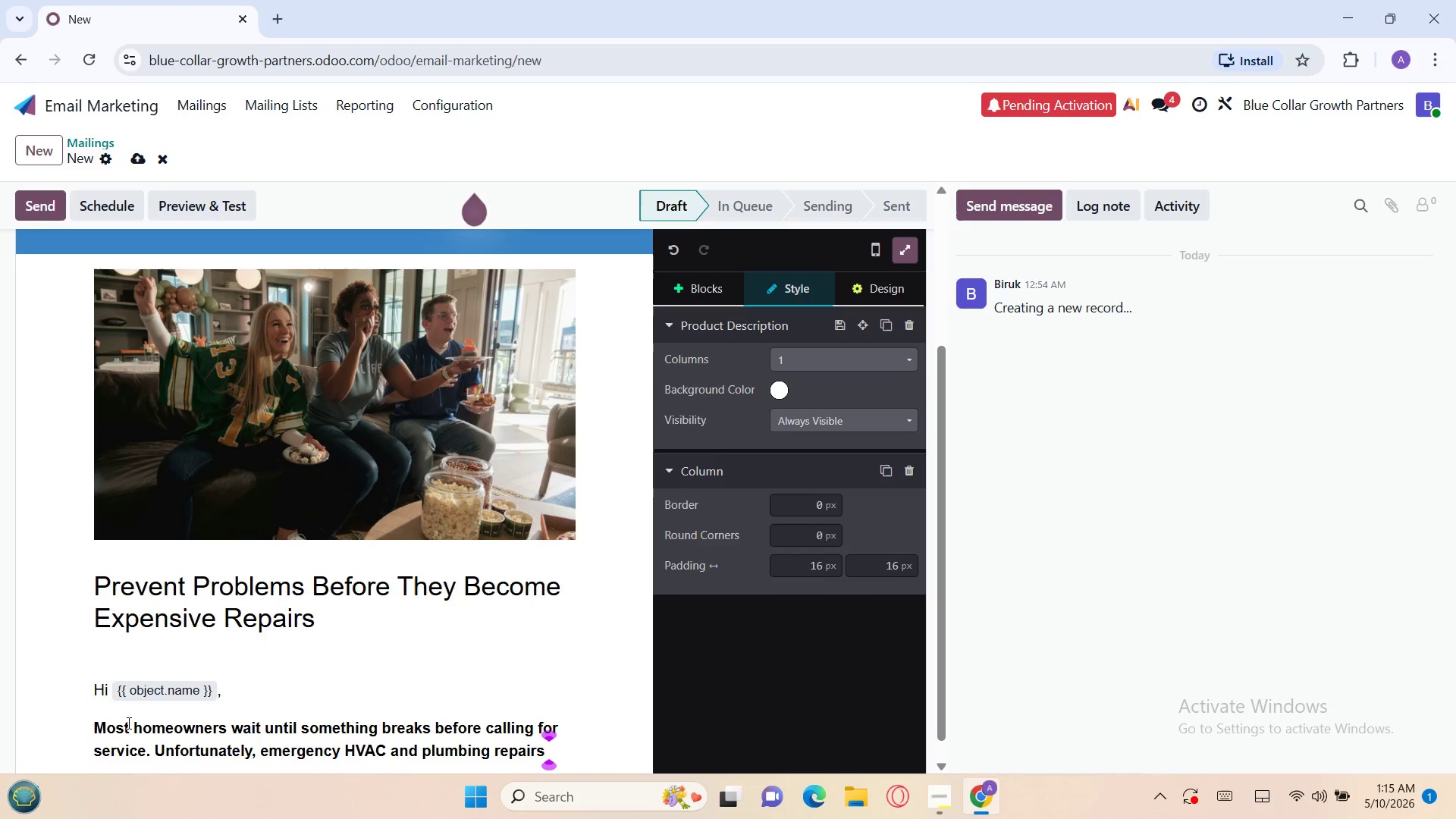 
type(often )
 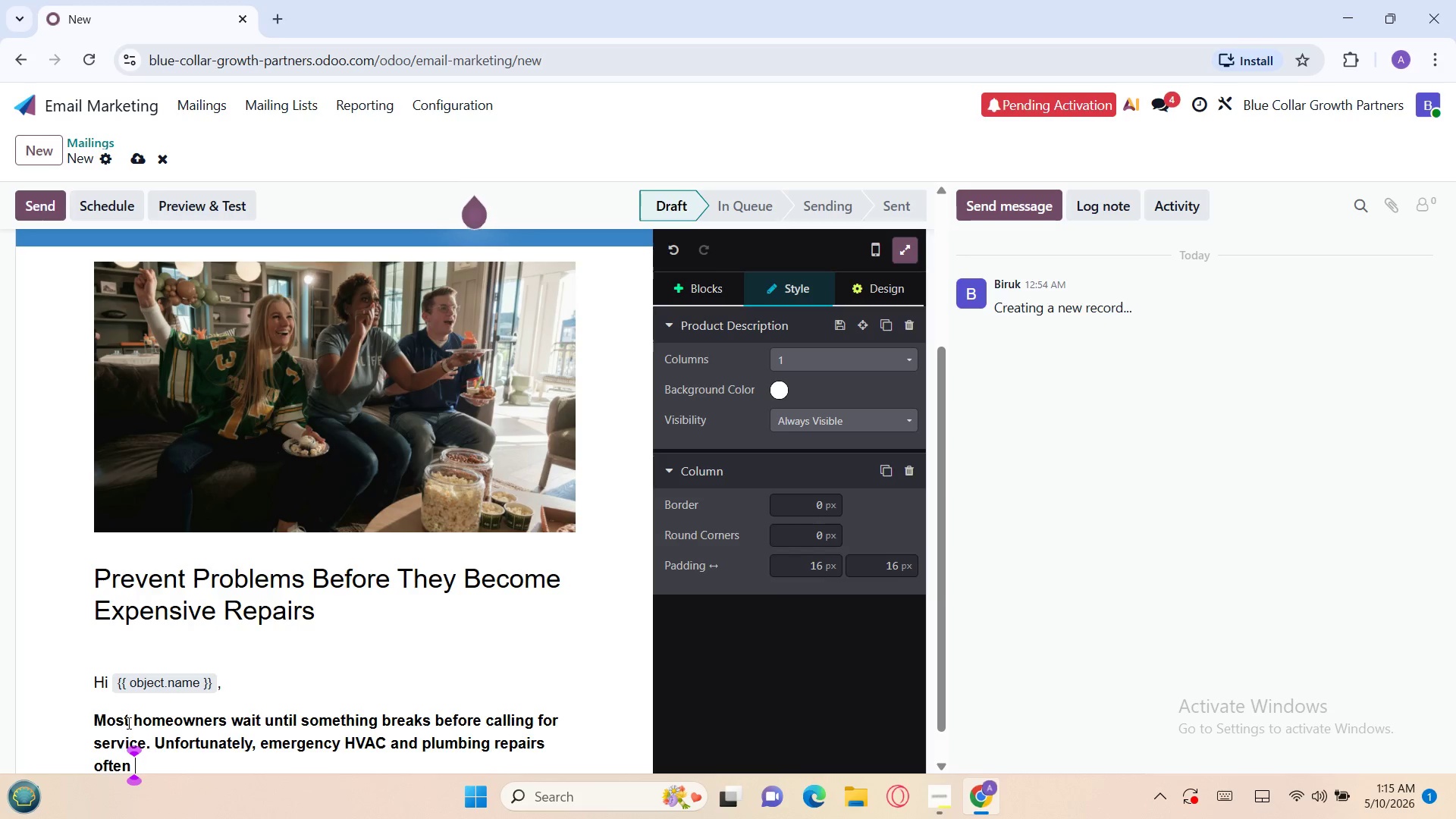 
wait(6.33)
 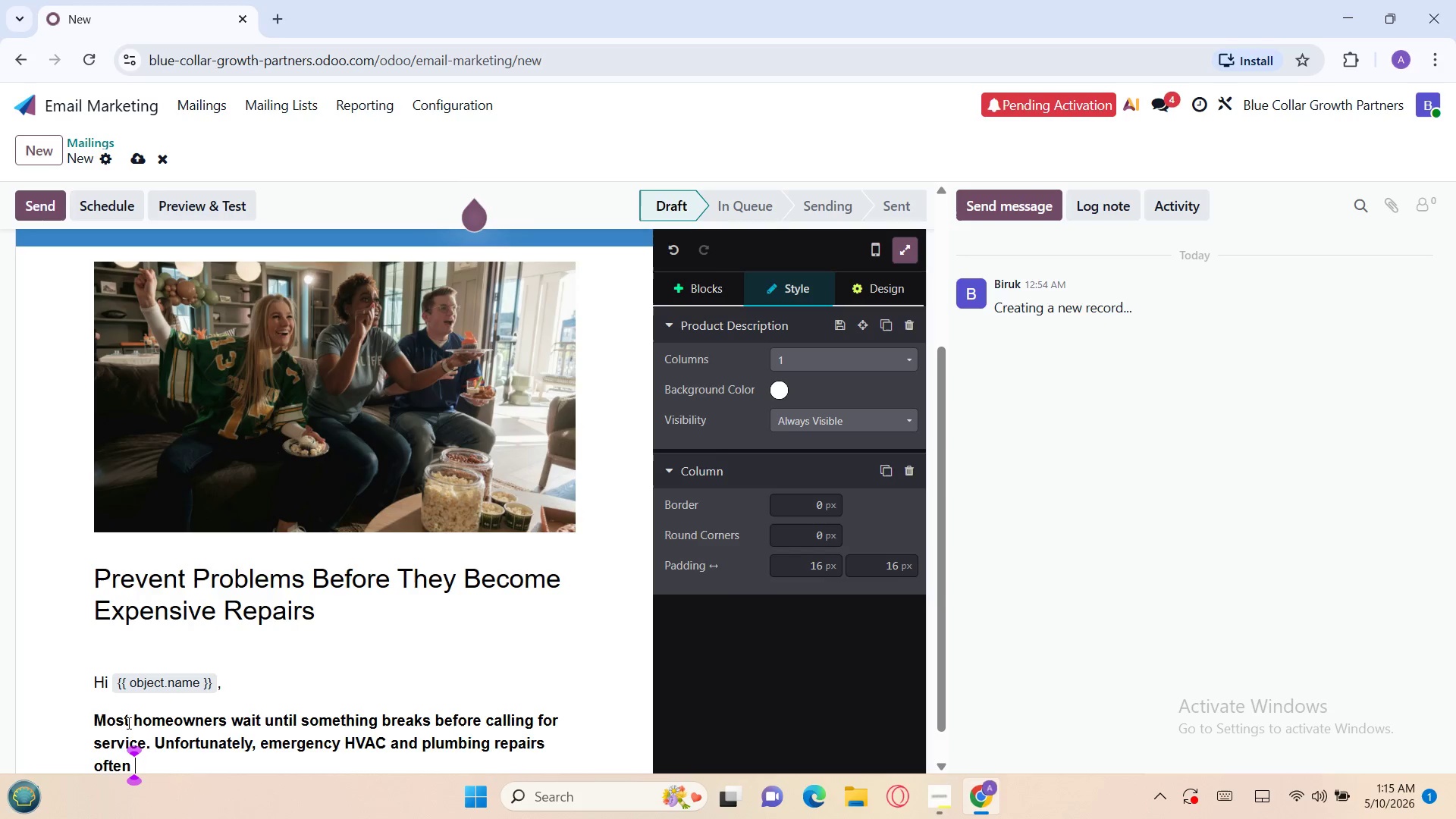 
type(happ)
 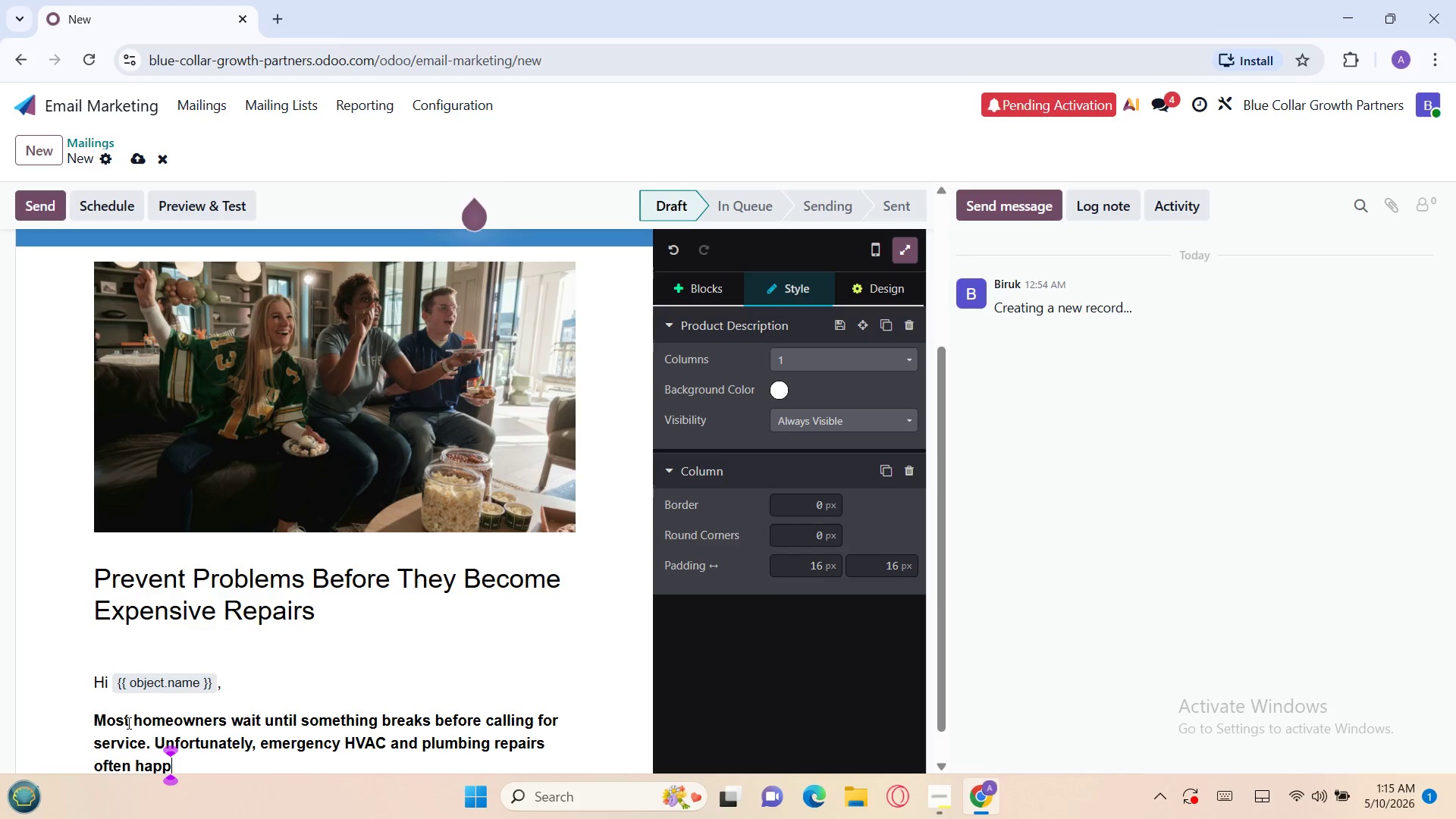 
type(en at the worst possible time during ex)
 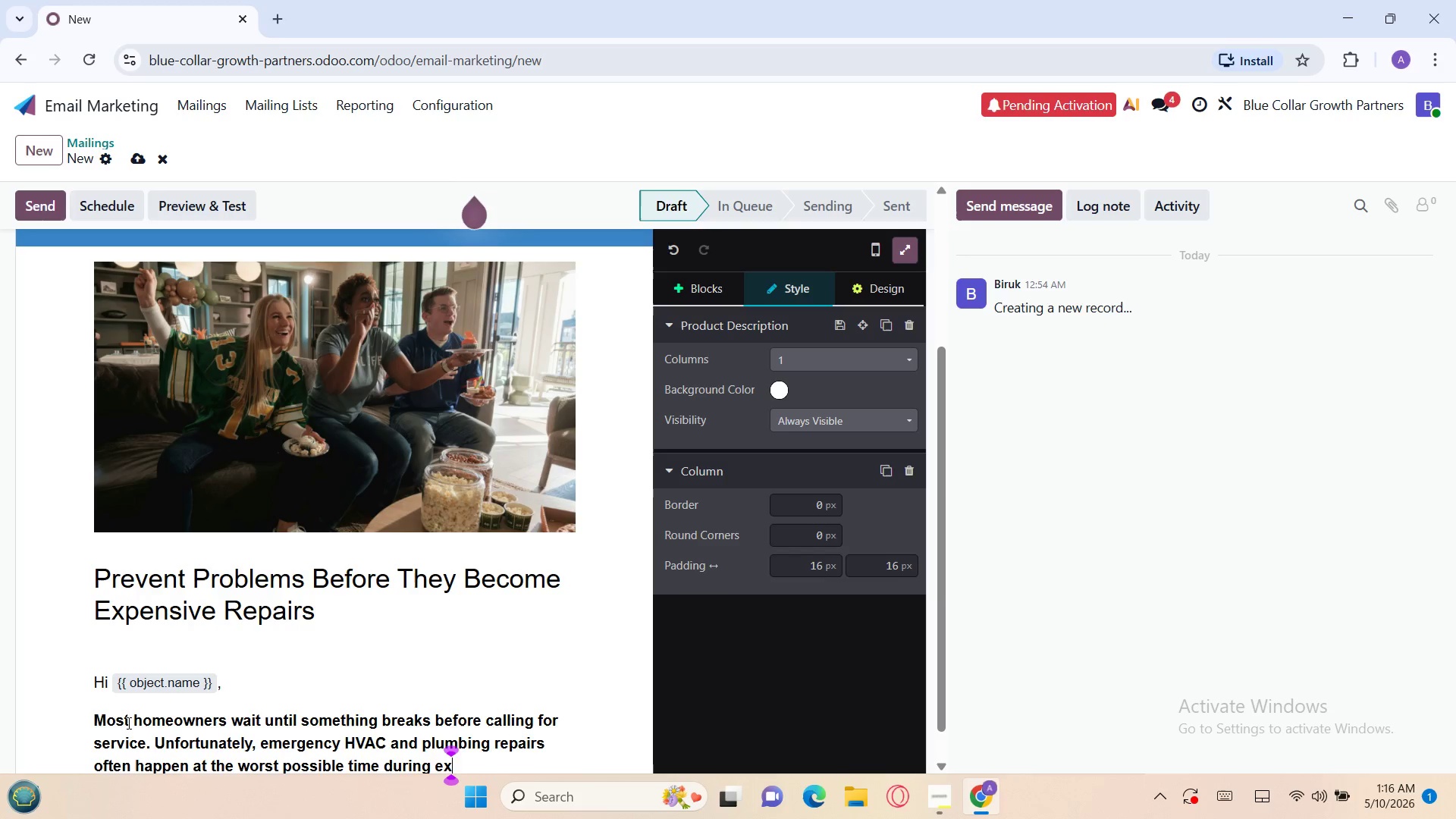 
wait(5.11)
 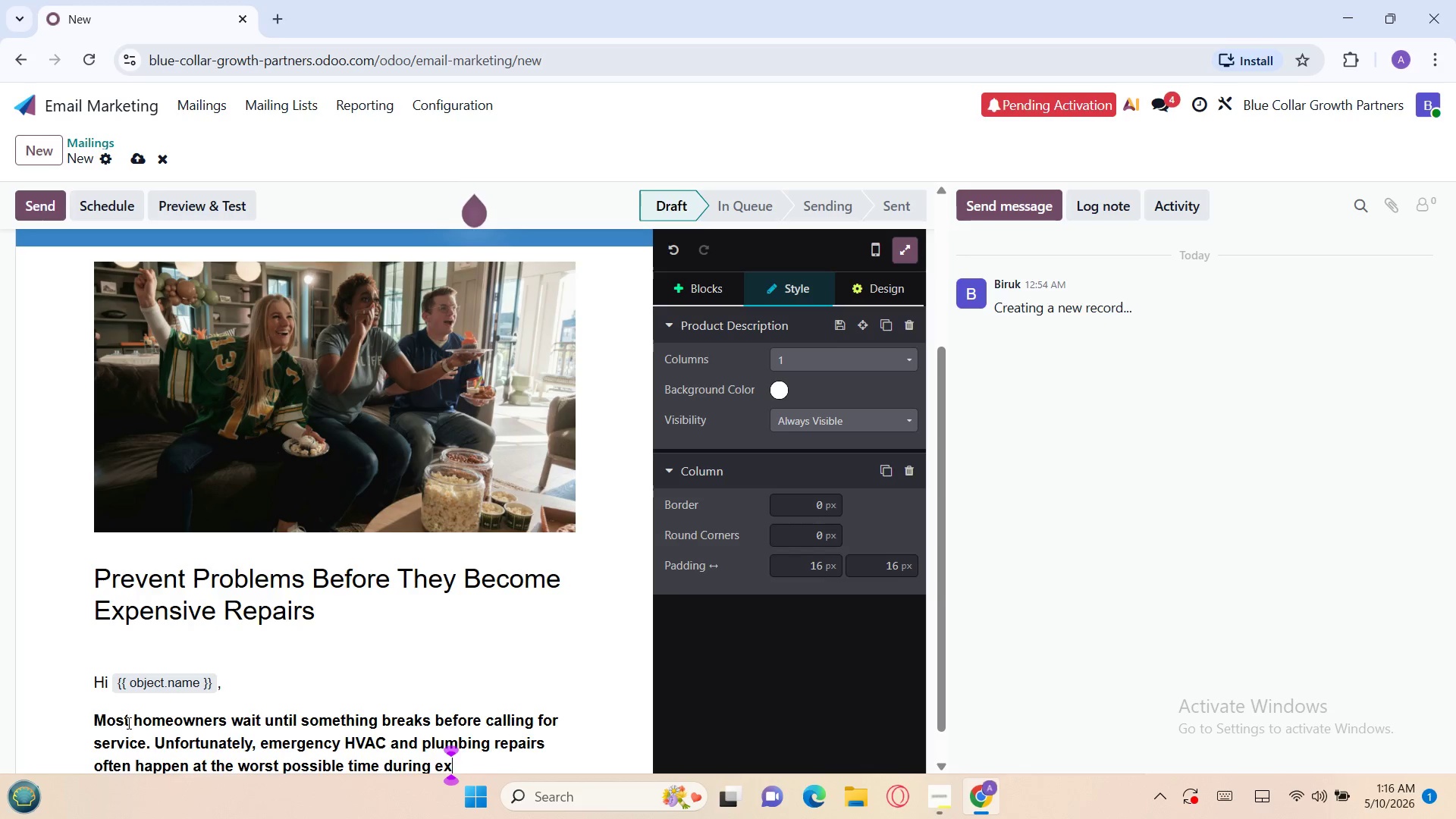 
type(treme weather holidays or busy family schedules)
 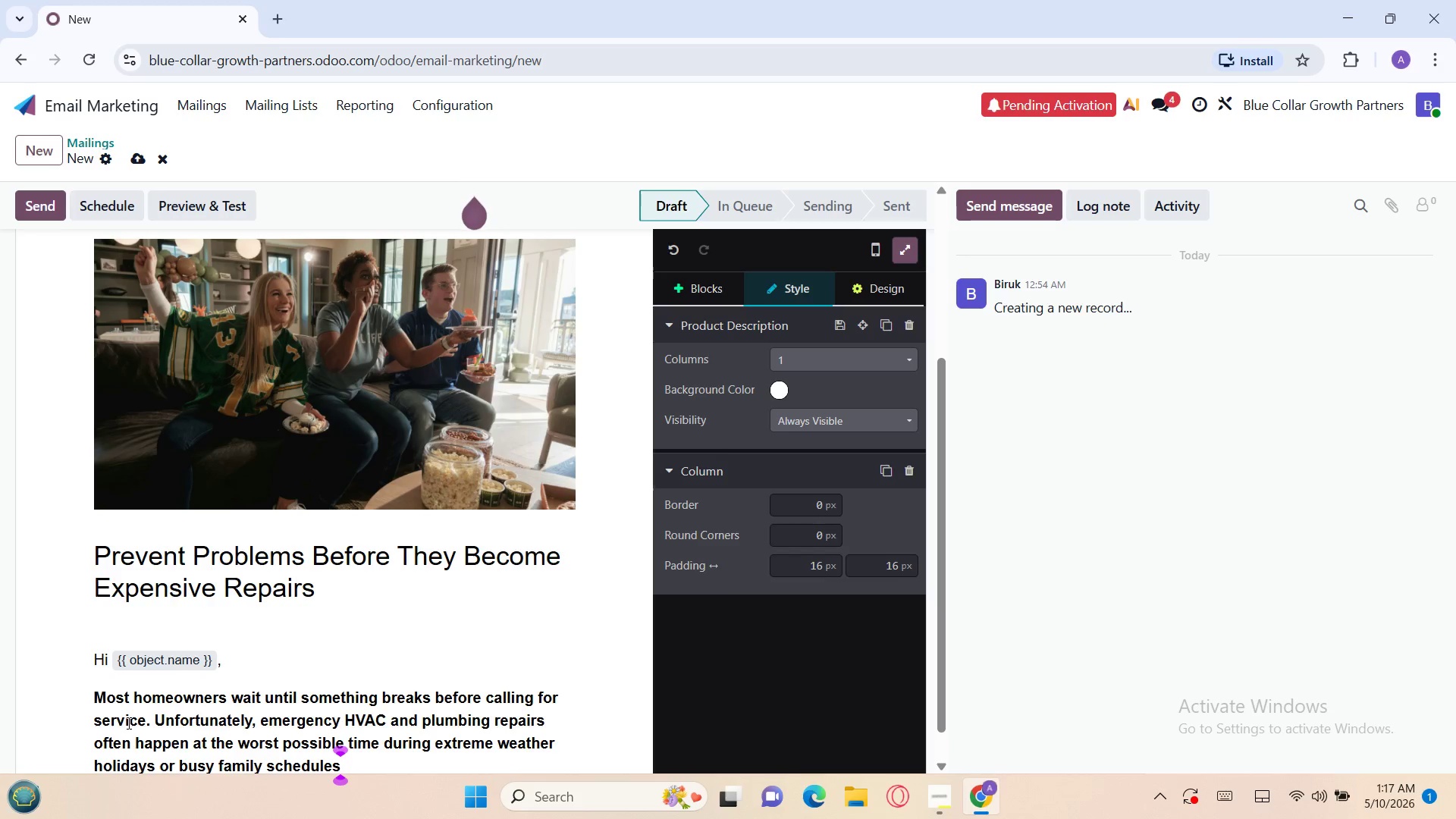 
key(Period)
 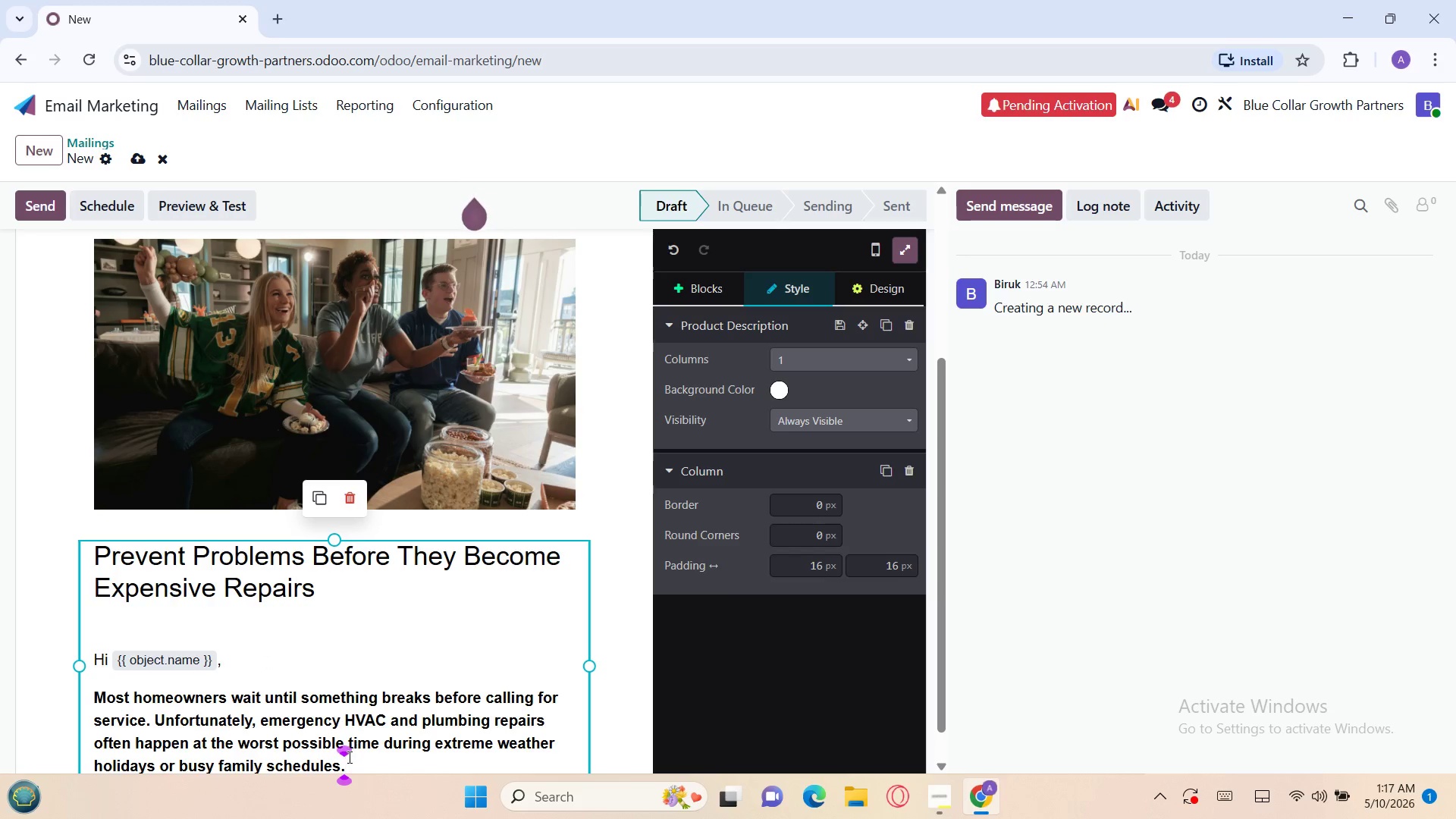 
wait(5.27)
 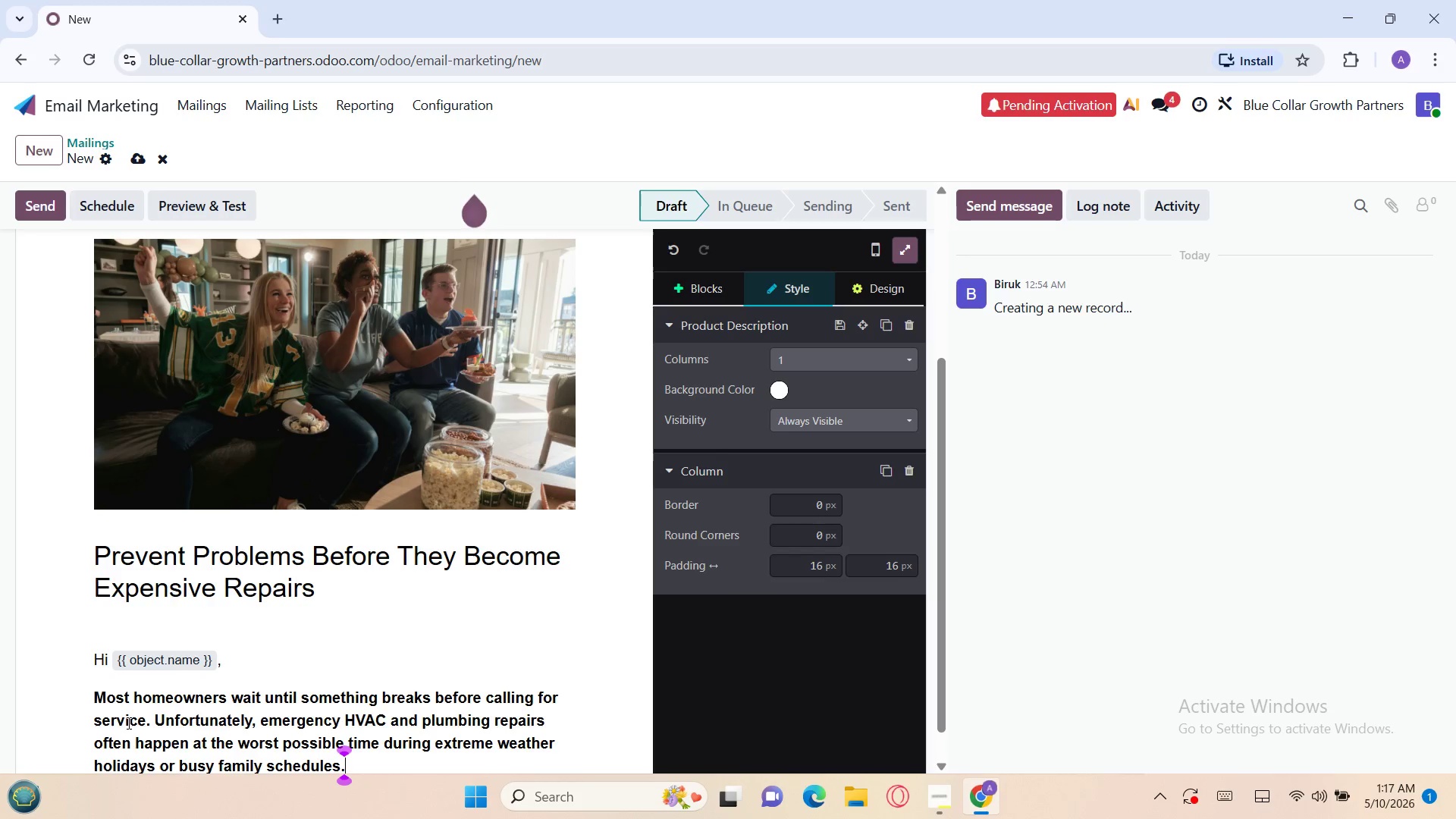 
left_click_drag(start_coordinate=[342, 770], to_coordinate=[174, 753])
 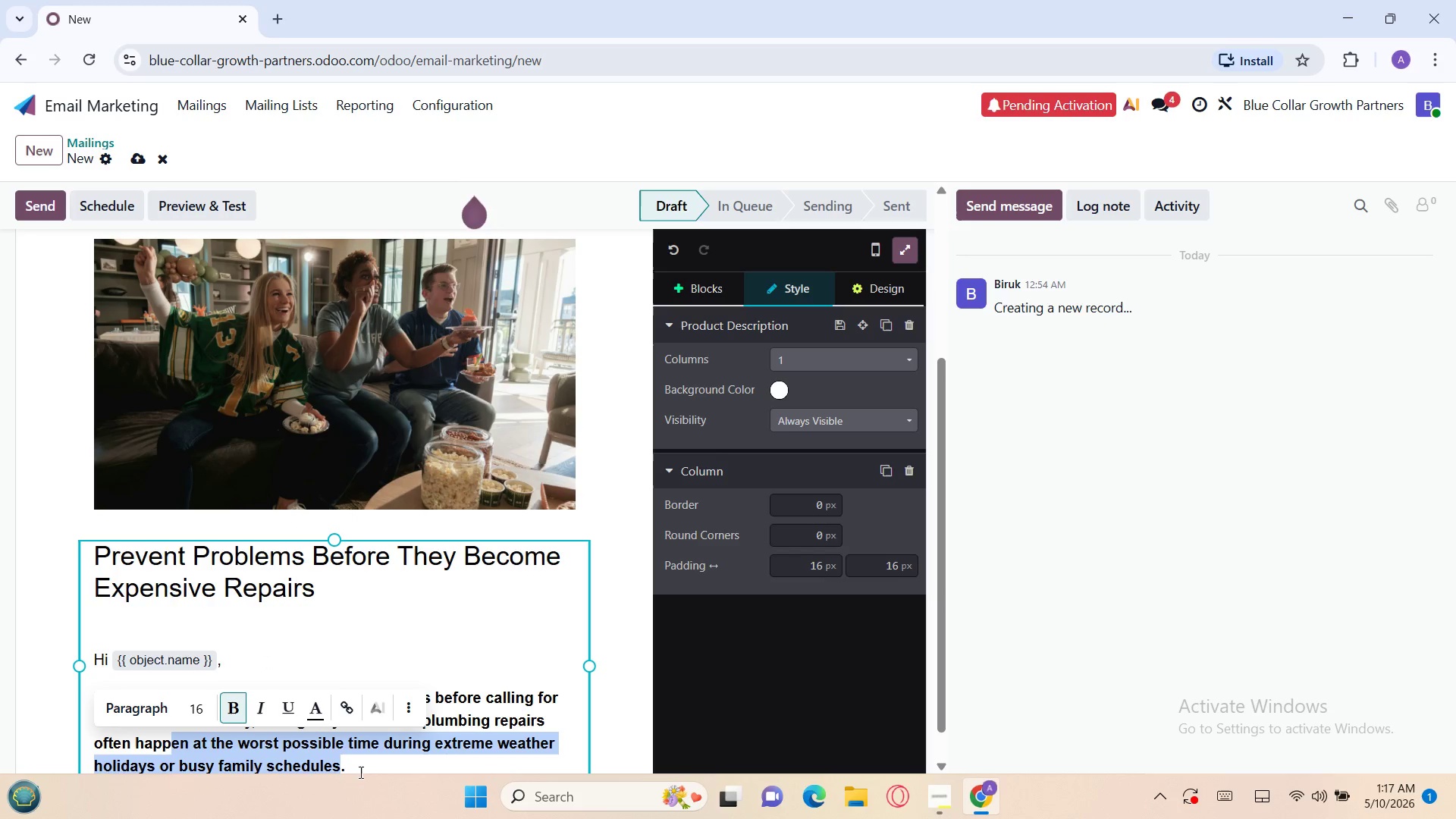 
left_click([356, 764])
 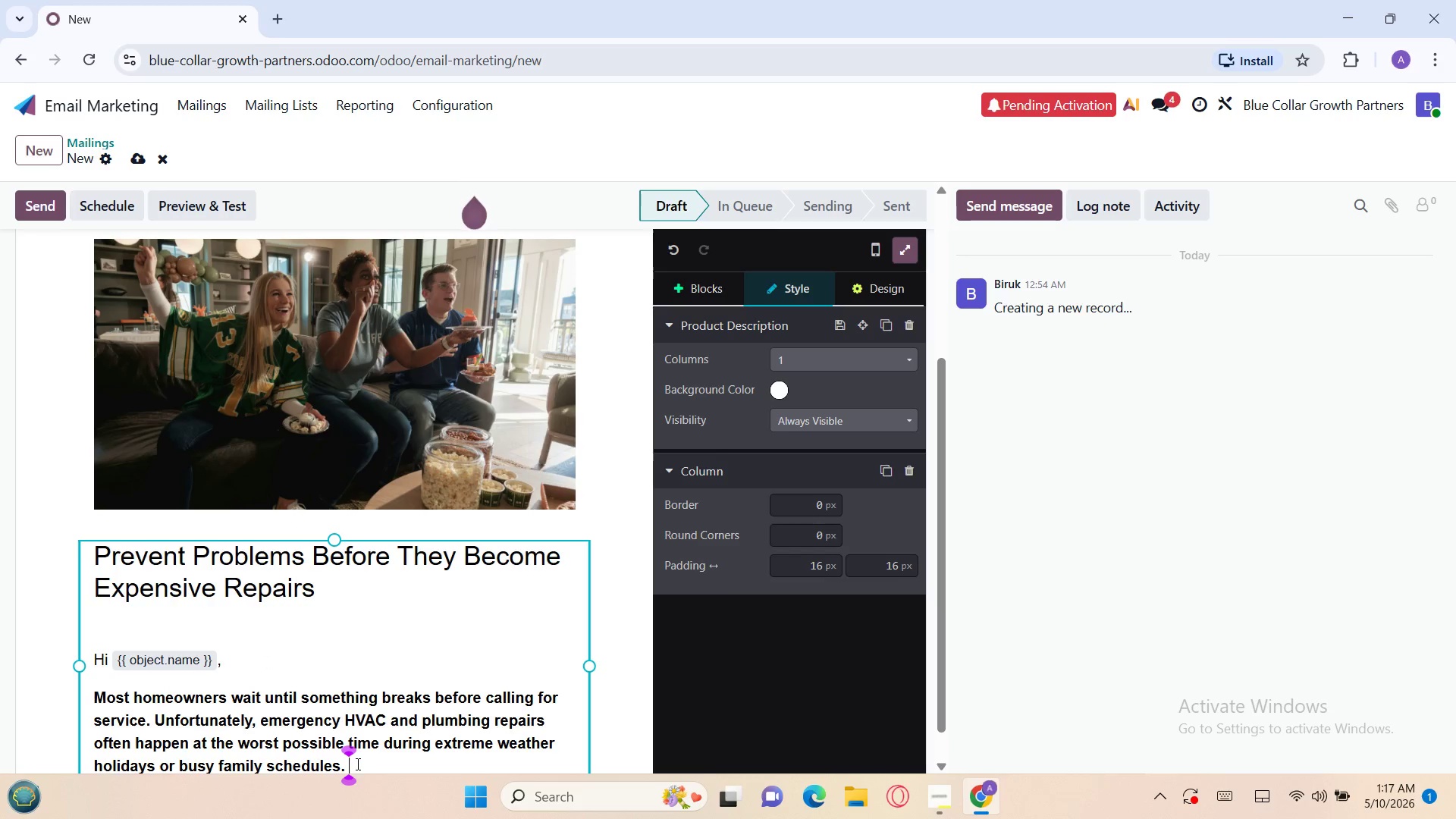 
left_click_drag(start_coordinate=[356, 764], to_coordinate=[83, 694])
 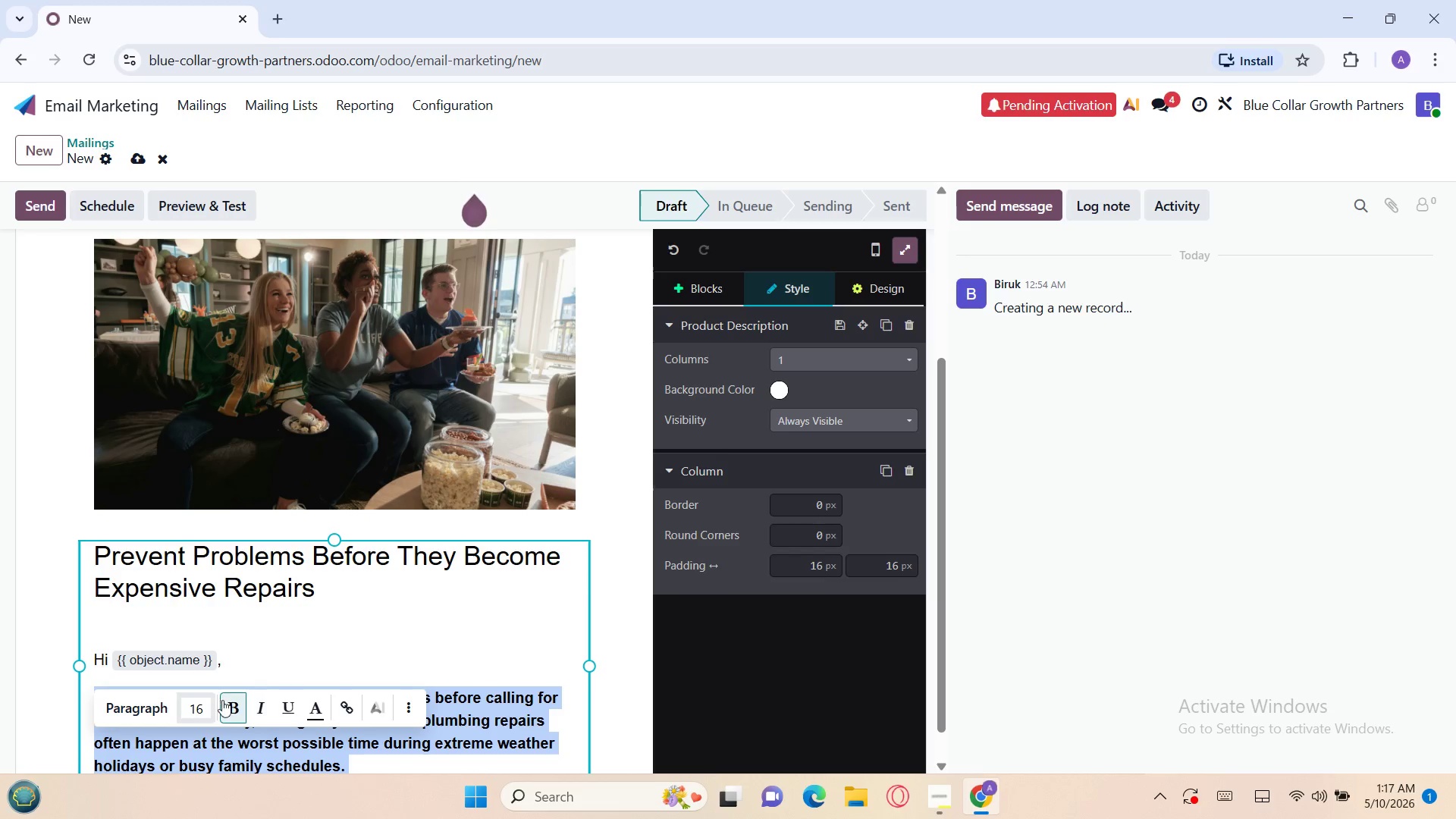 
left_click([230, 702])
 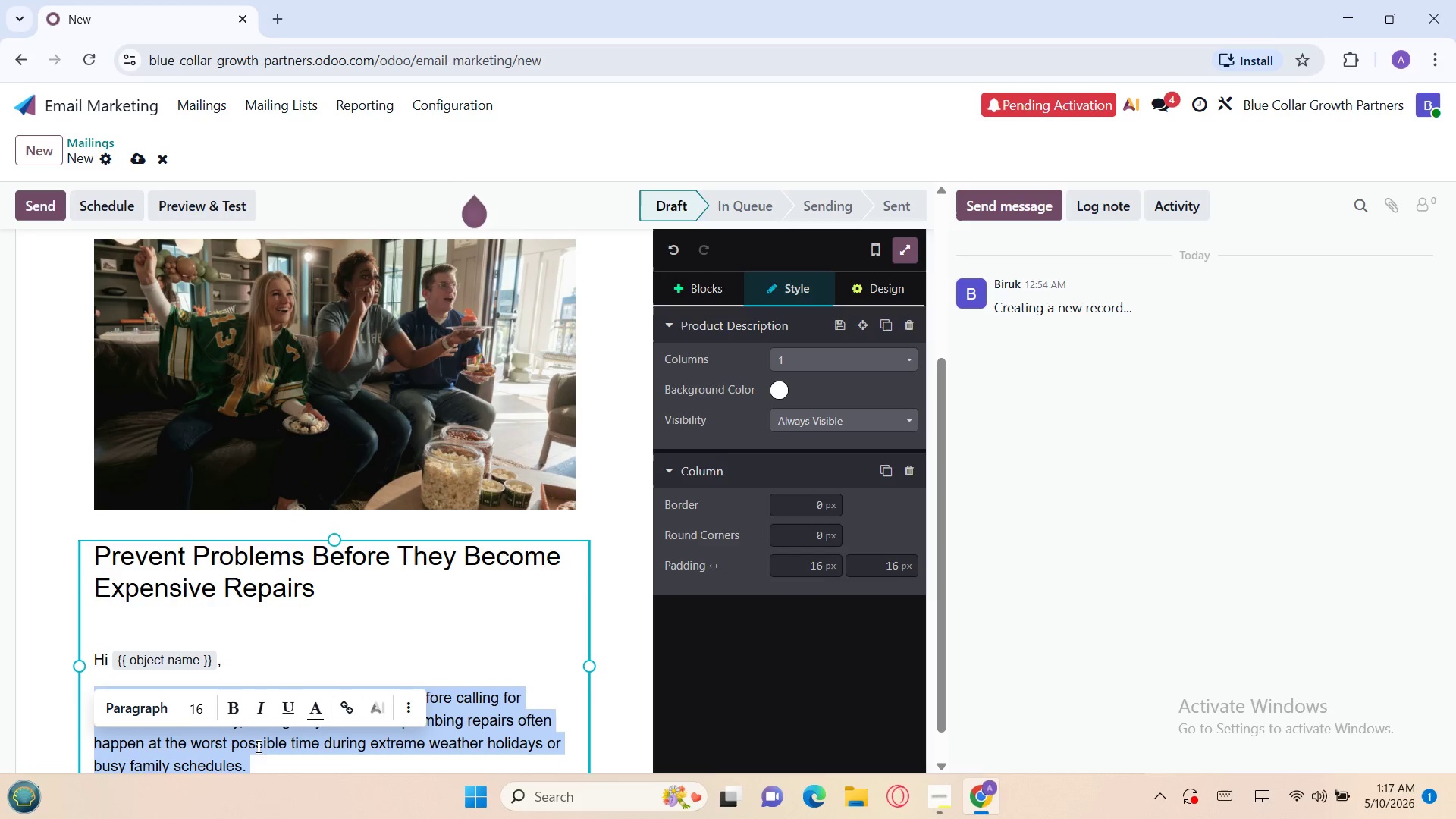 
left_click([261, 753])
 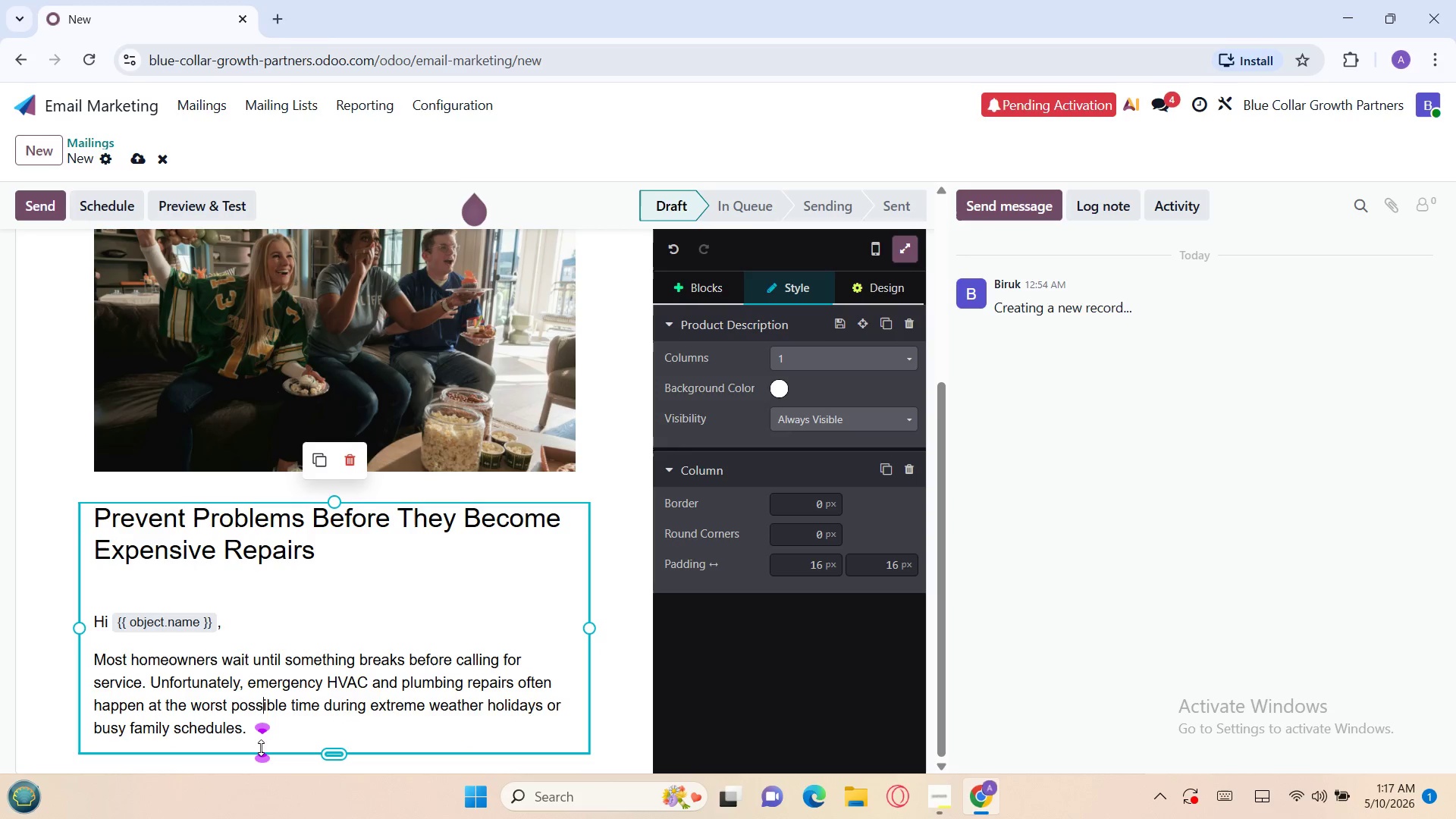 
left_click([248, 729])
 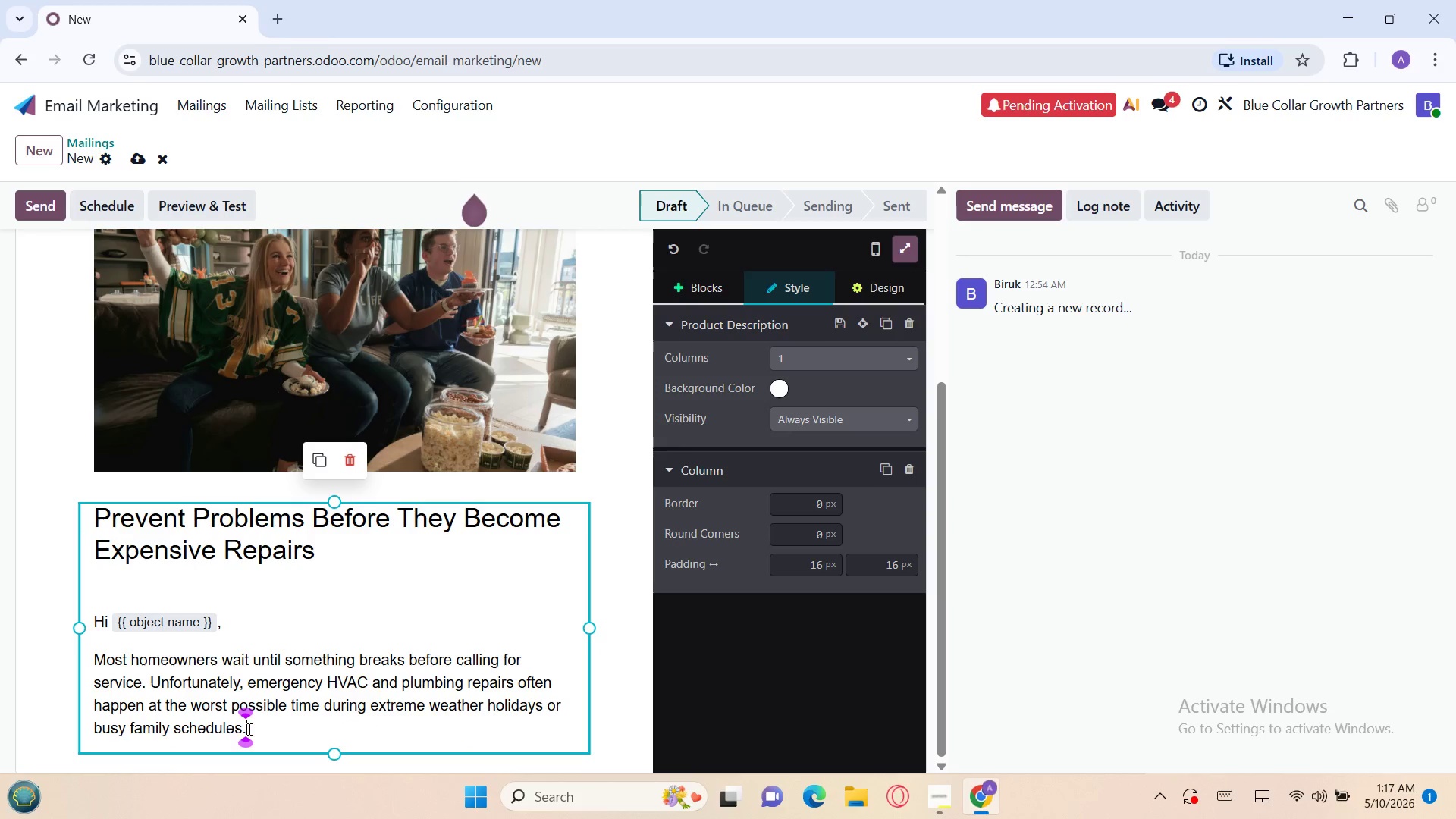 
key(Enter)
 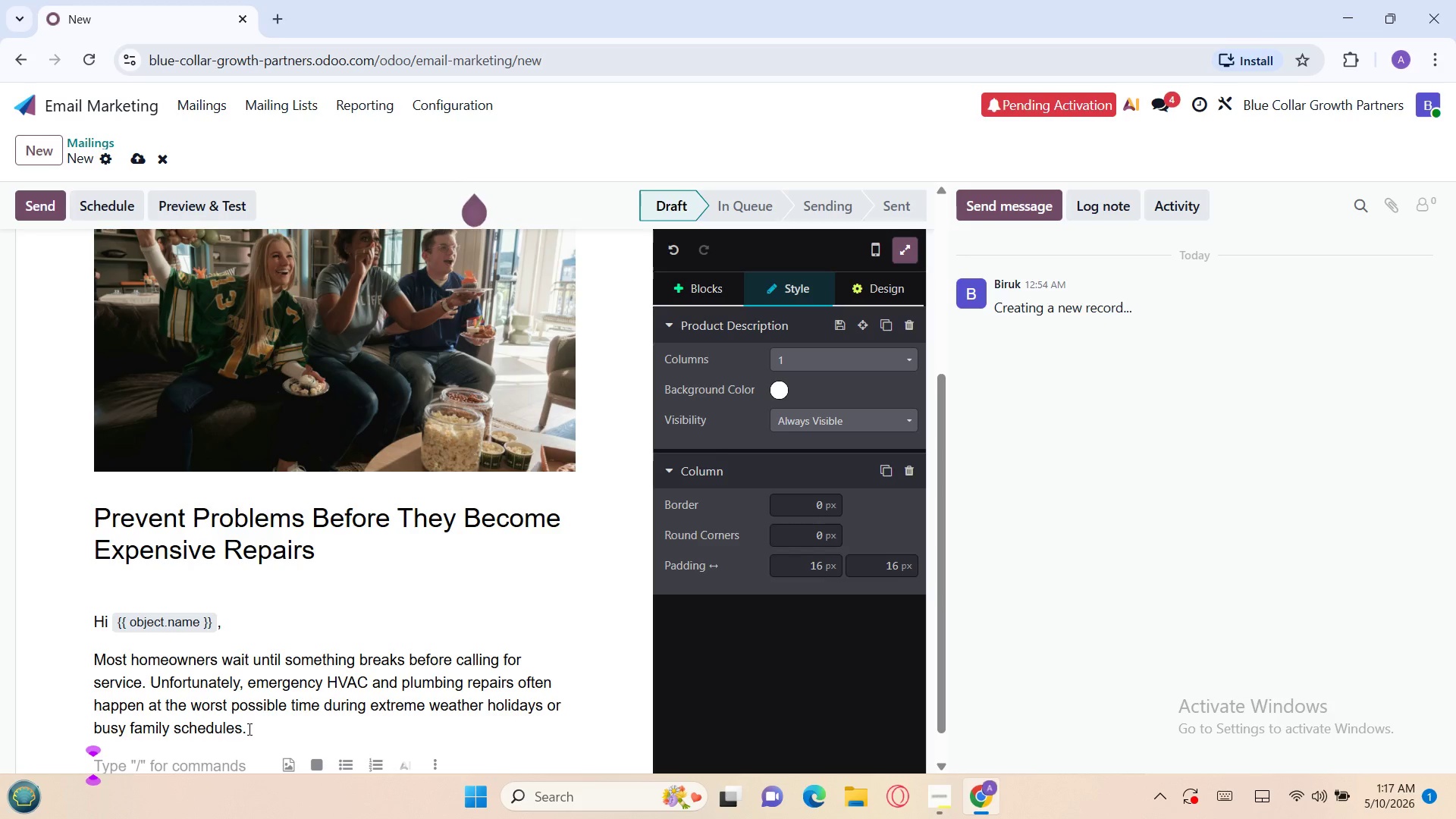 
type(The good news/)
key(Backspace)
type(? )
 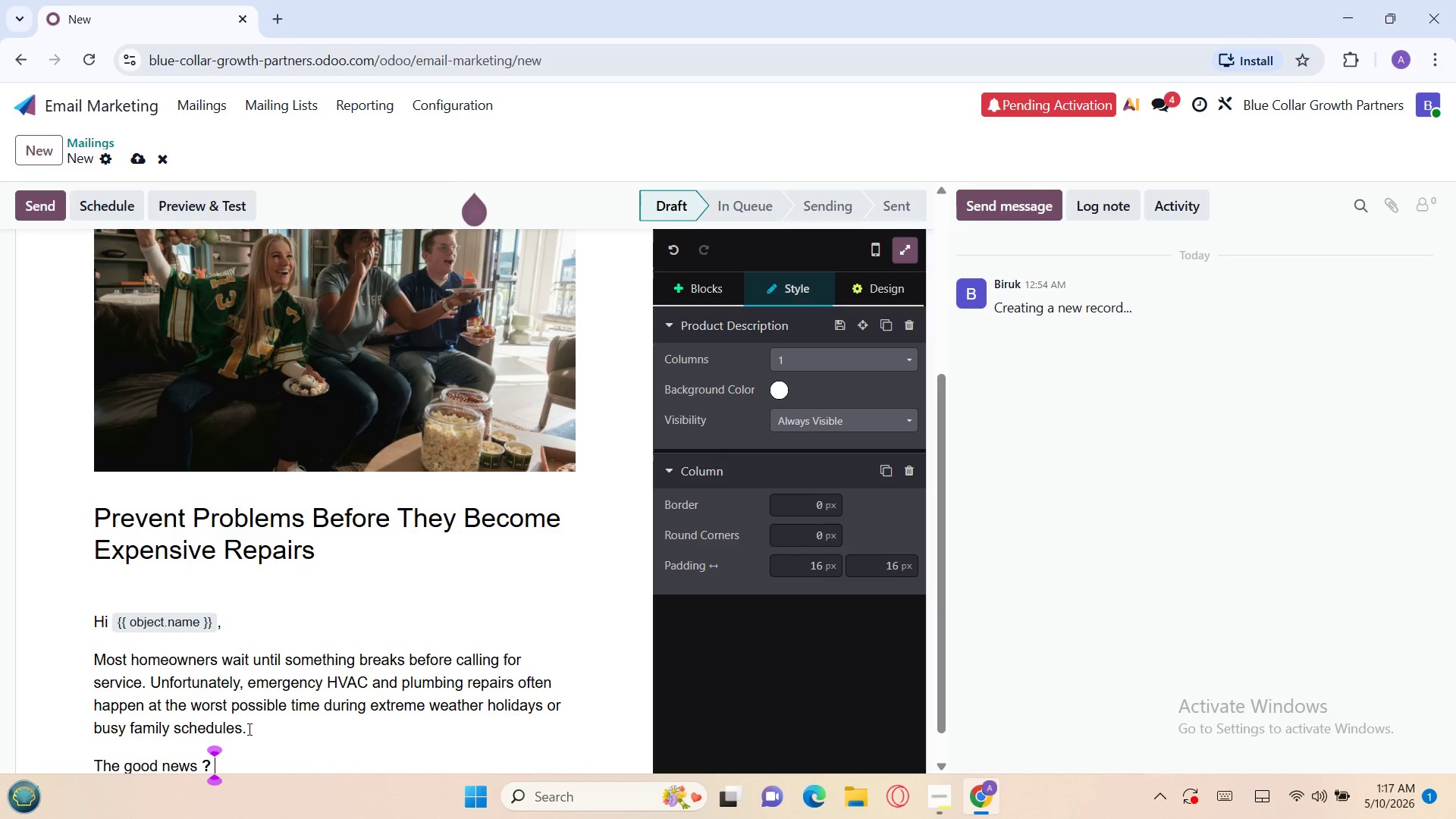 
hold_key(key=End, duration=0.64)
 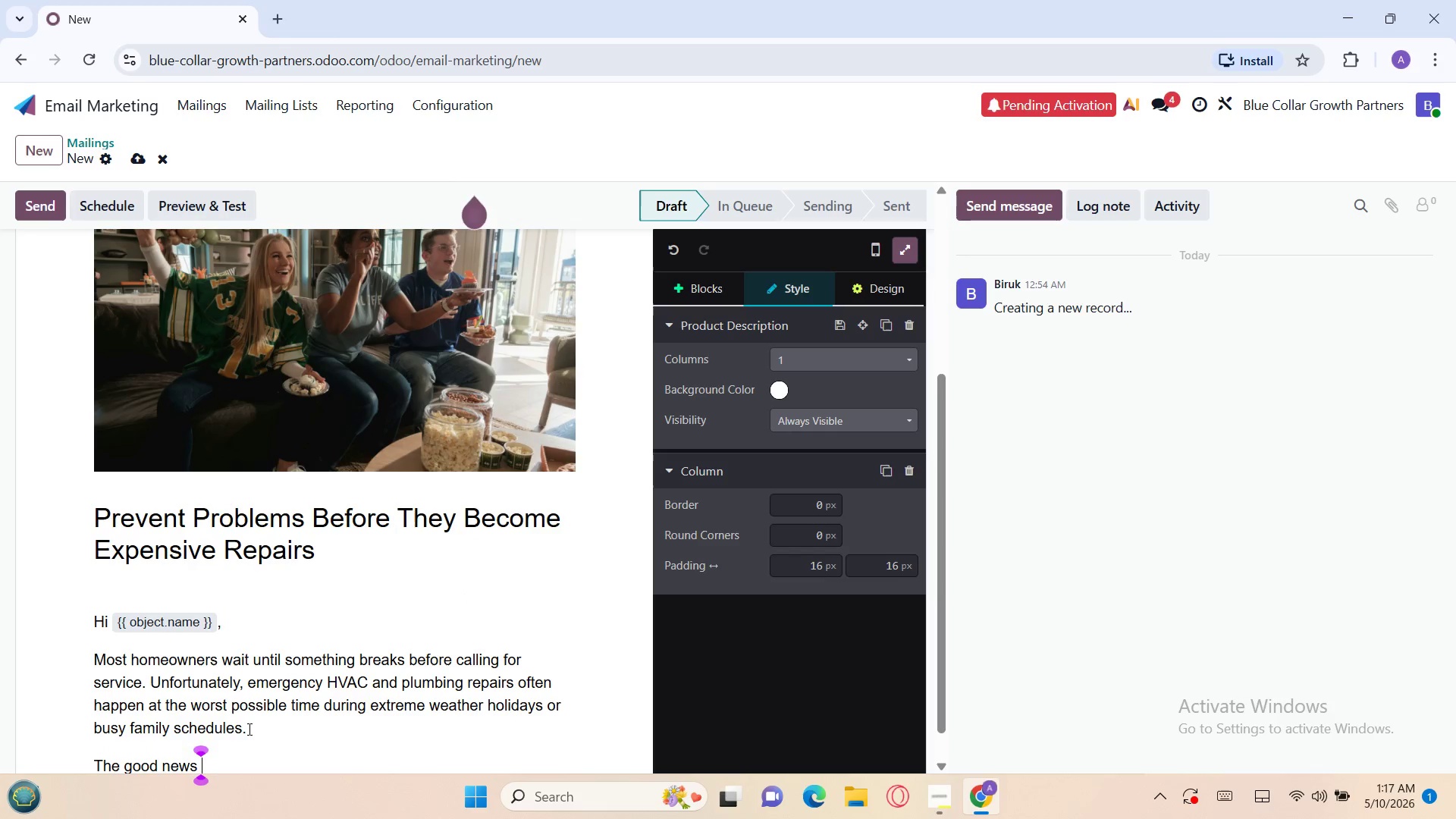 
wait(5.22)
 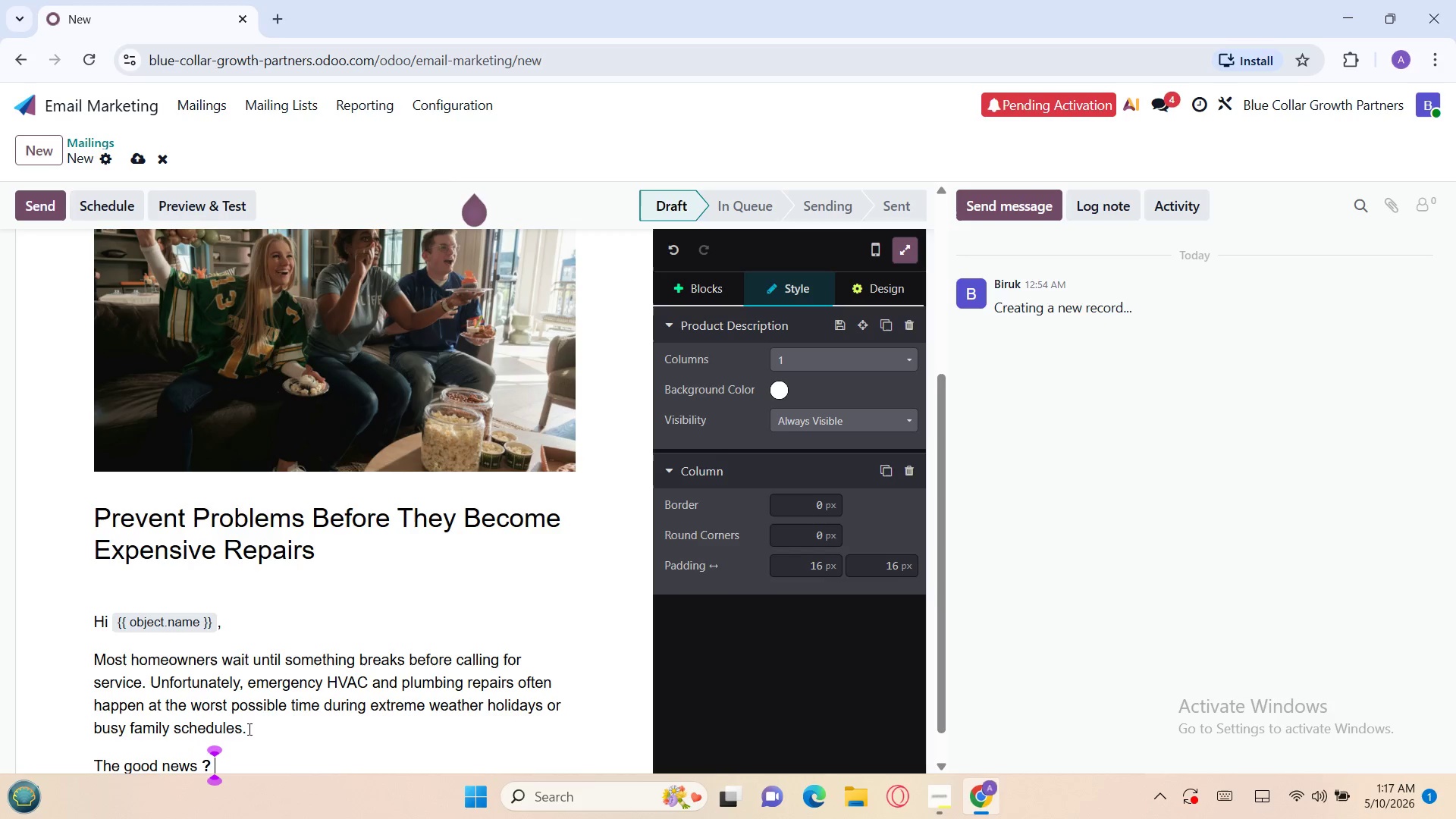 
type(Most major issues can be prevented with reeg)
key(Backspace)
key(Backspace)
type(gular maintenance.)
 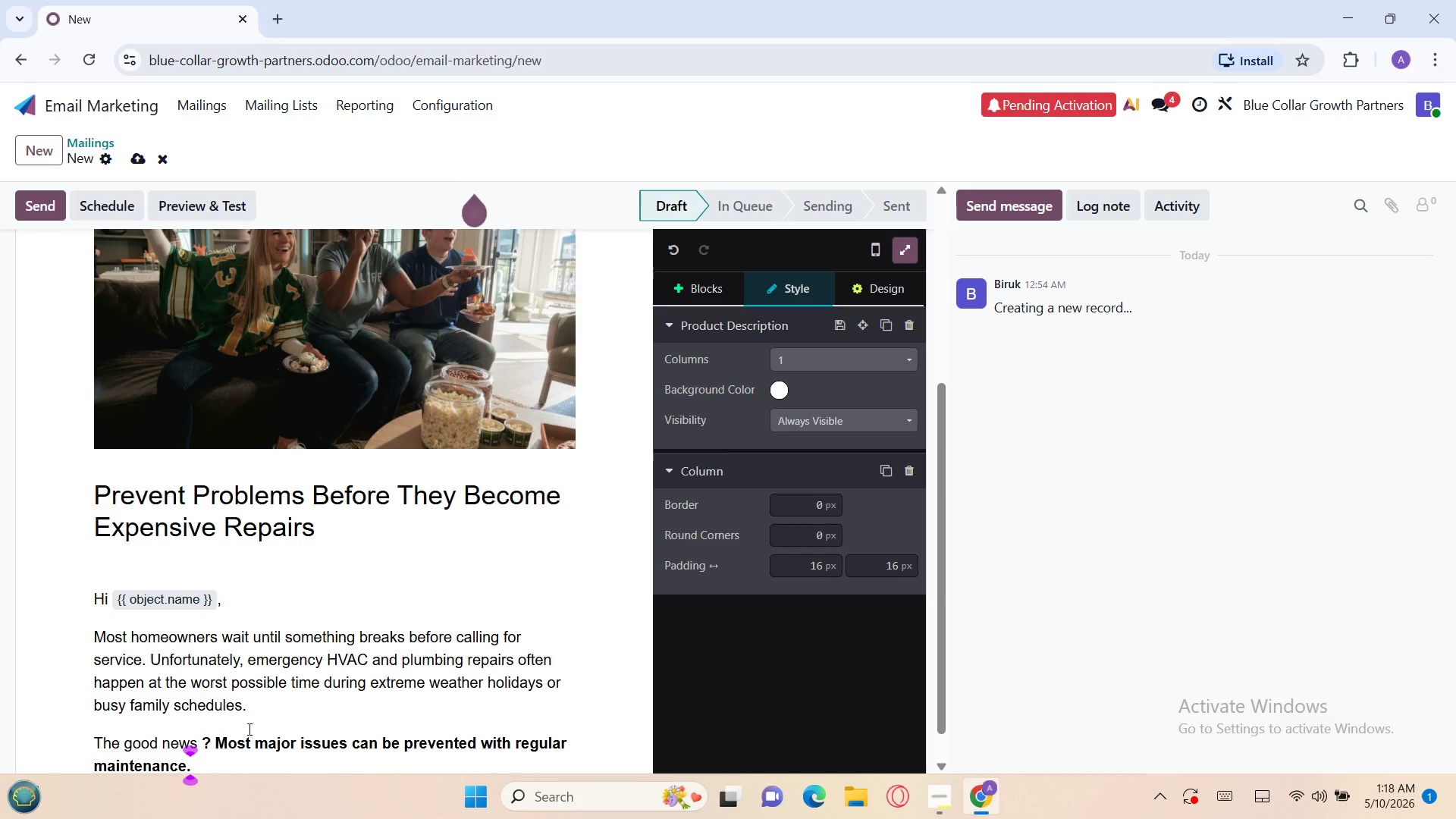 
wait(8.91)
 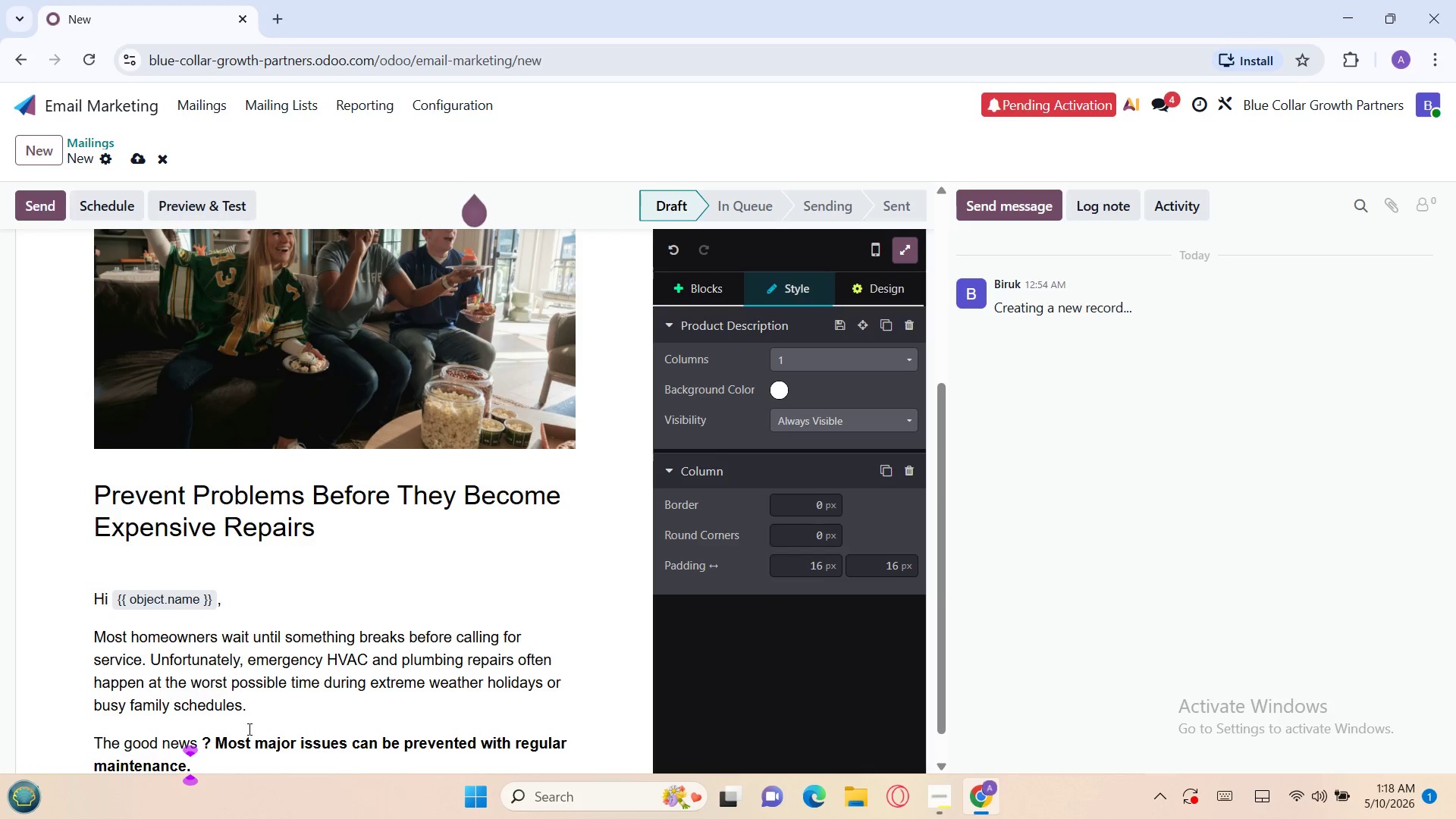 
key(Enter)
 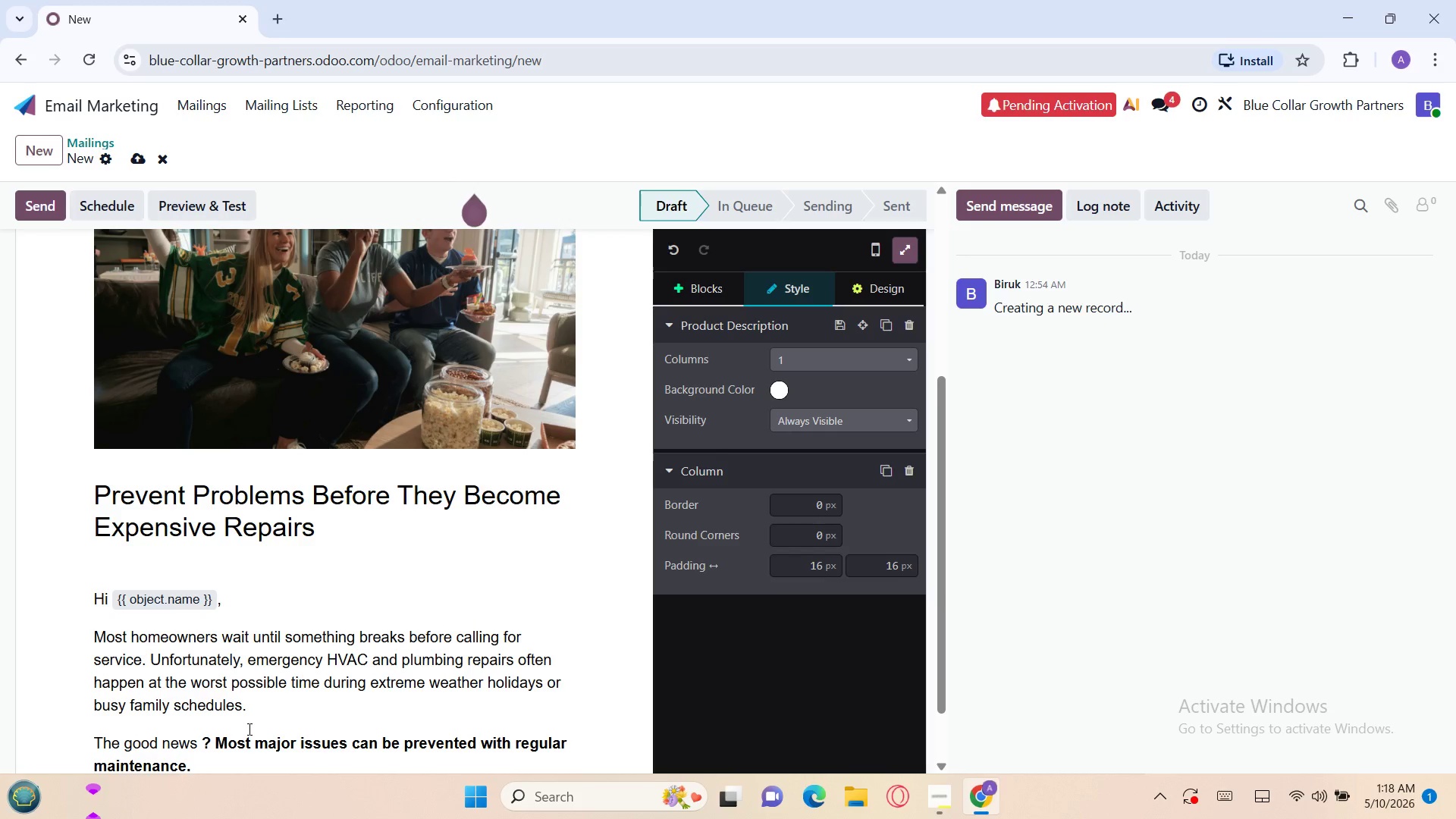 
type(Wh)
 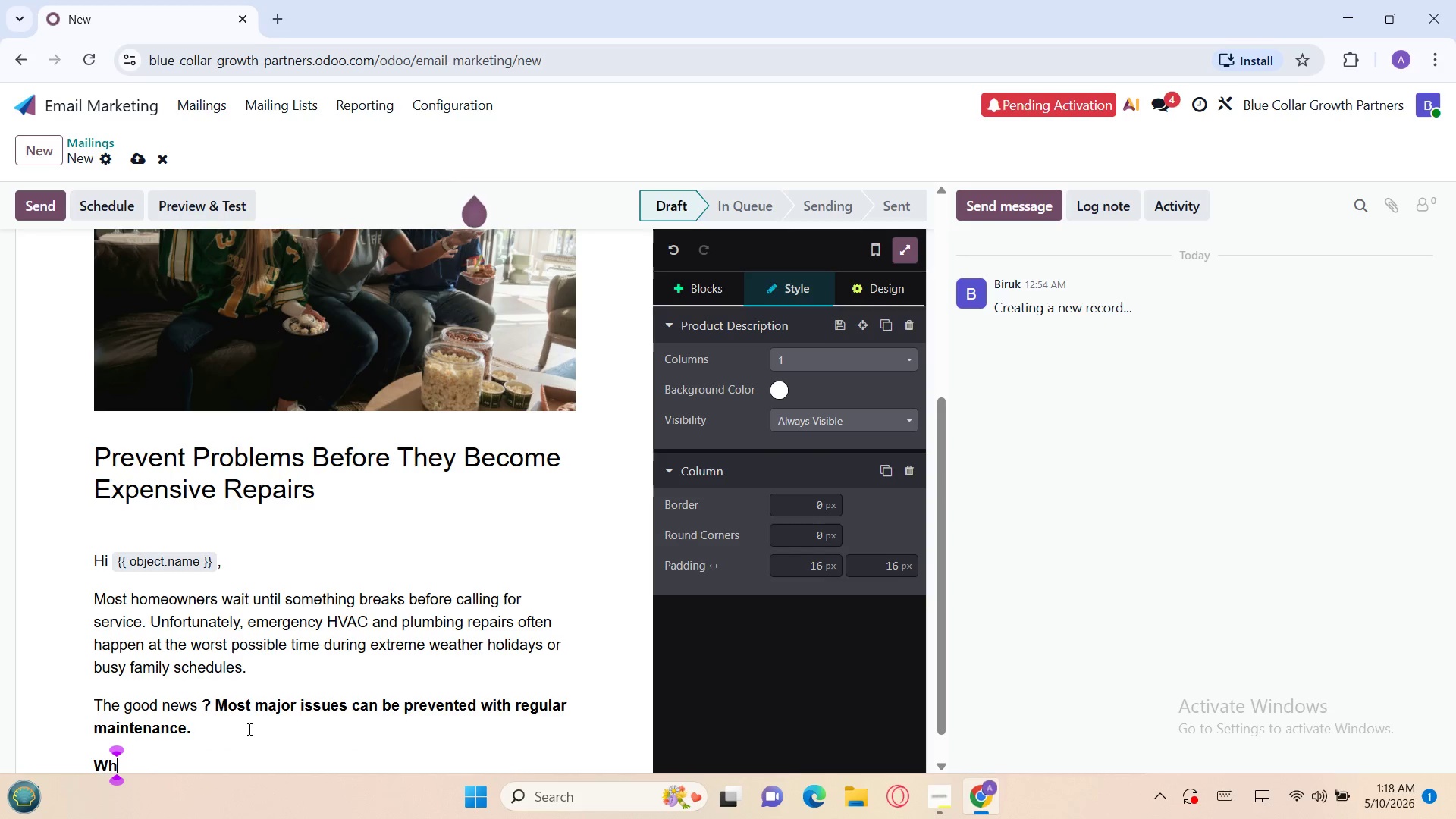 
type(ethr)
key(Backspace)
type(er your last )
 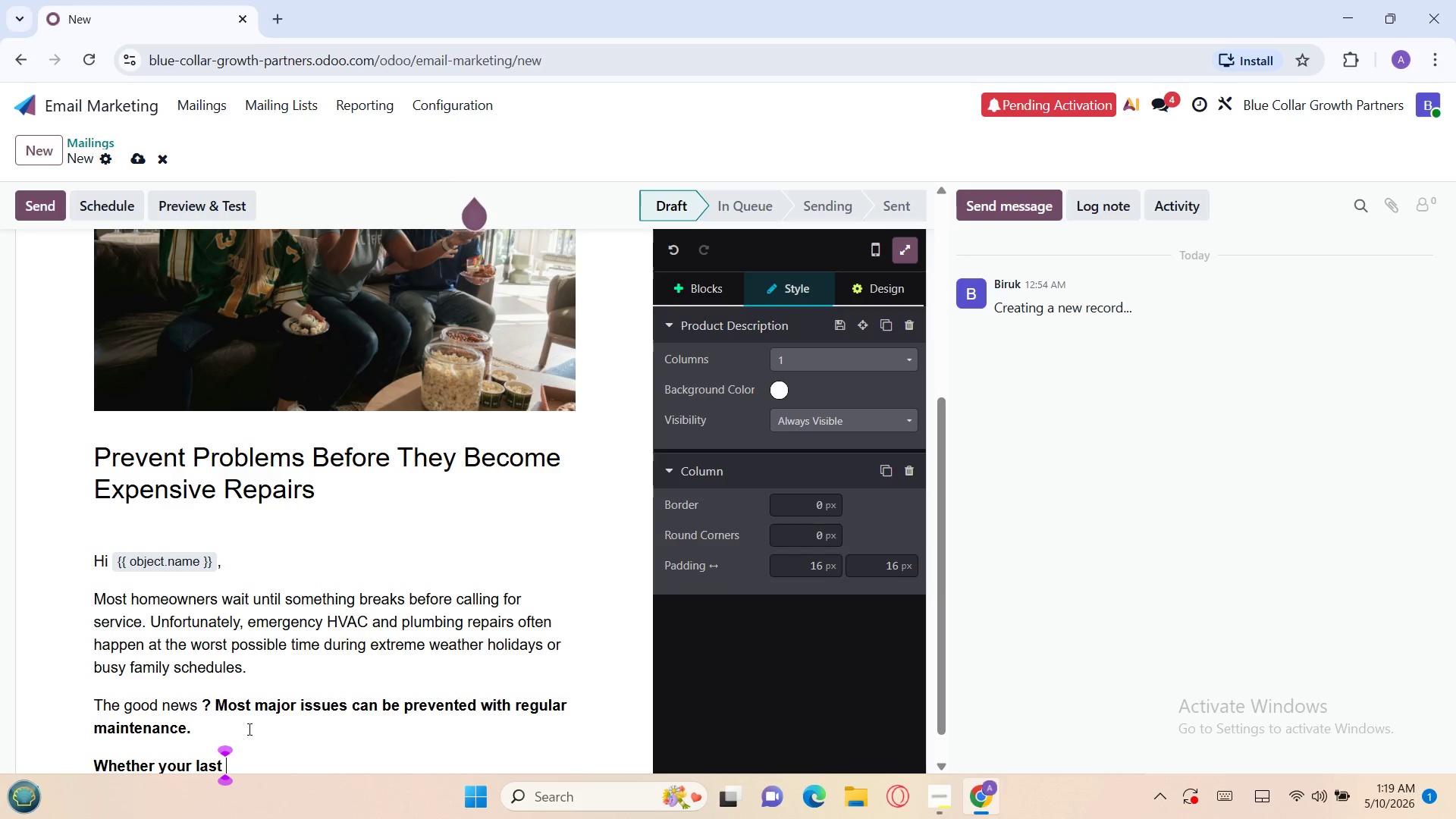 
wait(7.98)
 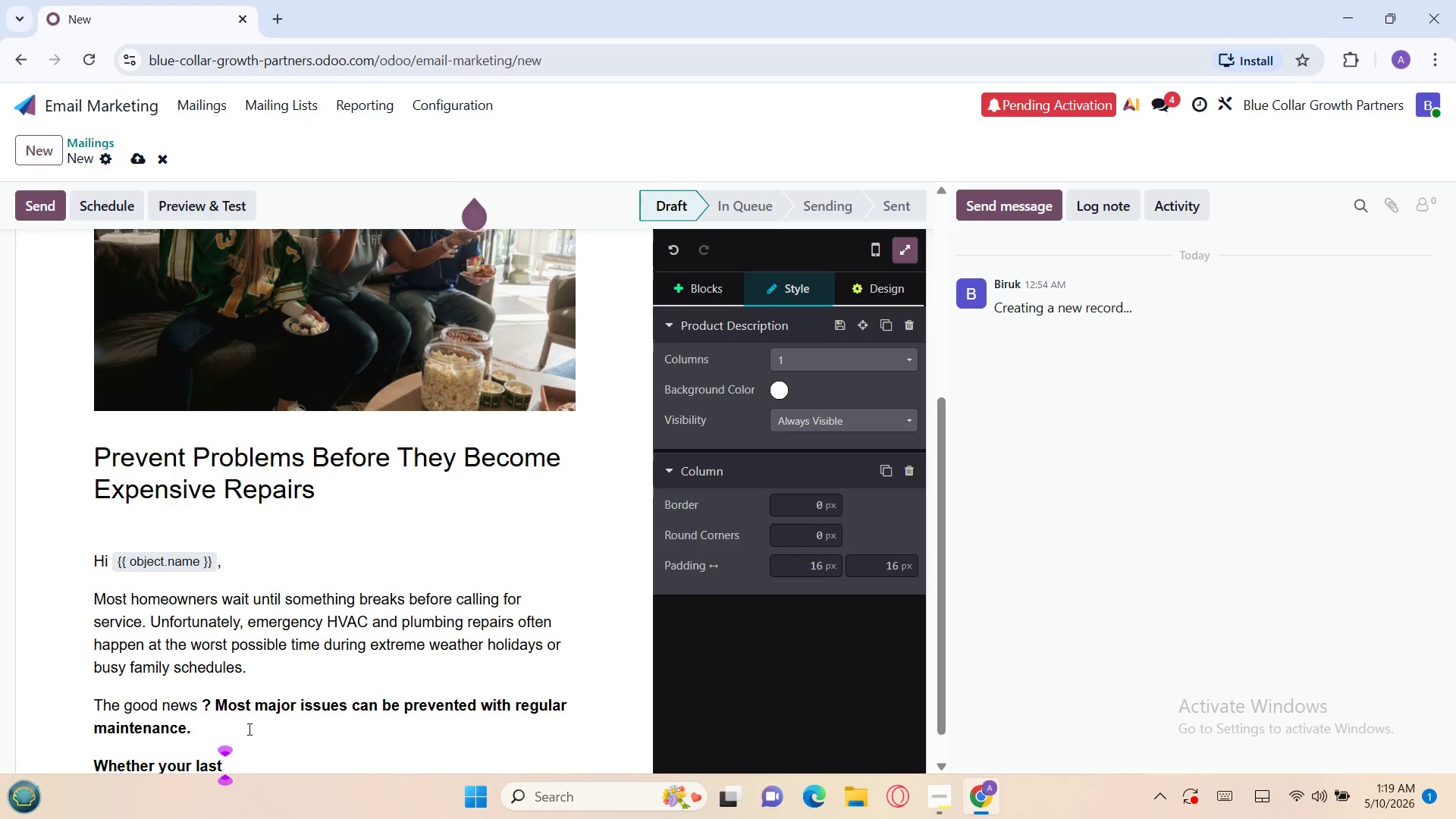 
type(service was for {{ object.x_last_service)
 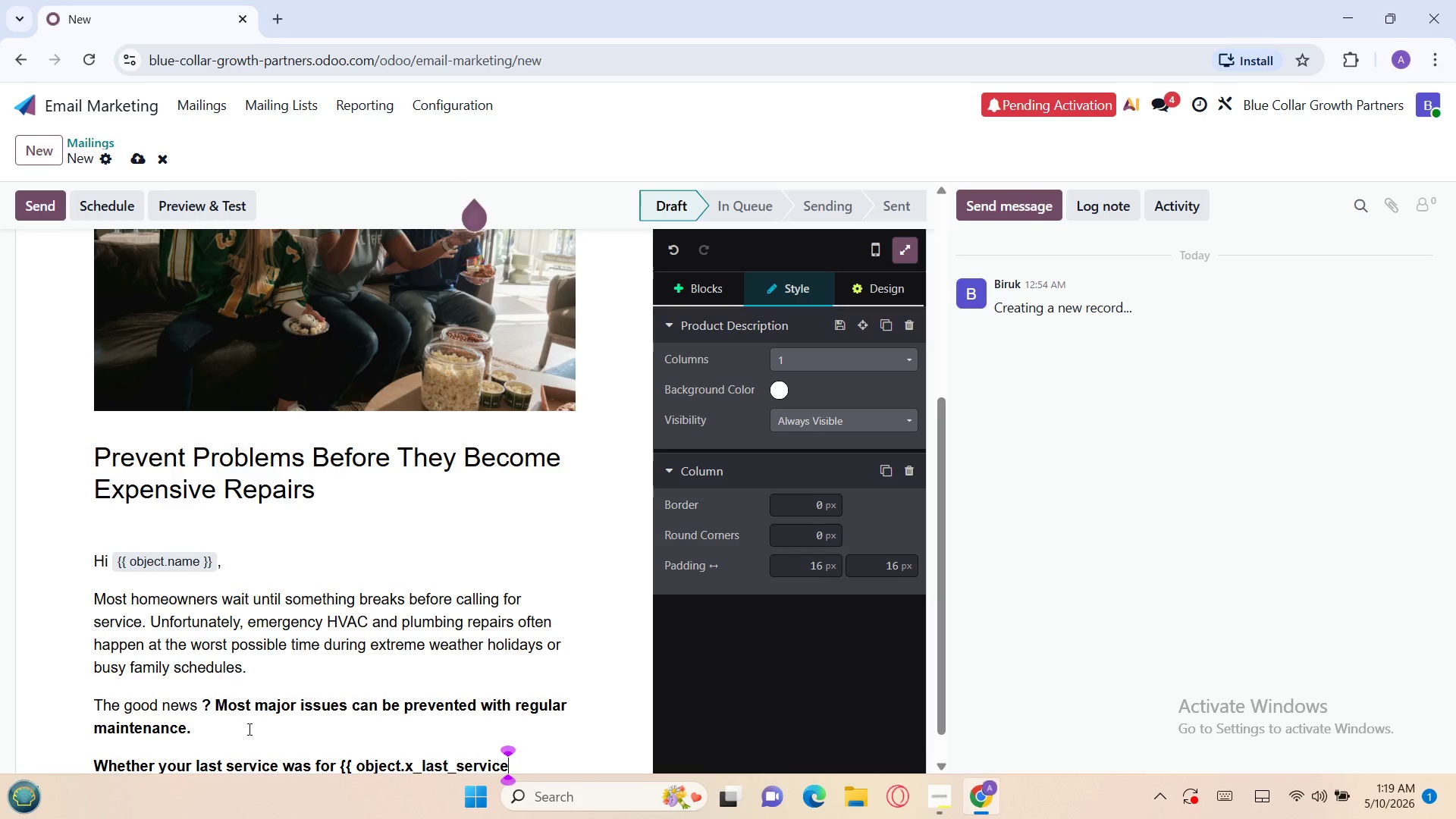 
type(_type }})
 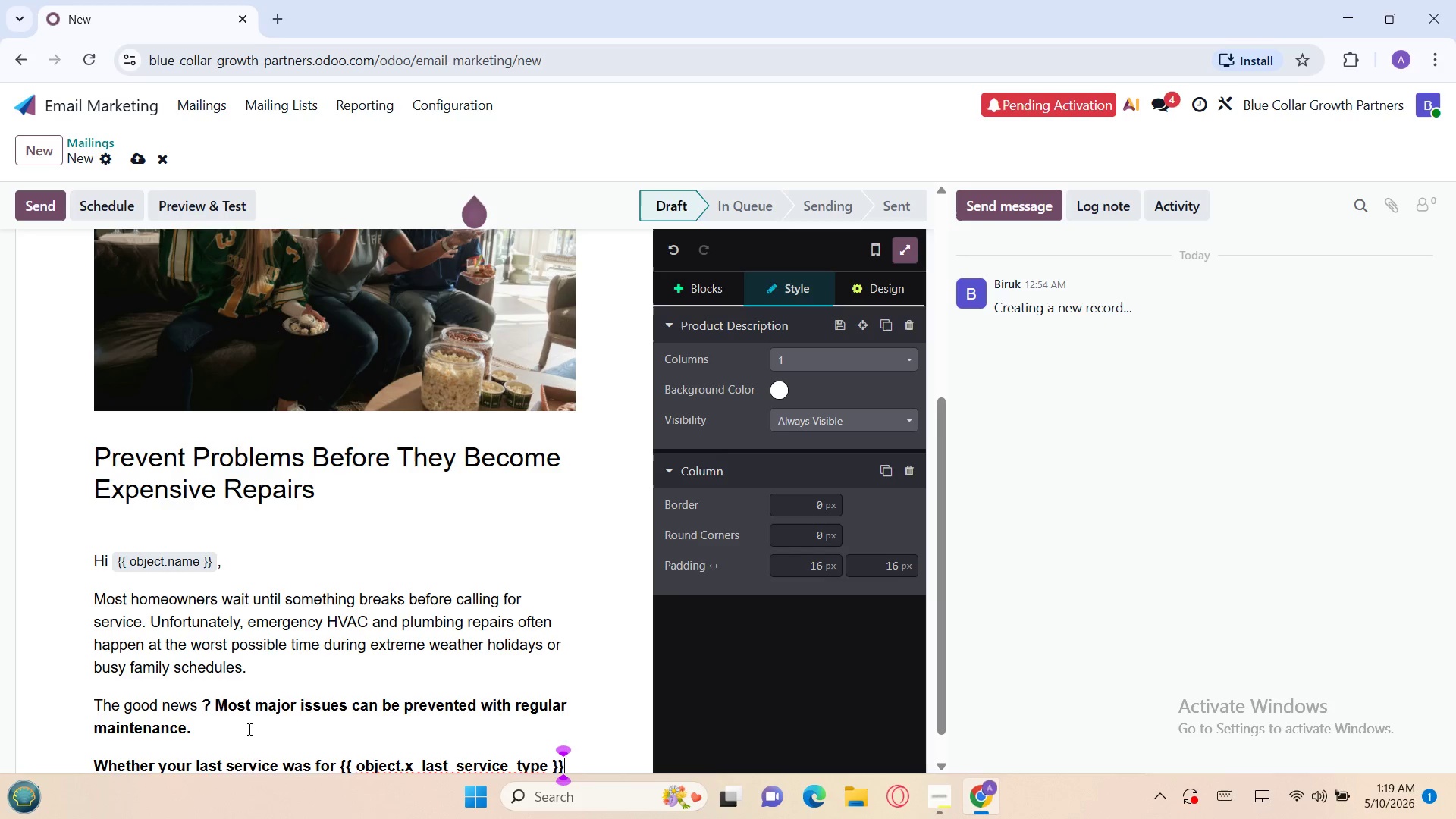 
type(, routine inspection)
 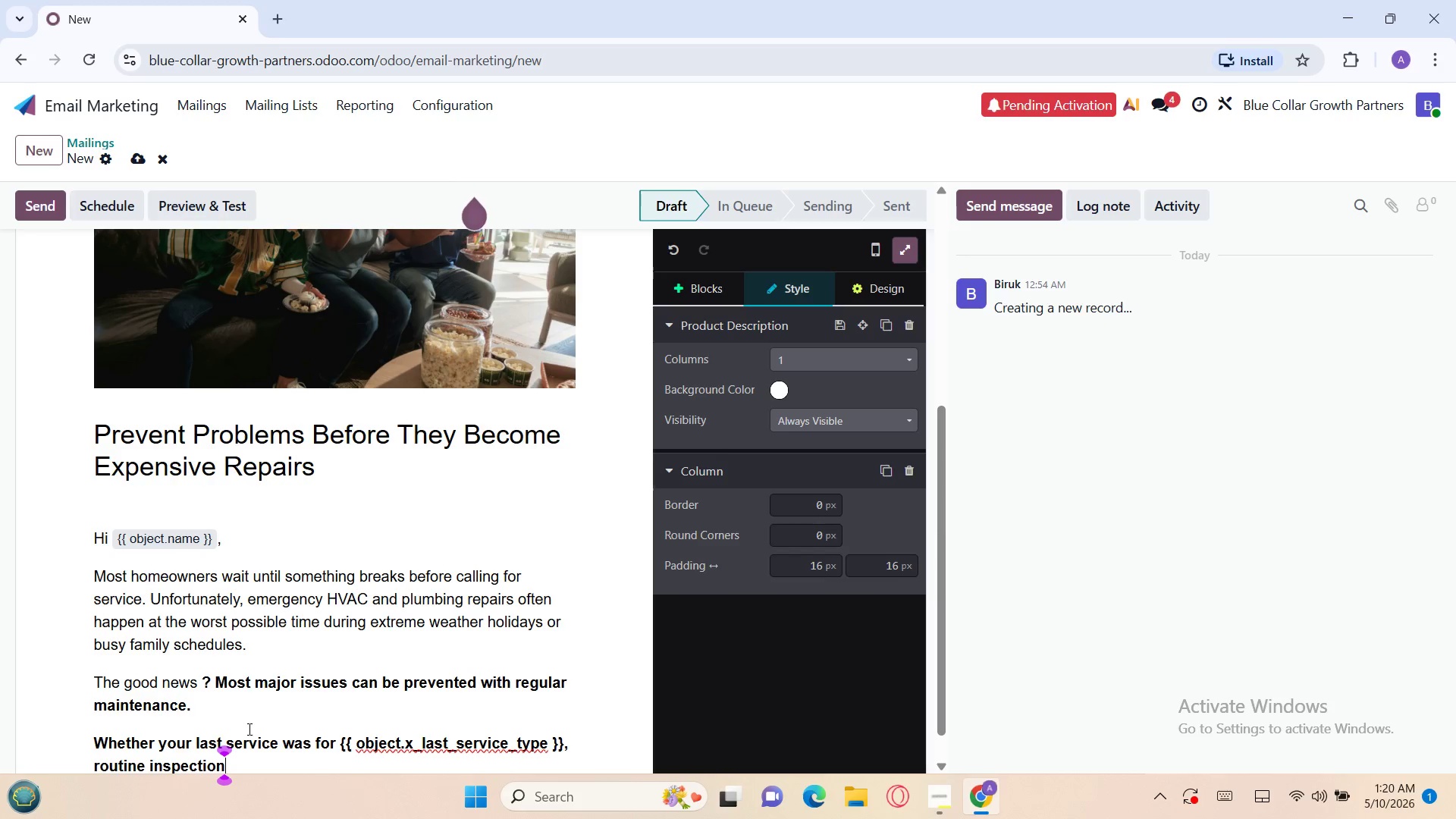 
type( help)
 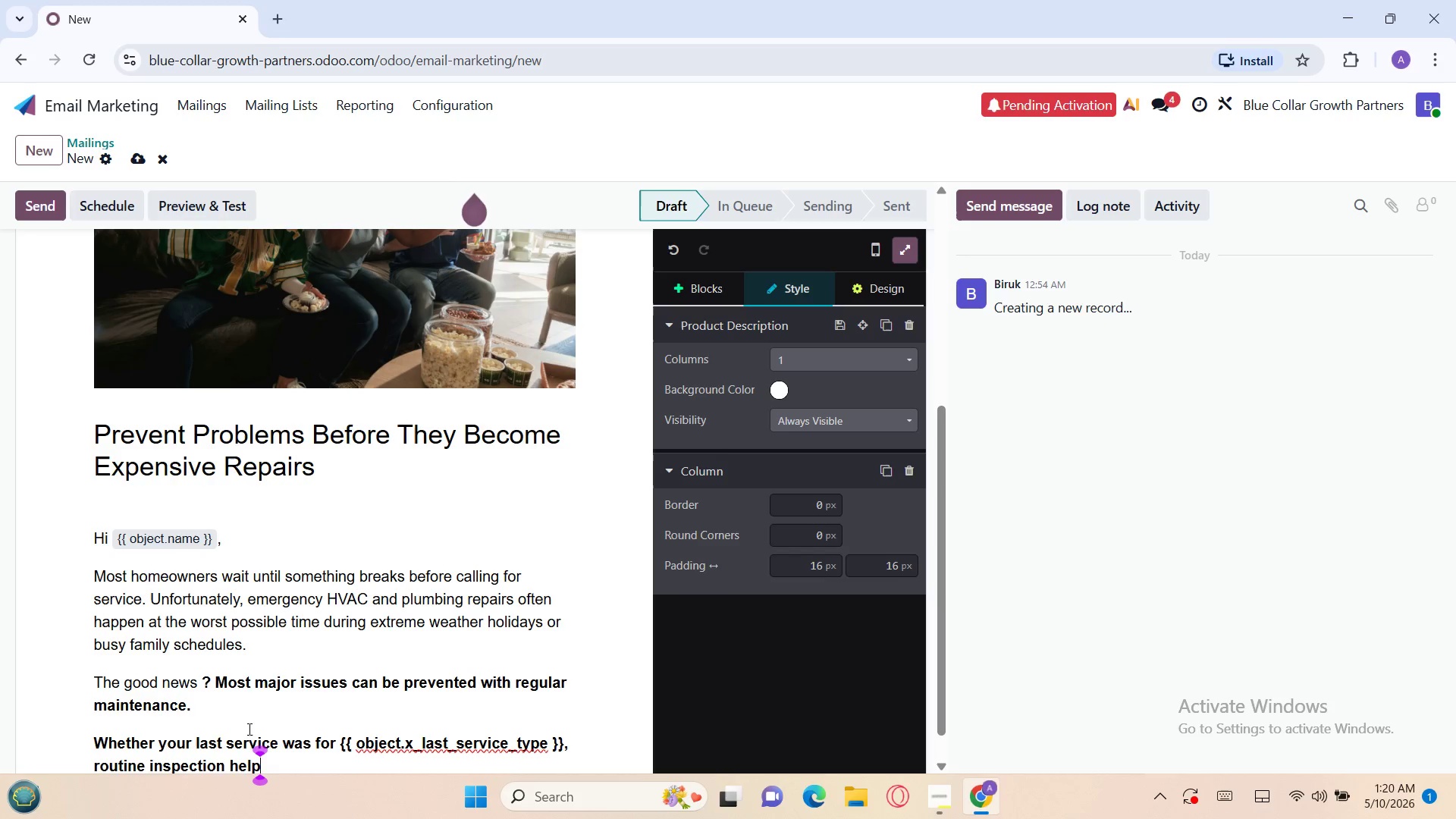 
left_click_drag(start_coordinate=[209, 685], to_coordinate=[263, 780])
 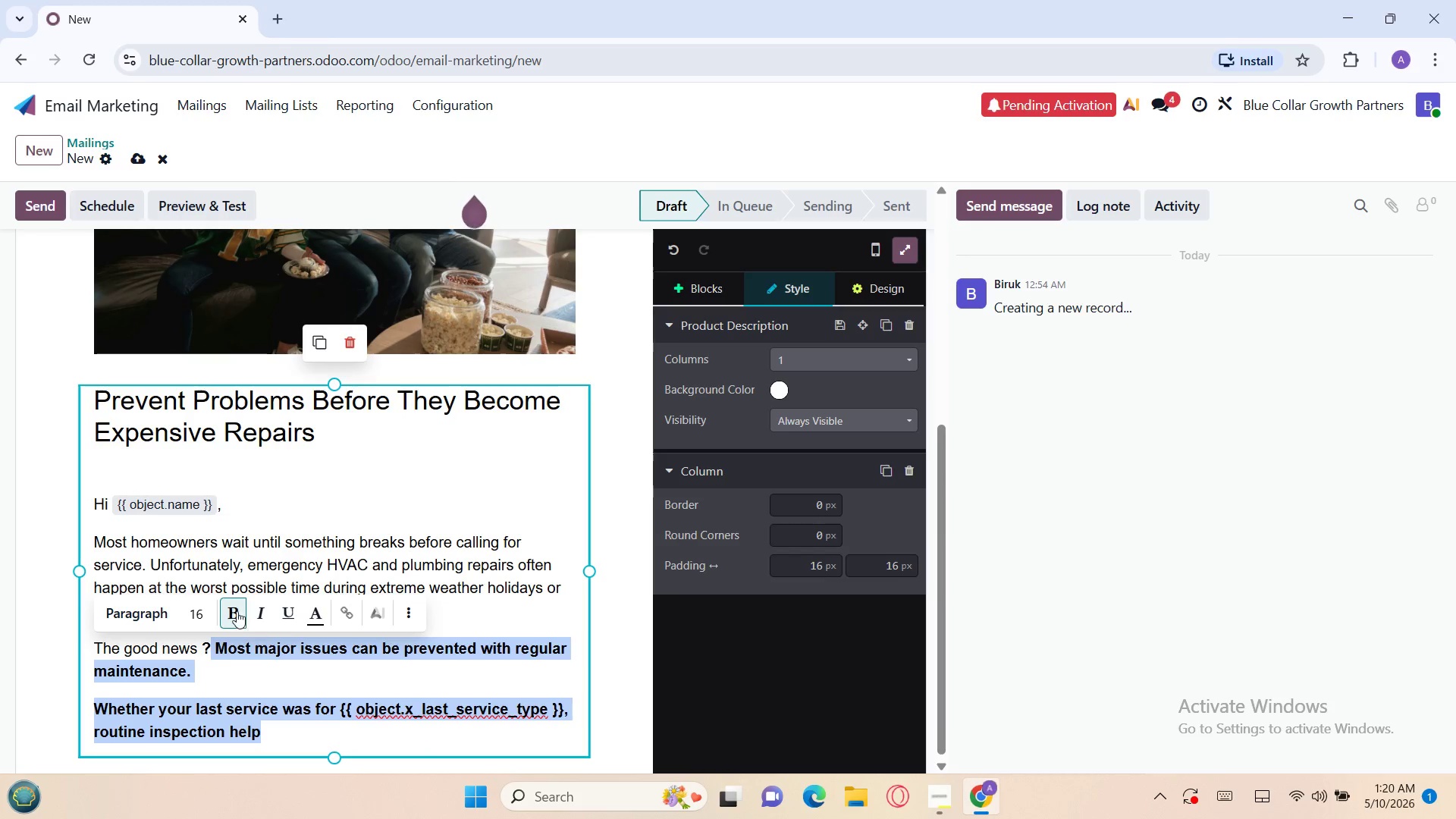 
left_click([234, 610])
 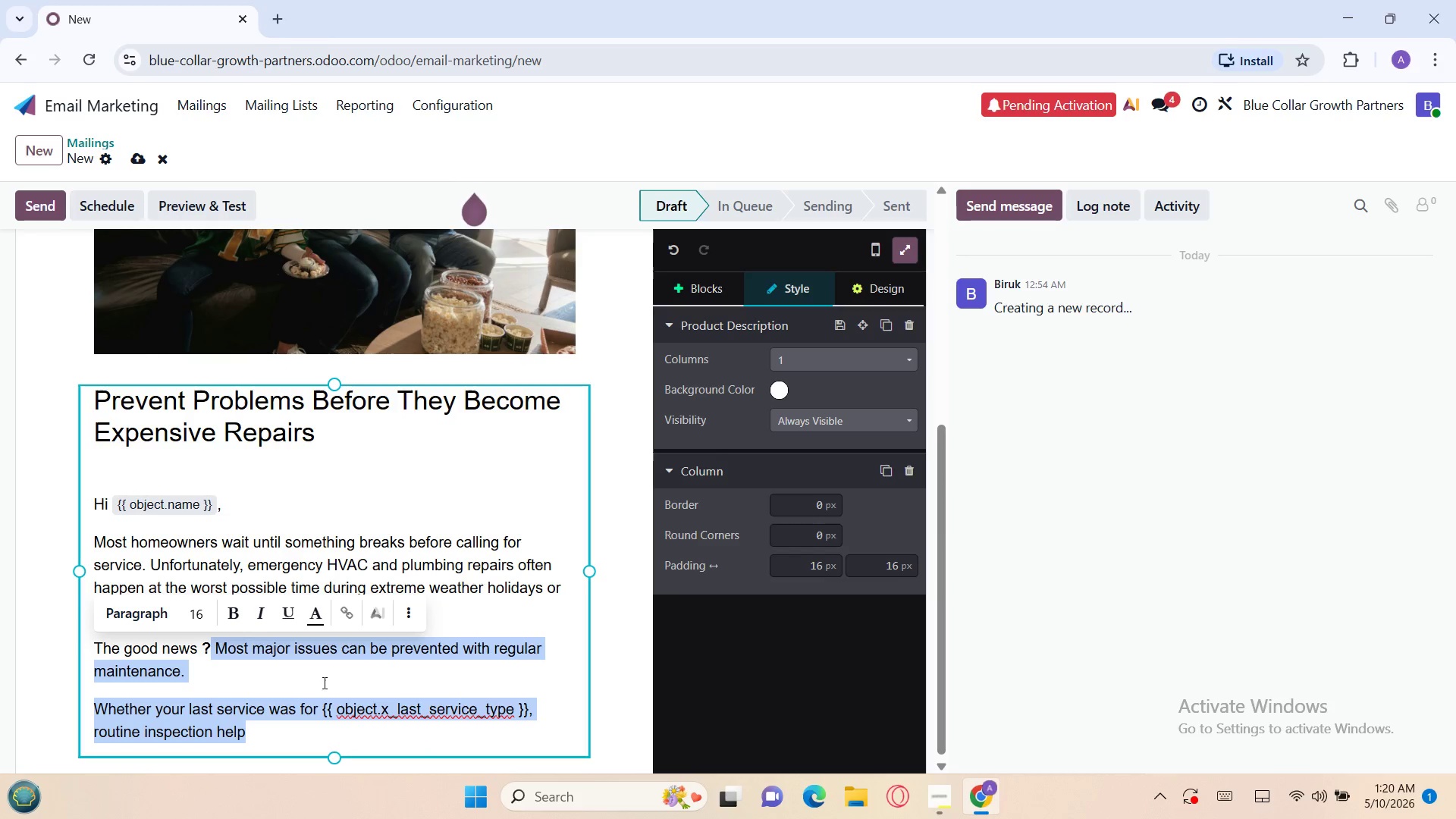 
left_click([318, 699])
 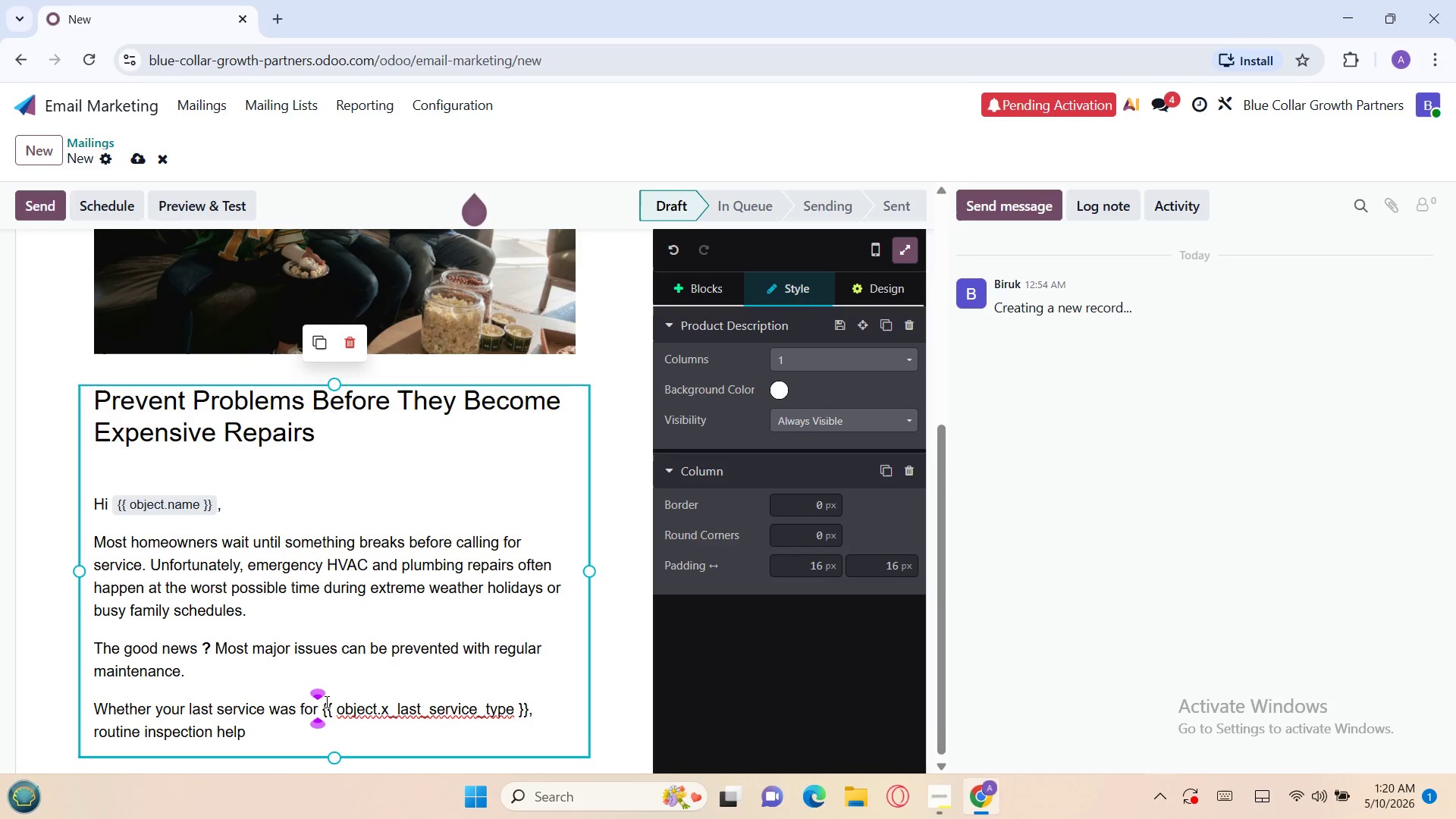 
key(ArrowRight)
 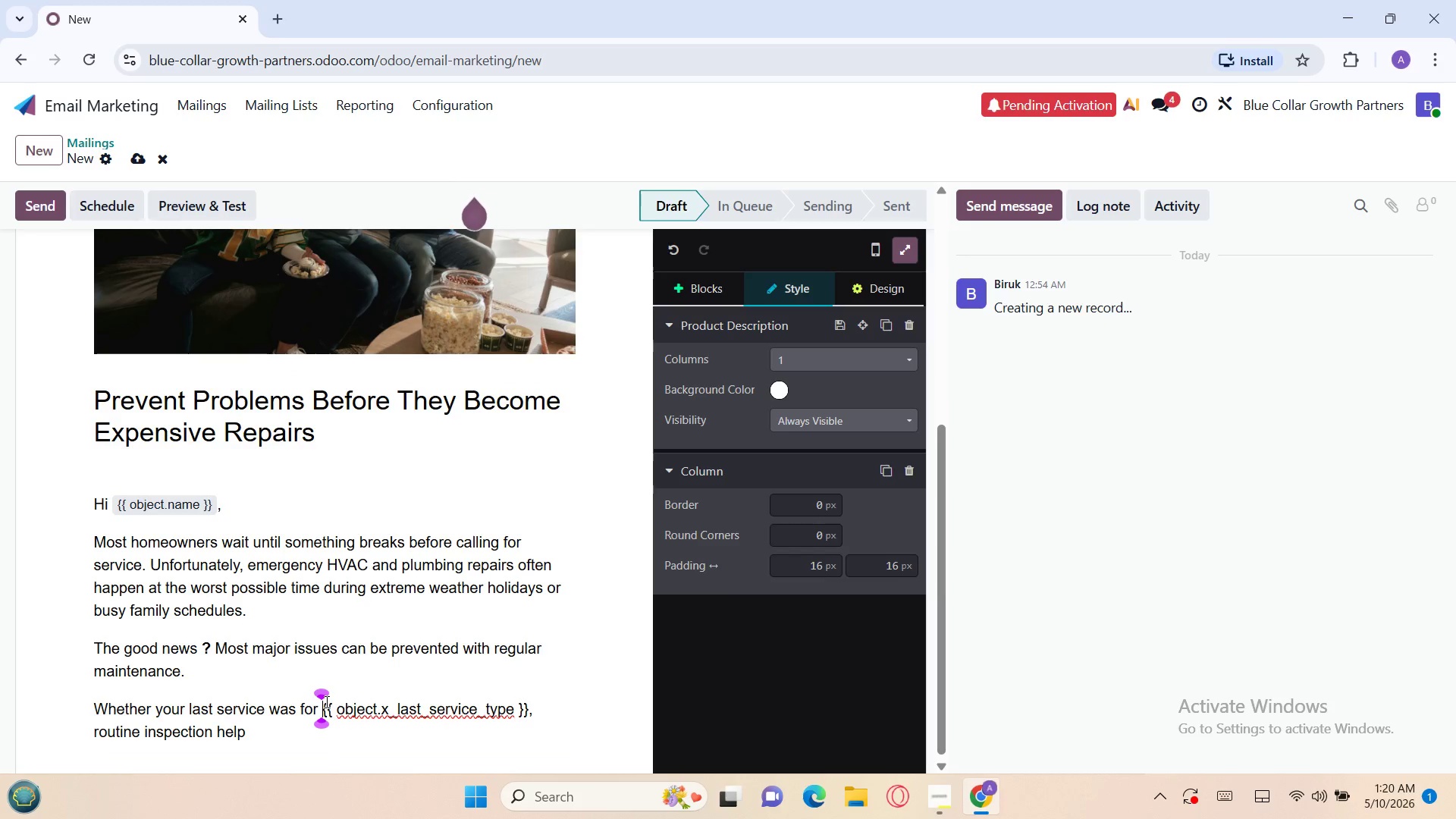 
key(Backquote)
 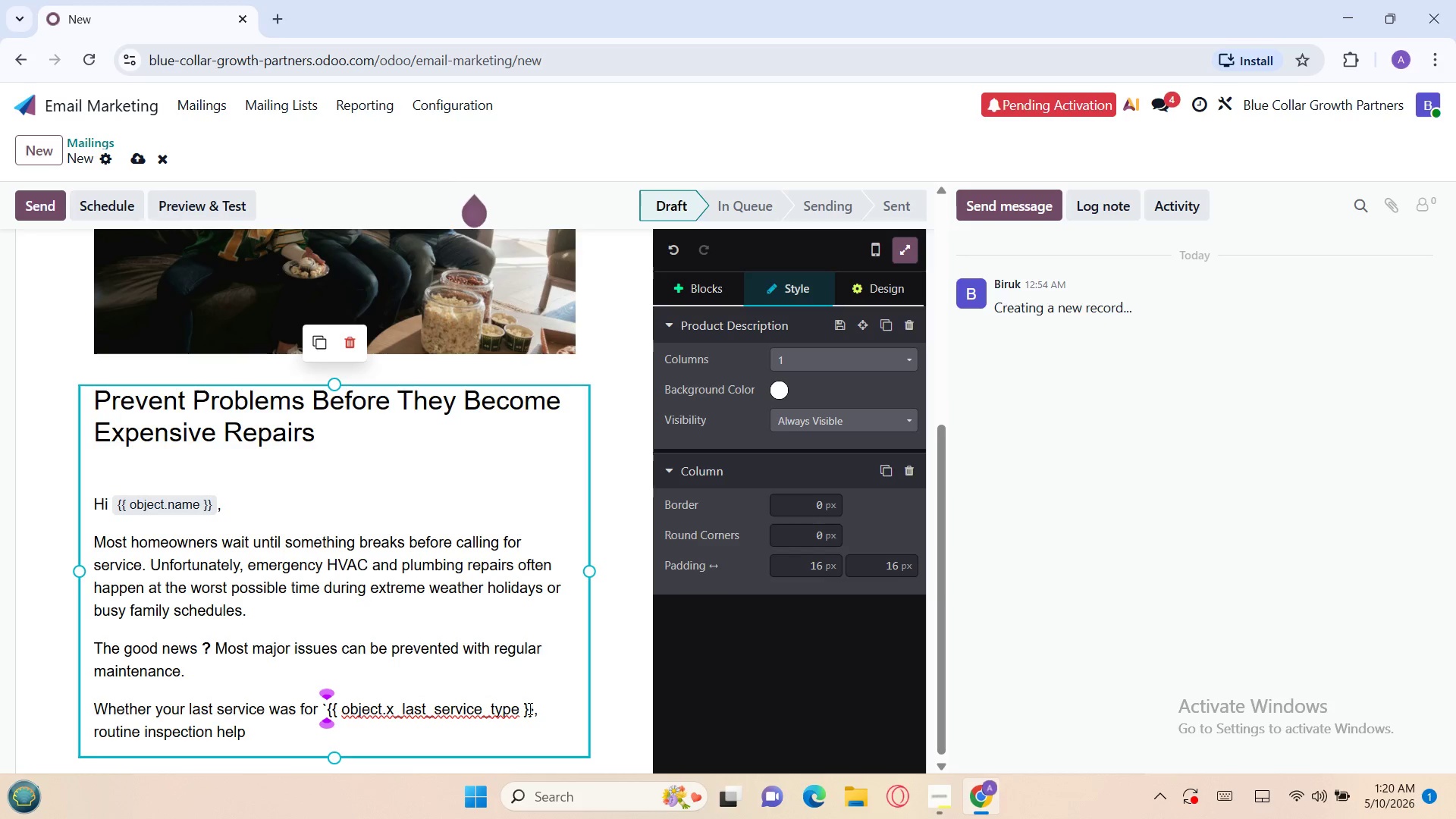 
left_click([532, 708])
 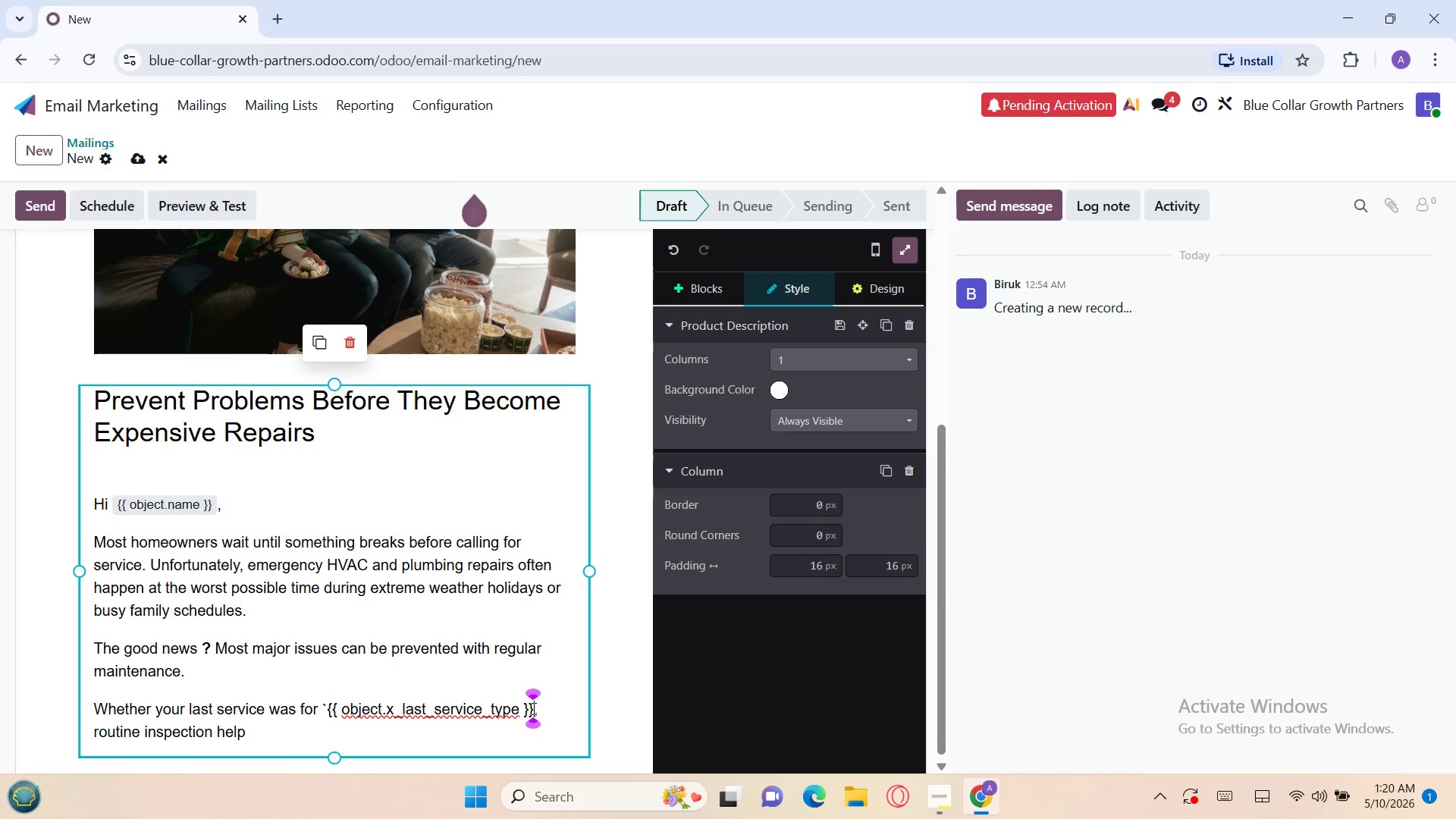 
key(Backquote)
 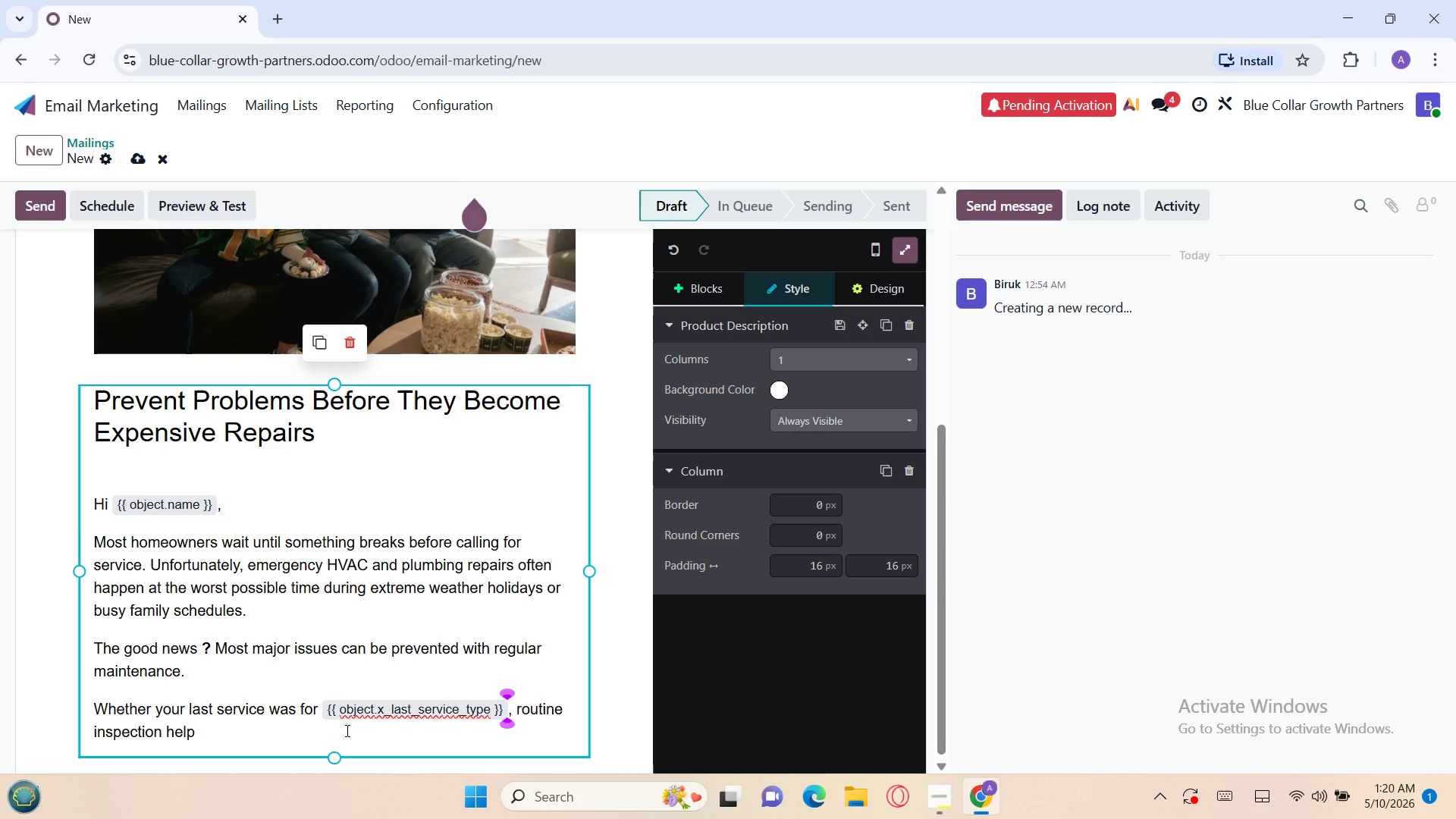 
left_click([233, 733])
 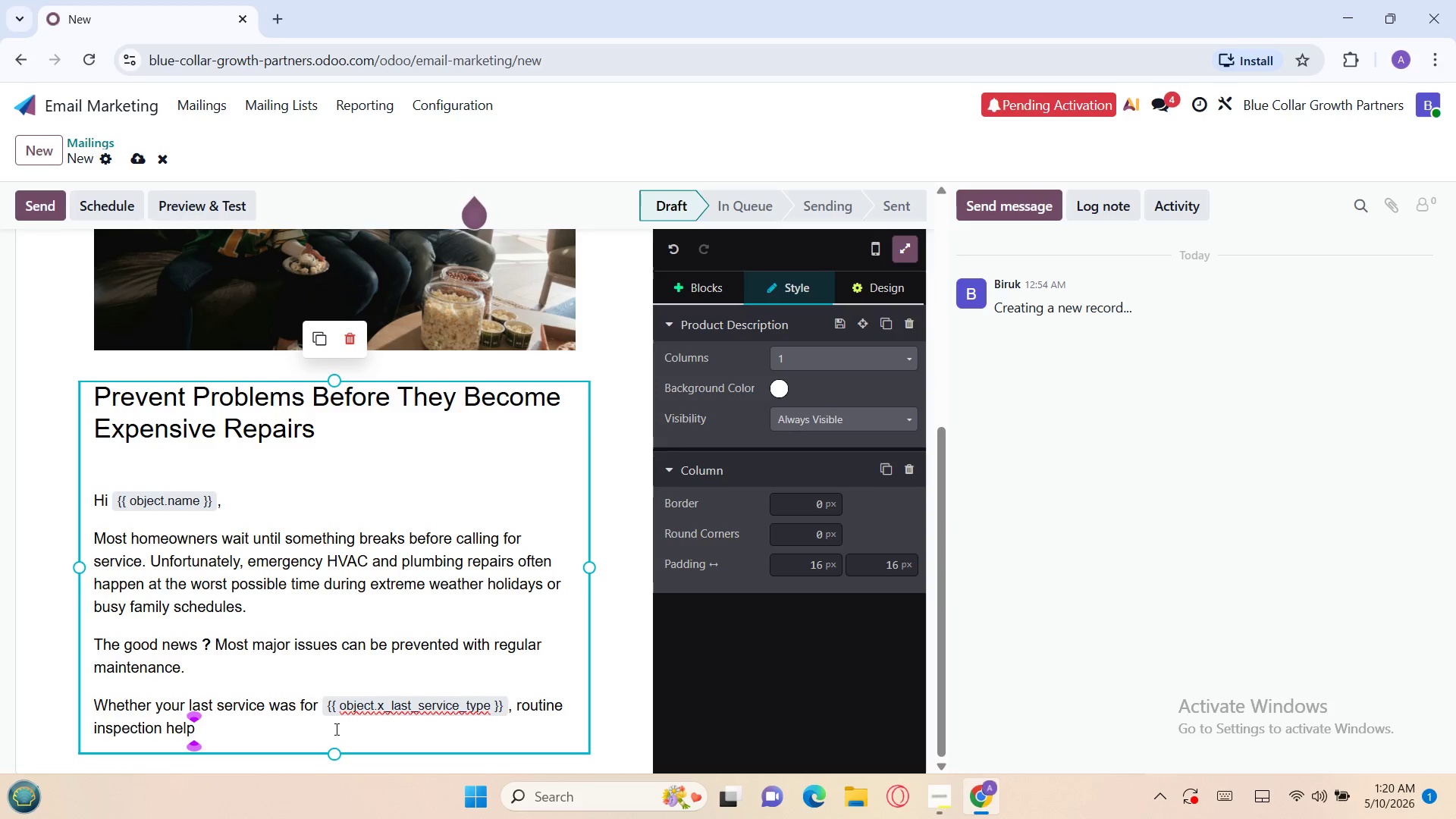 
key(Enter)
 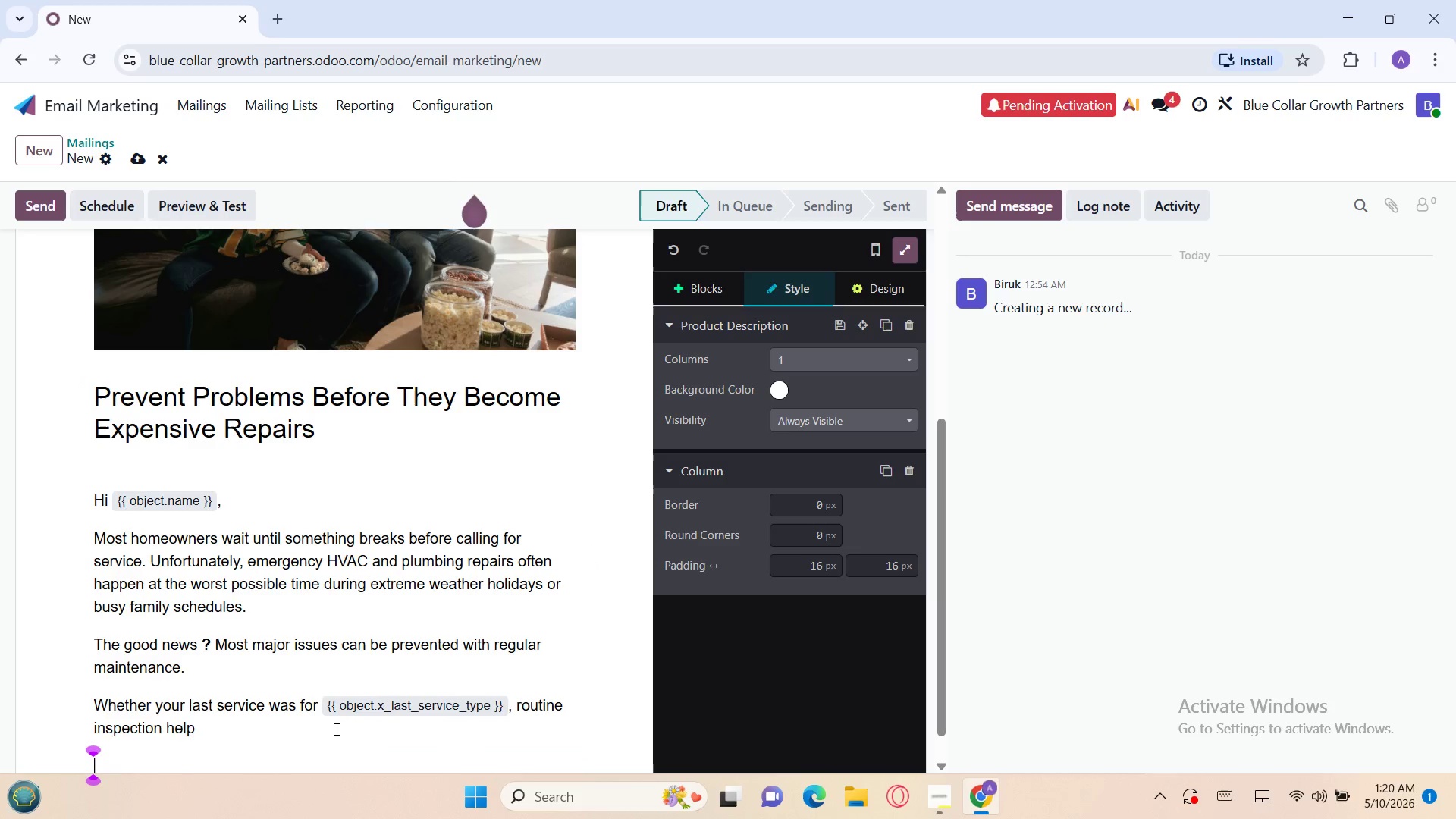 
key(Enter)
 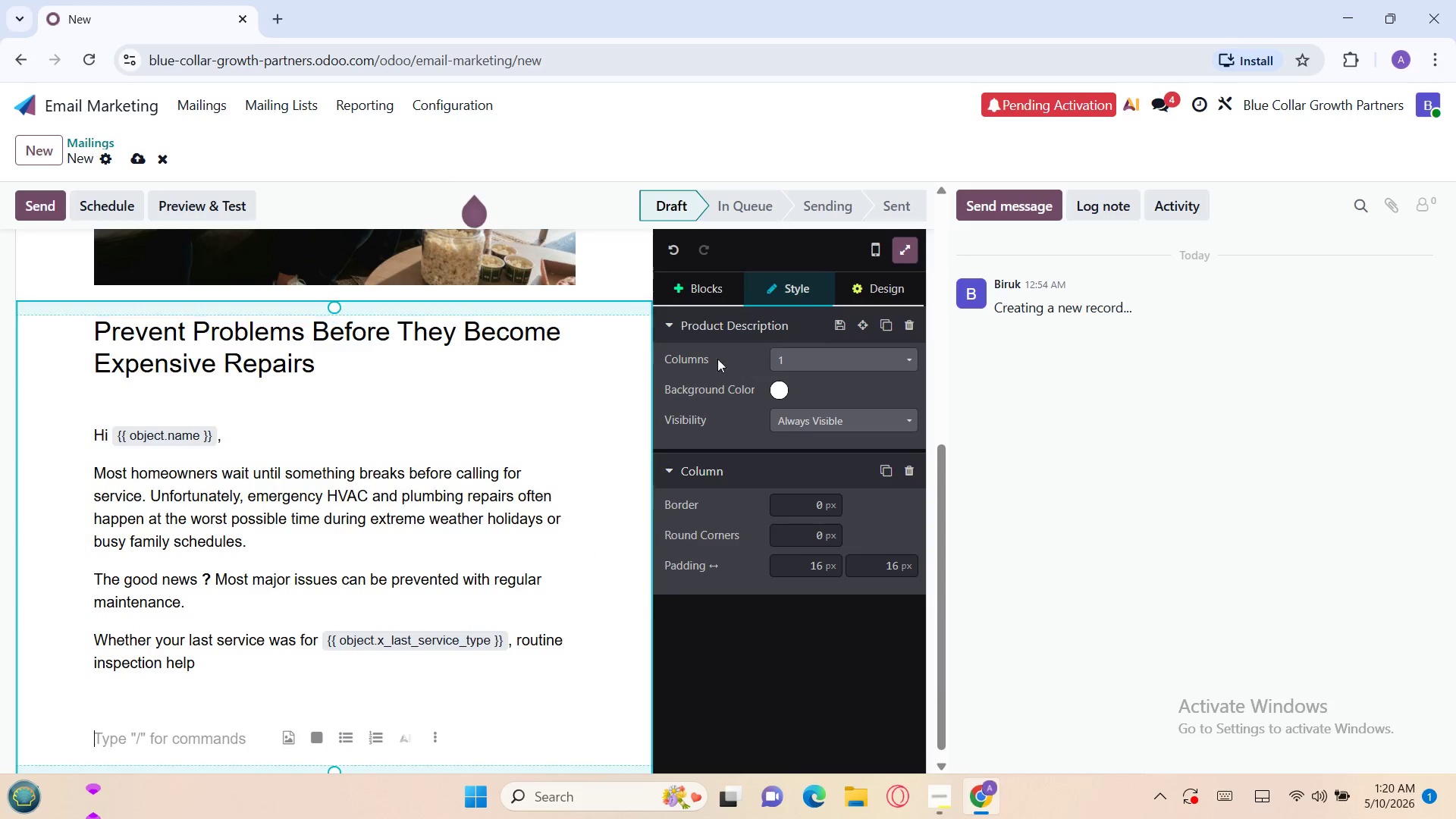 
left_click([686, 281])
 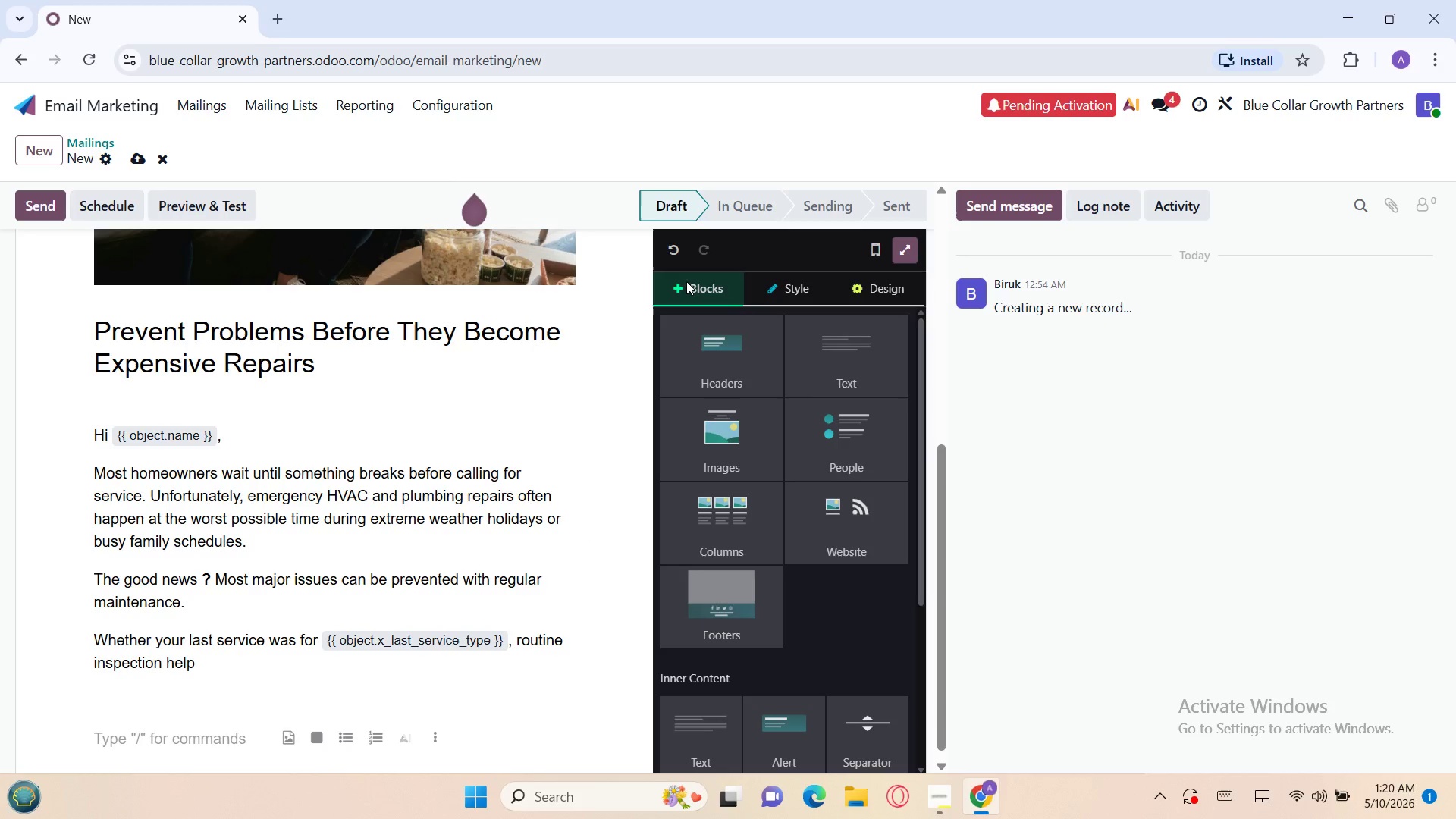 
mouse_move([723, 487])
 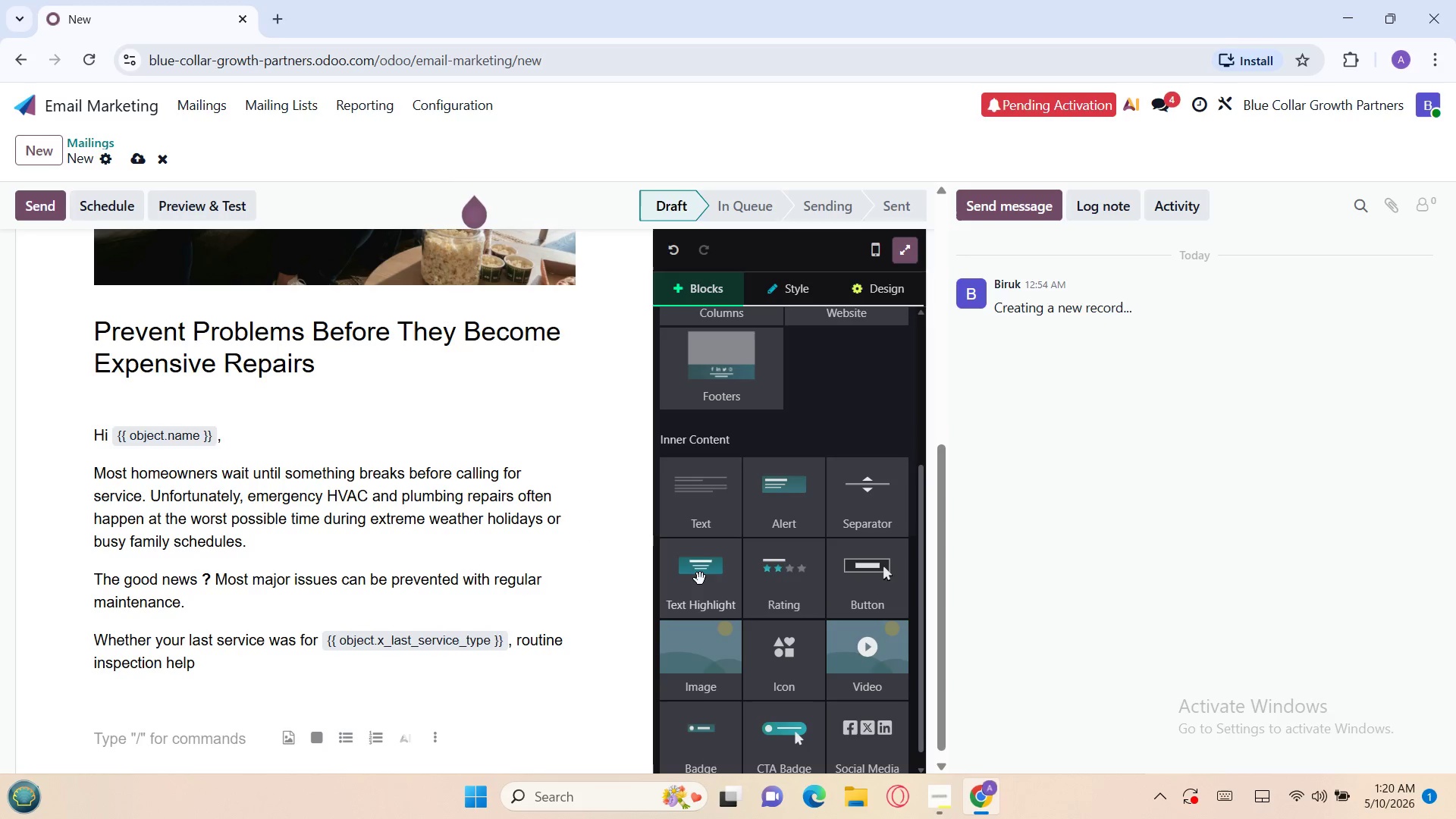 
left_click_drag(start_coordinate=[700, 579], to_coordinate=[553, 734])
 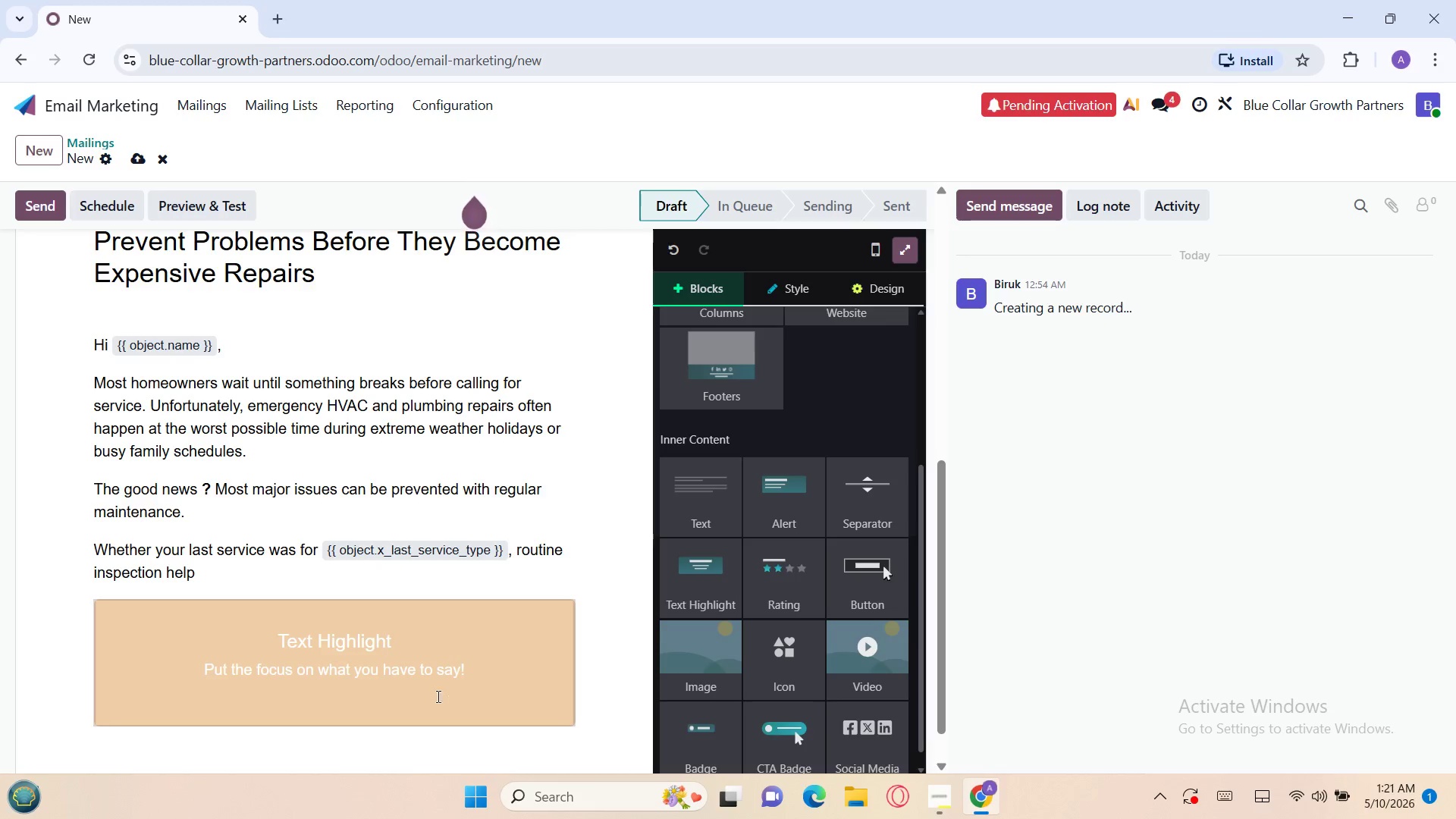 
left_click_drag(start_coordinate=[469, 667], to_coordinate=[259, 632])
 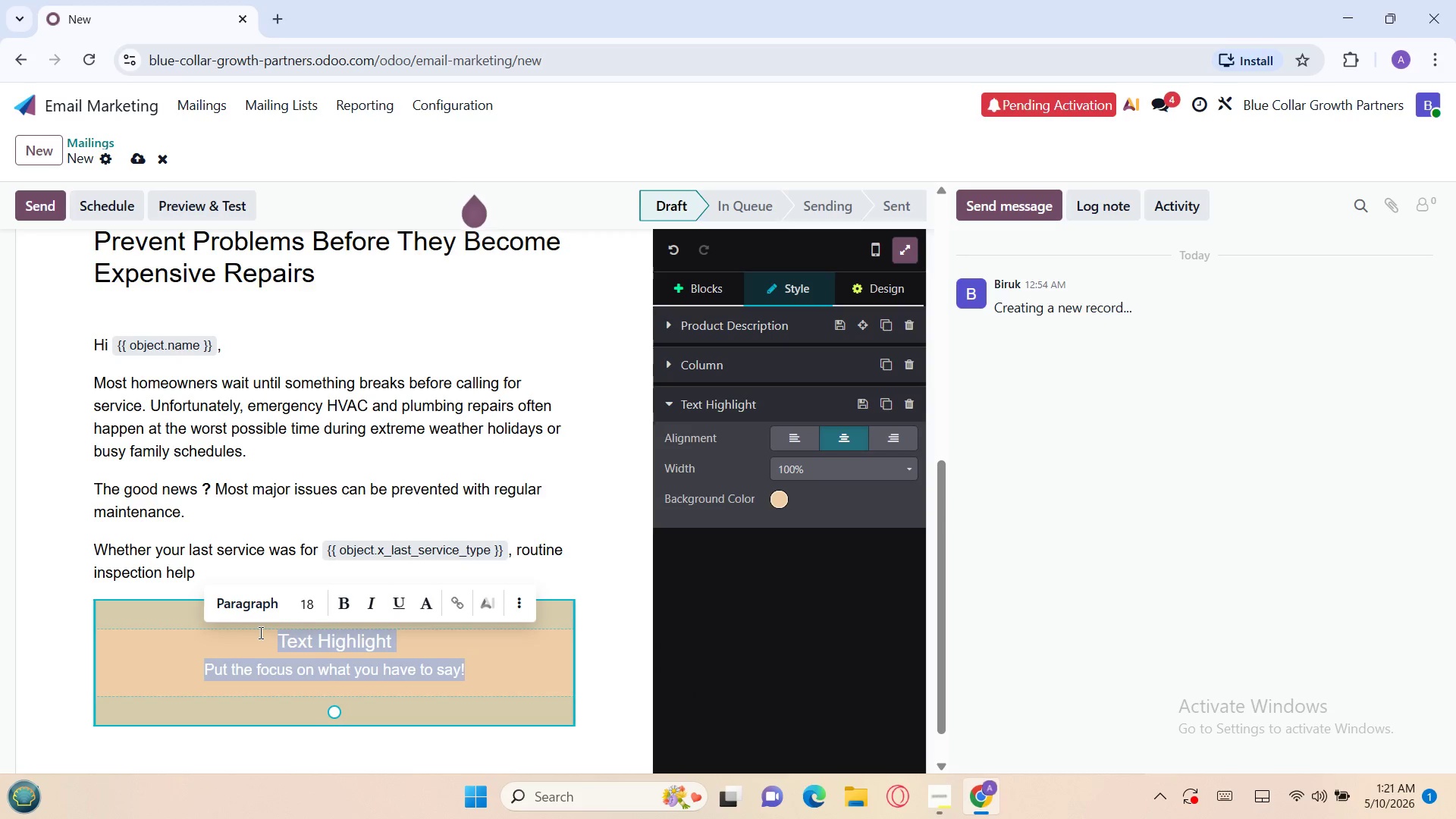 
key(Backspace)
 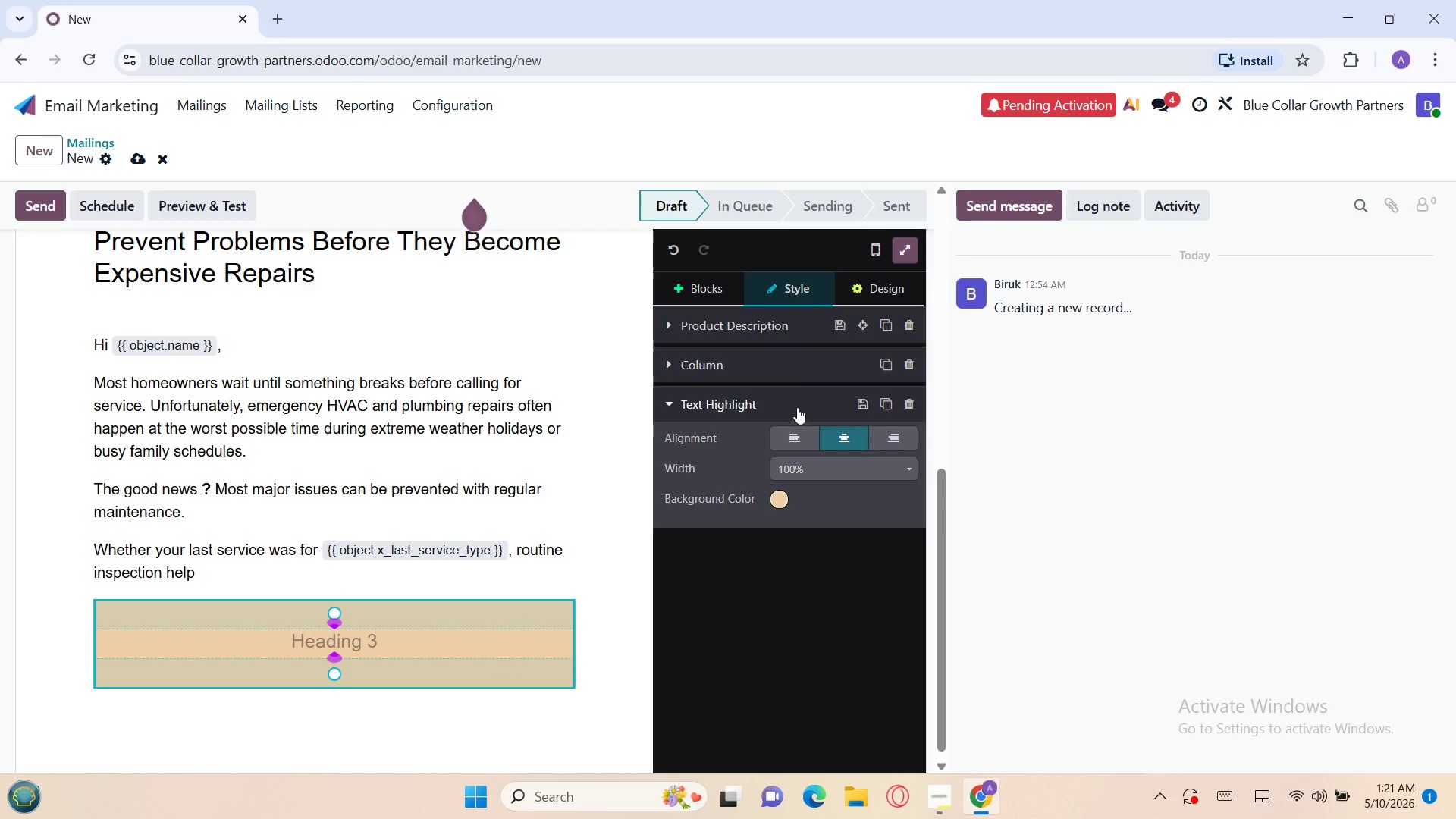 
left_click([786, 432])
 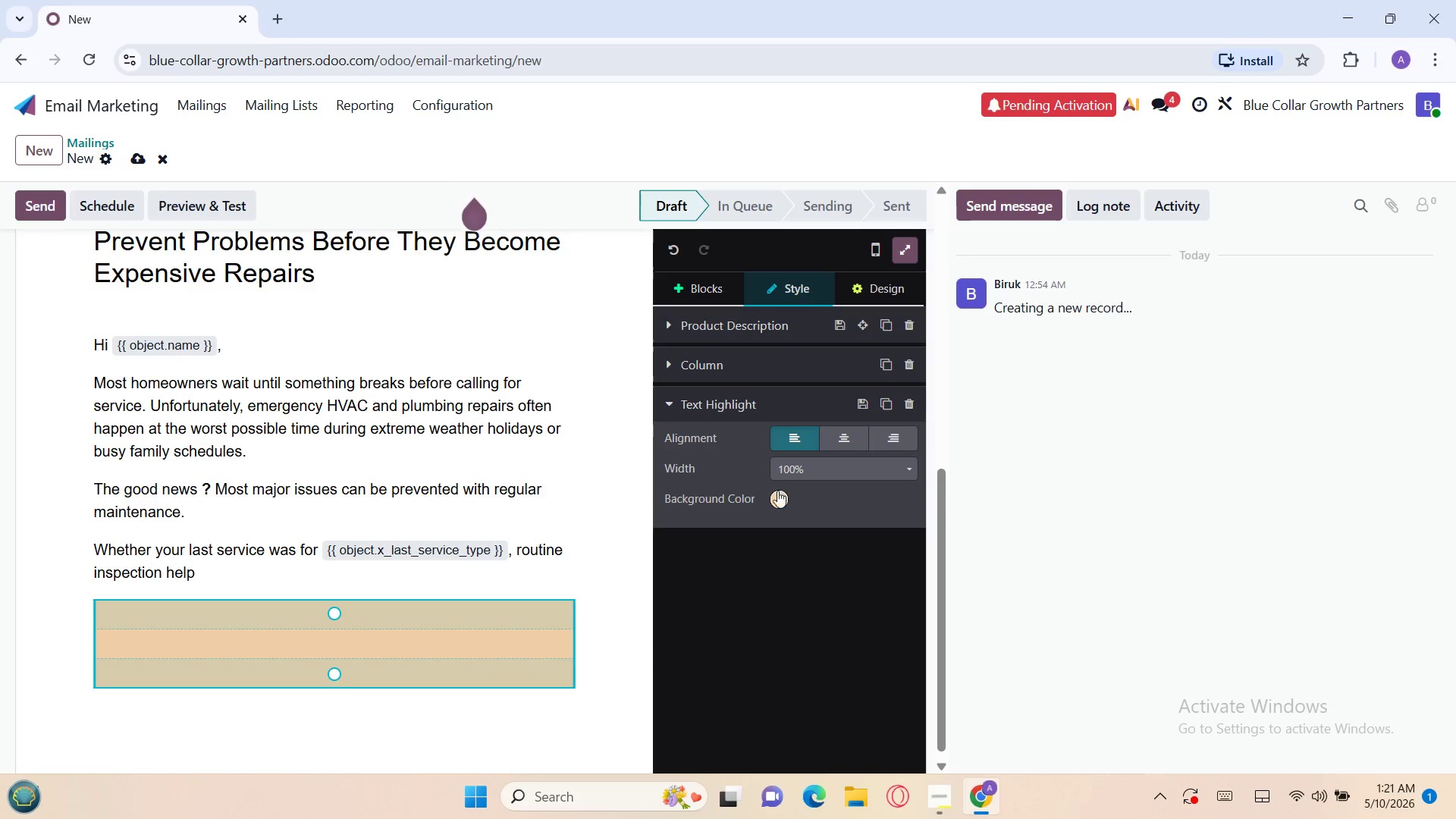 
left_click([777, 496])
 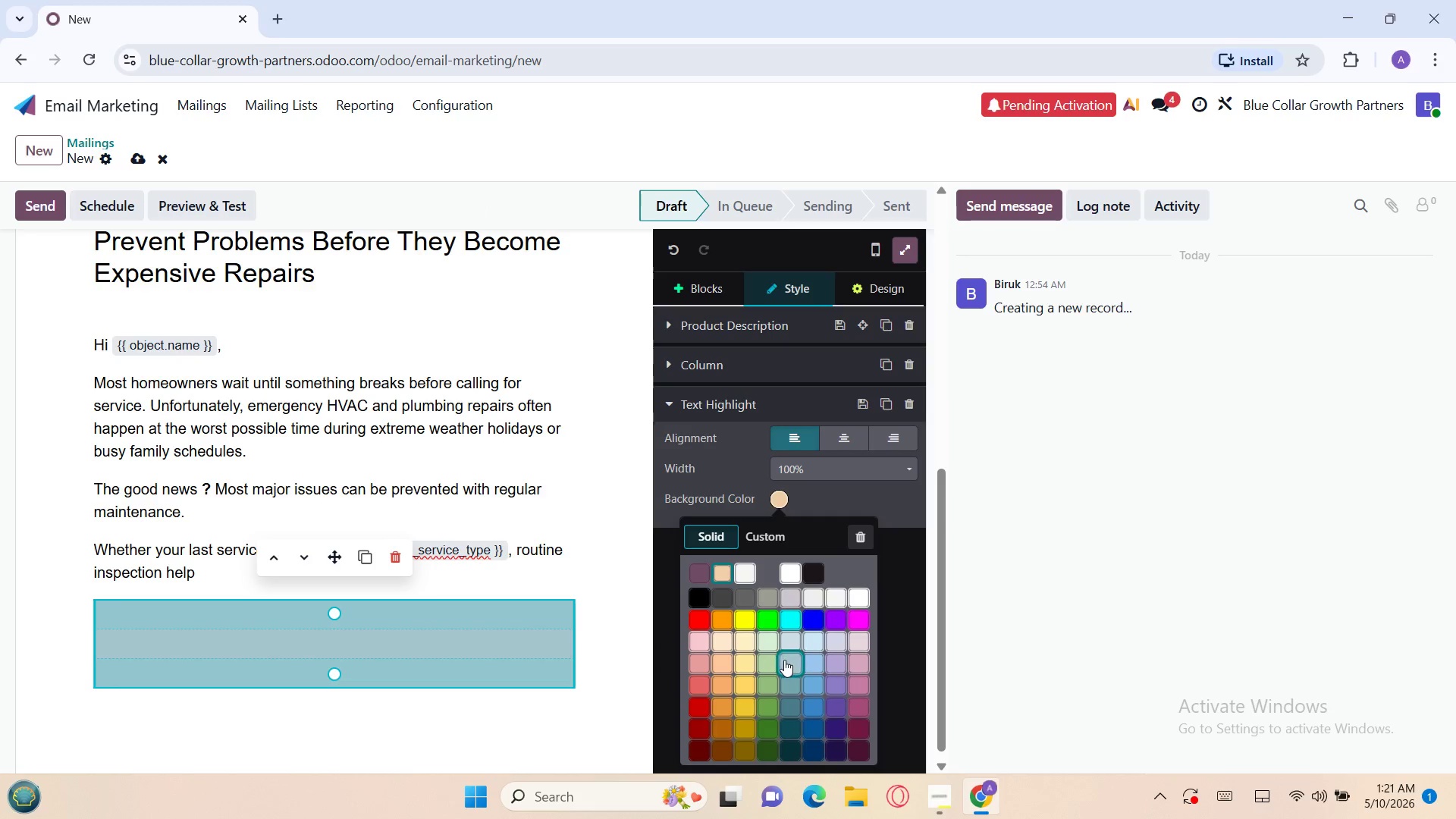 
left_click([784, 661])
 